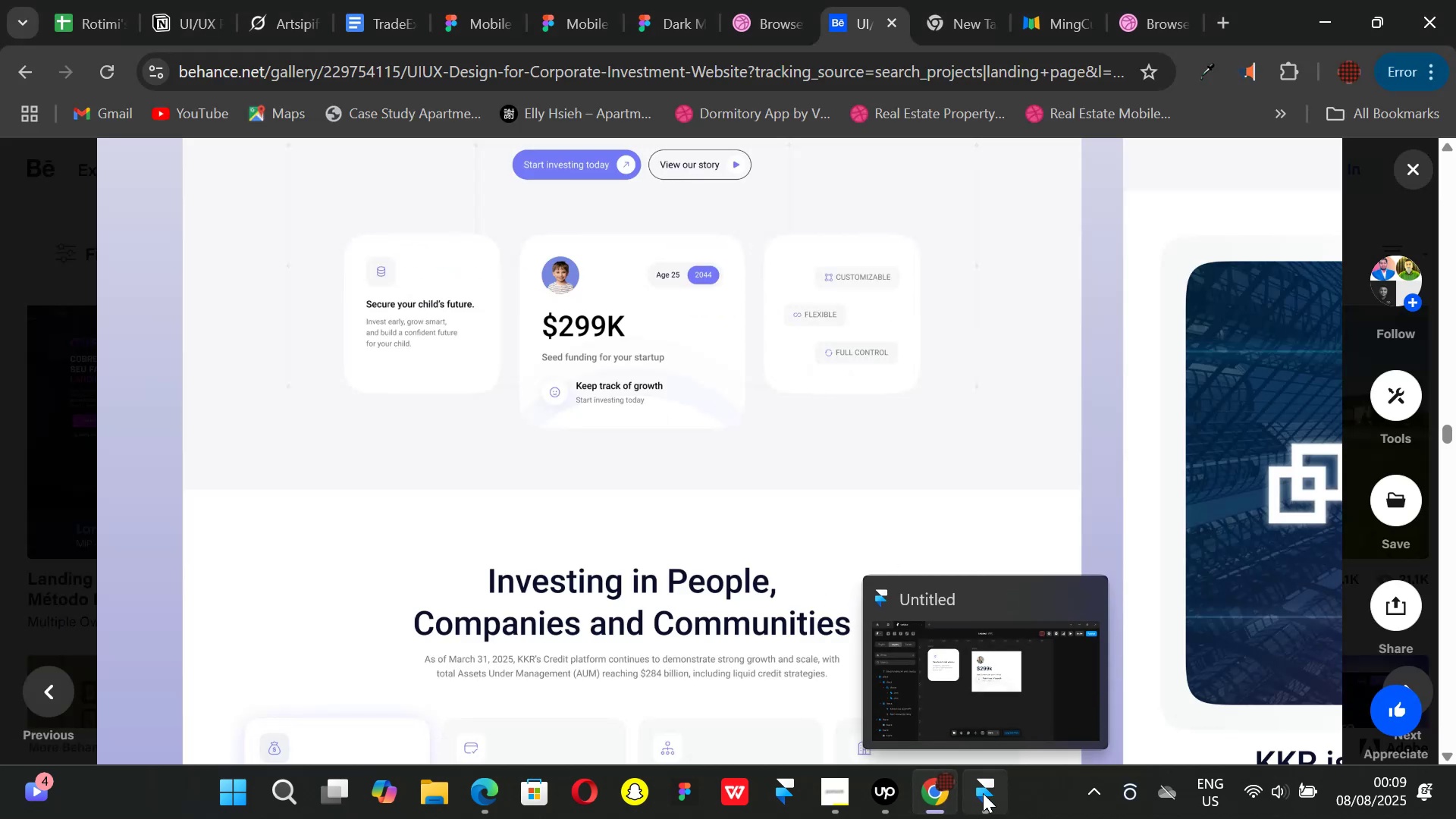 
left_click([983, 793])
 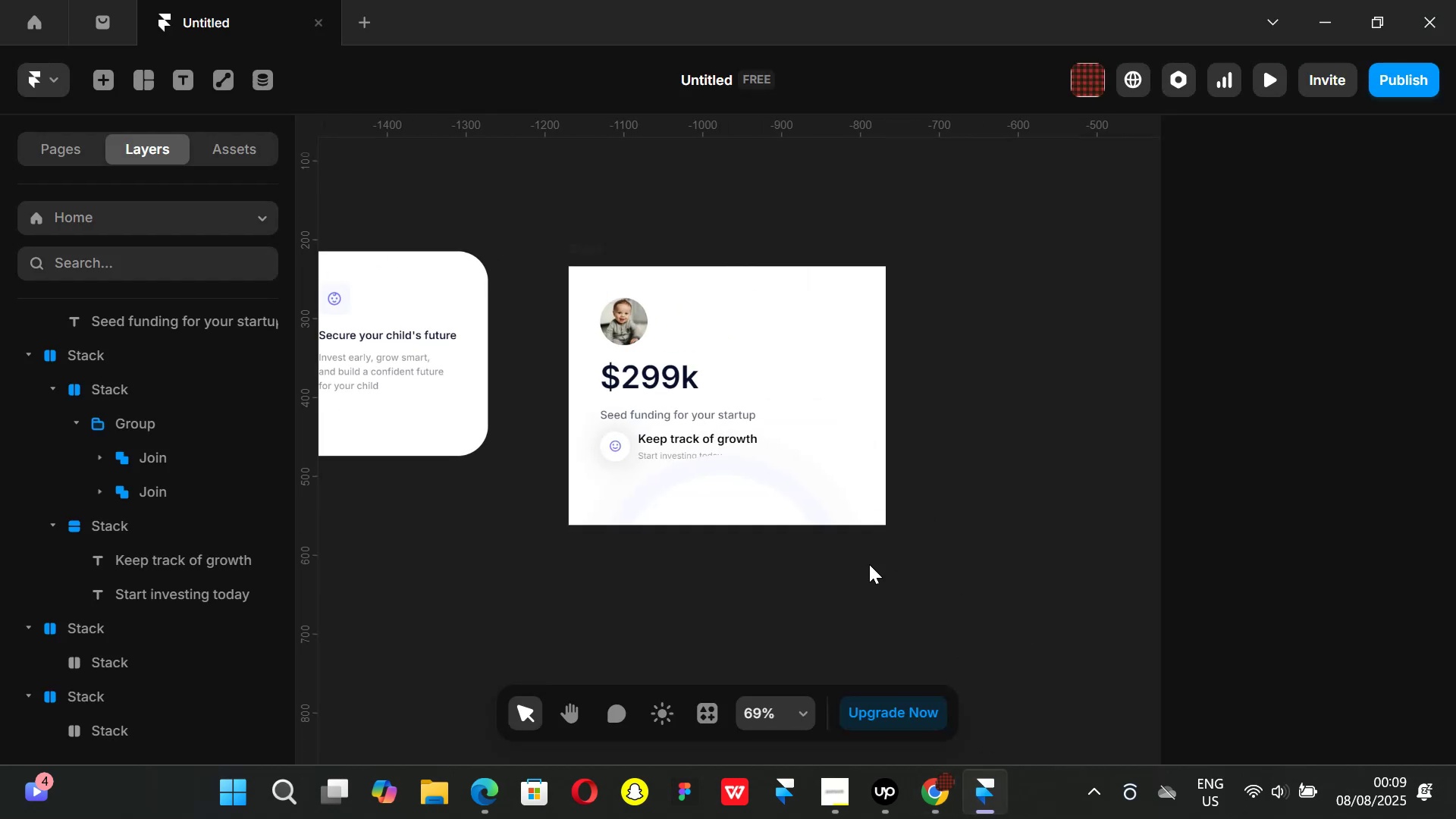 
key(T)
 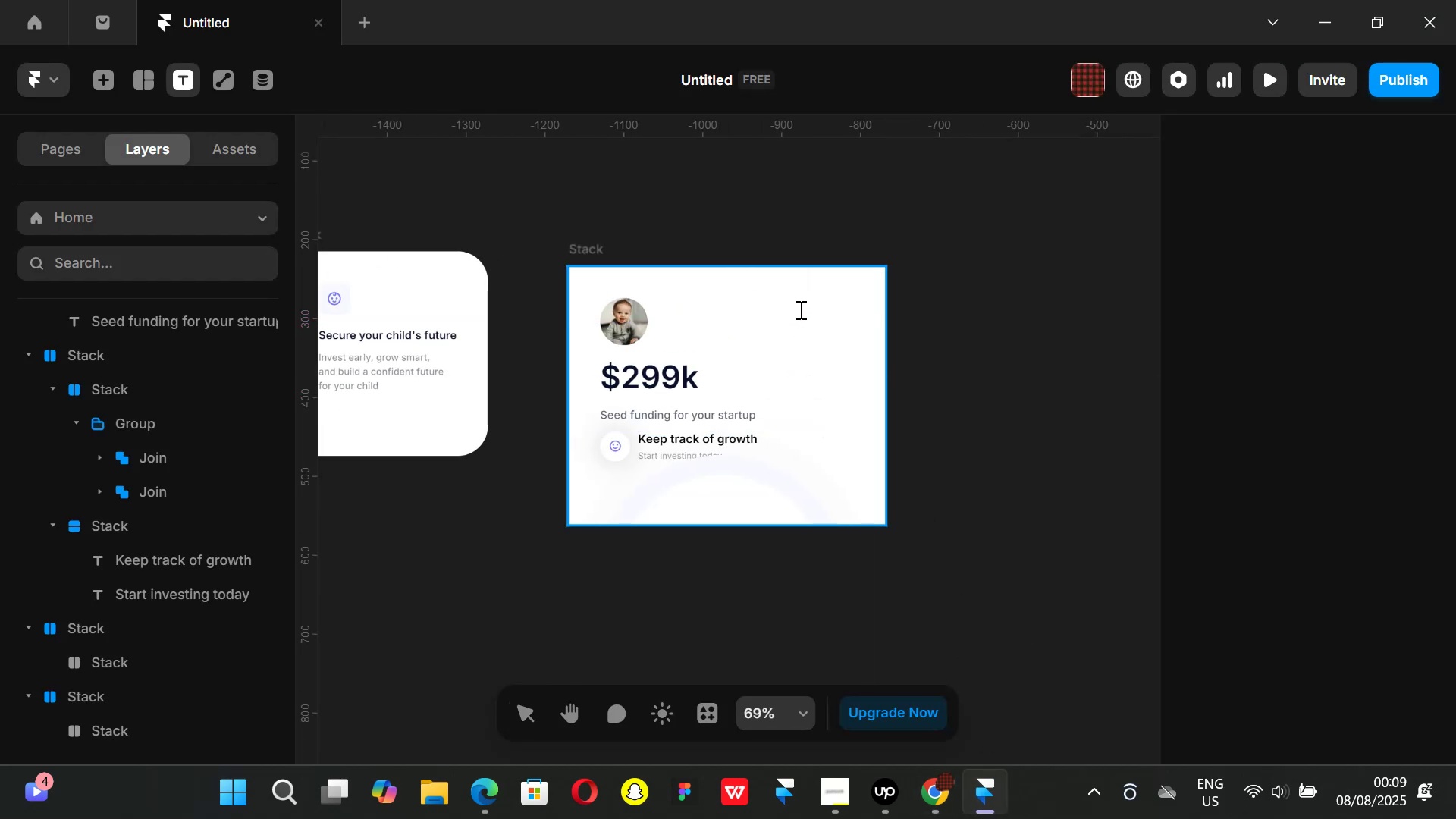 
left_click([799, 309])
 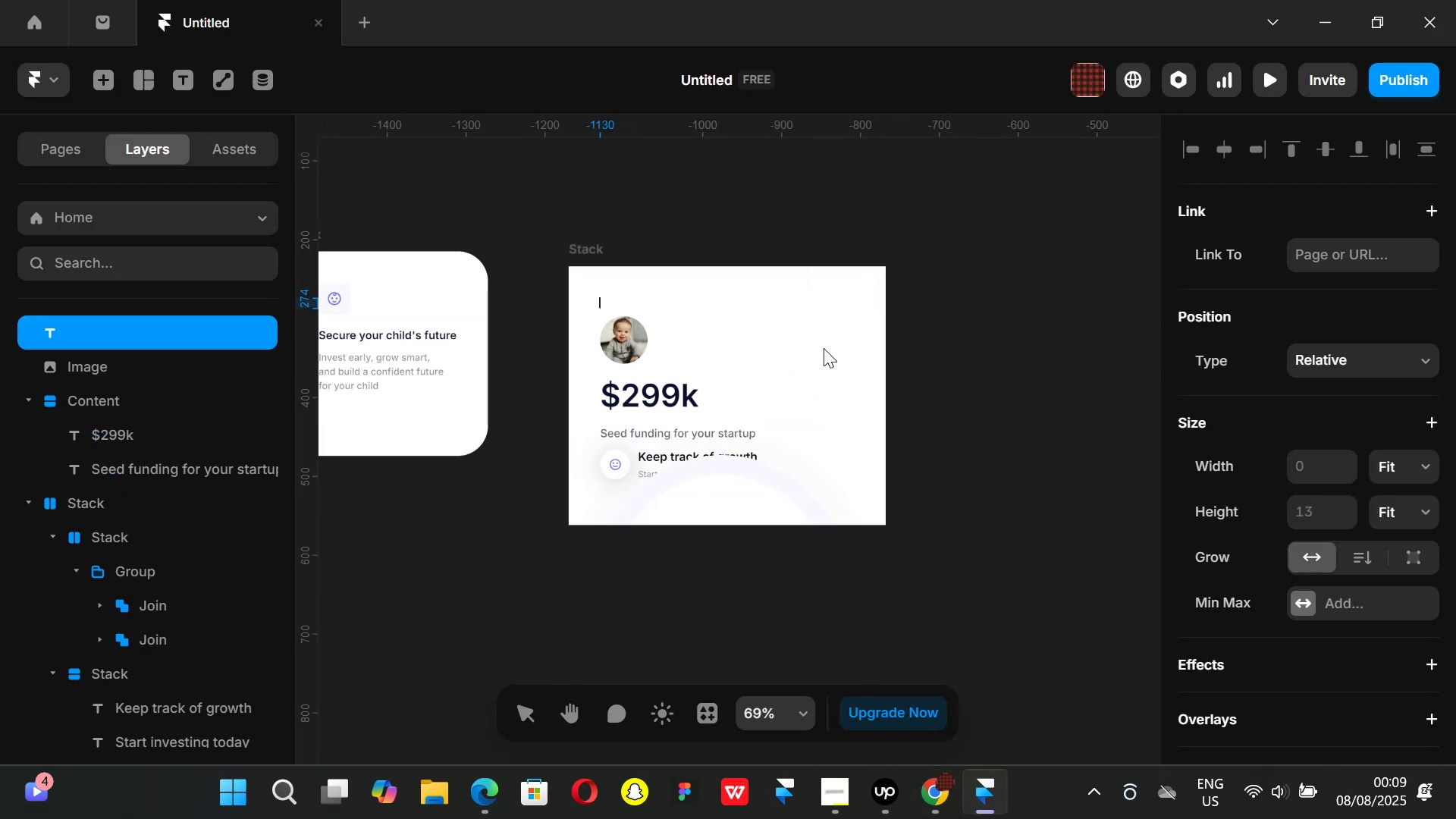 
left_click([948, 778])
 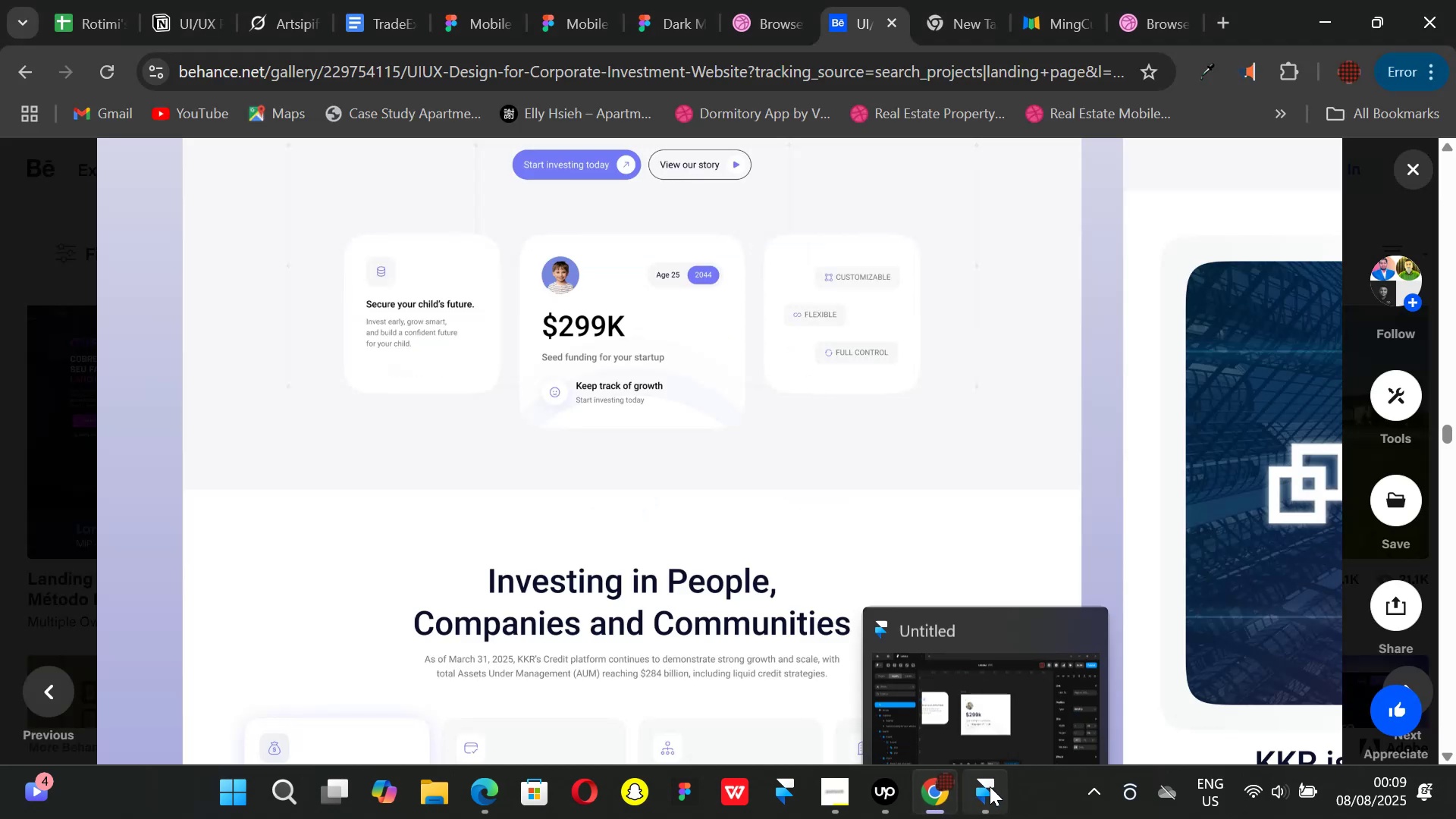 
left_click([990, 786])
 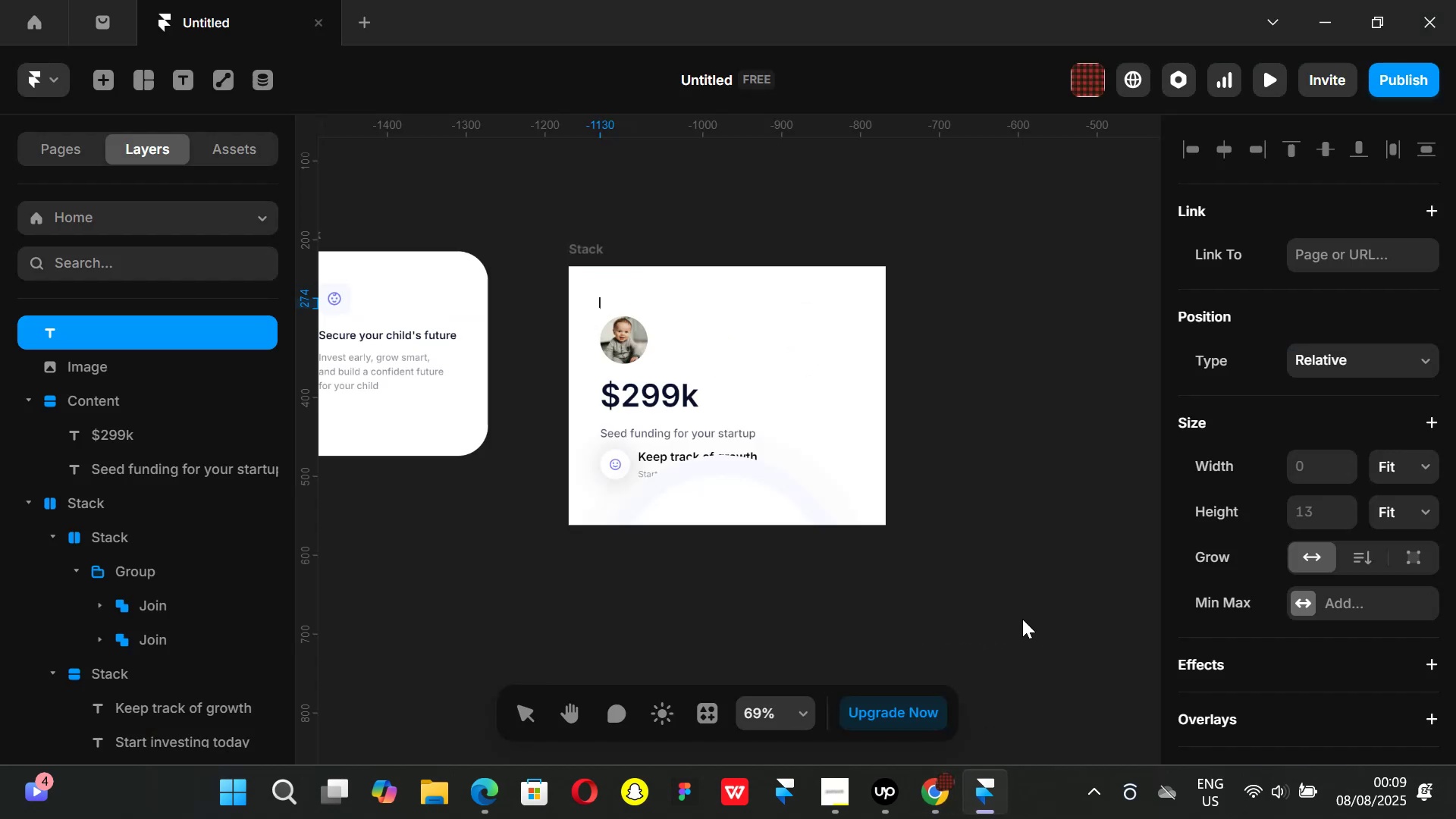 
type(Age 25)
 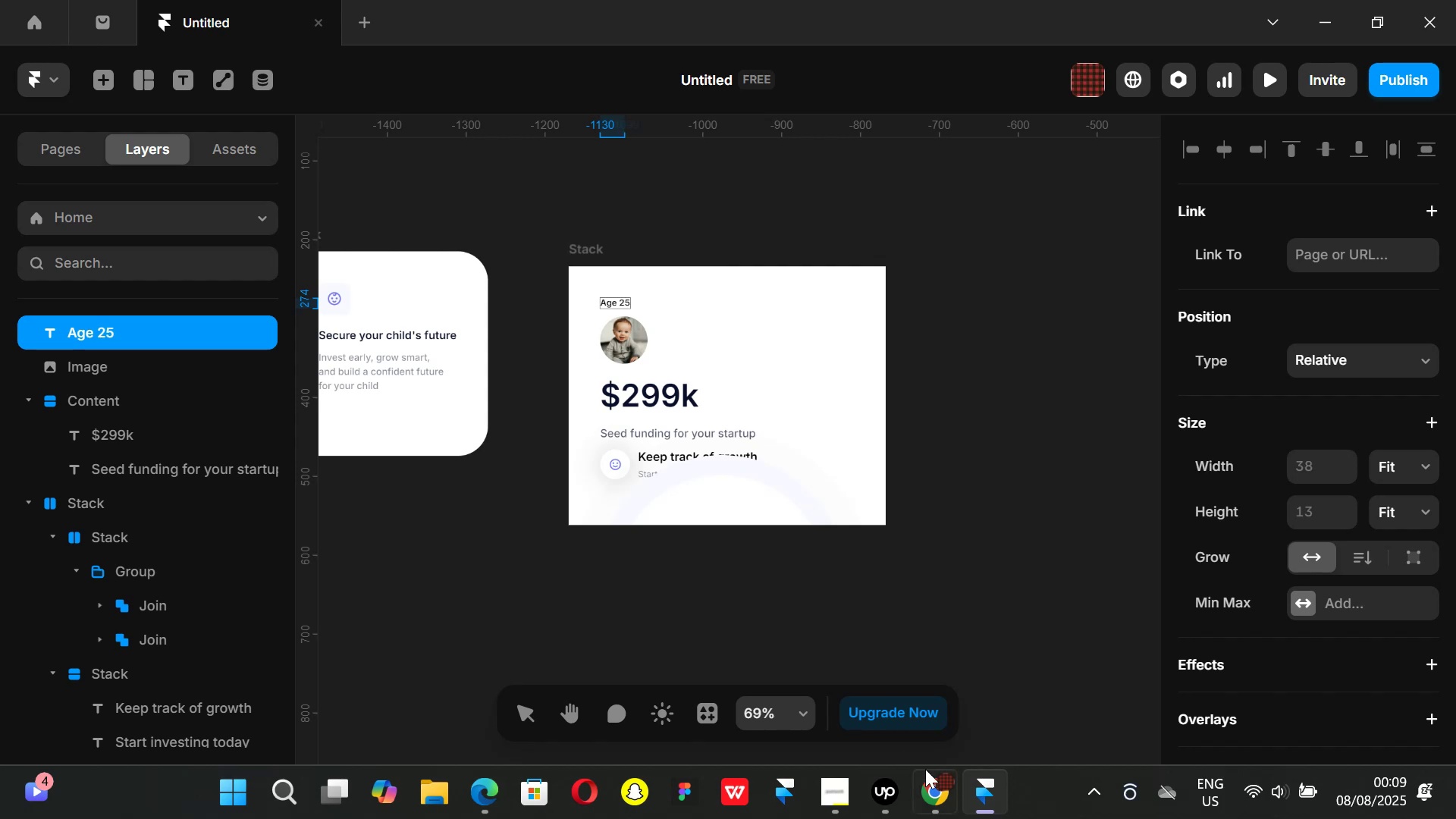 
left_click([935, 801])
 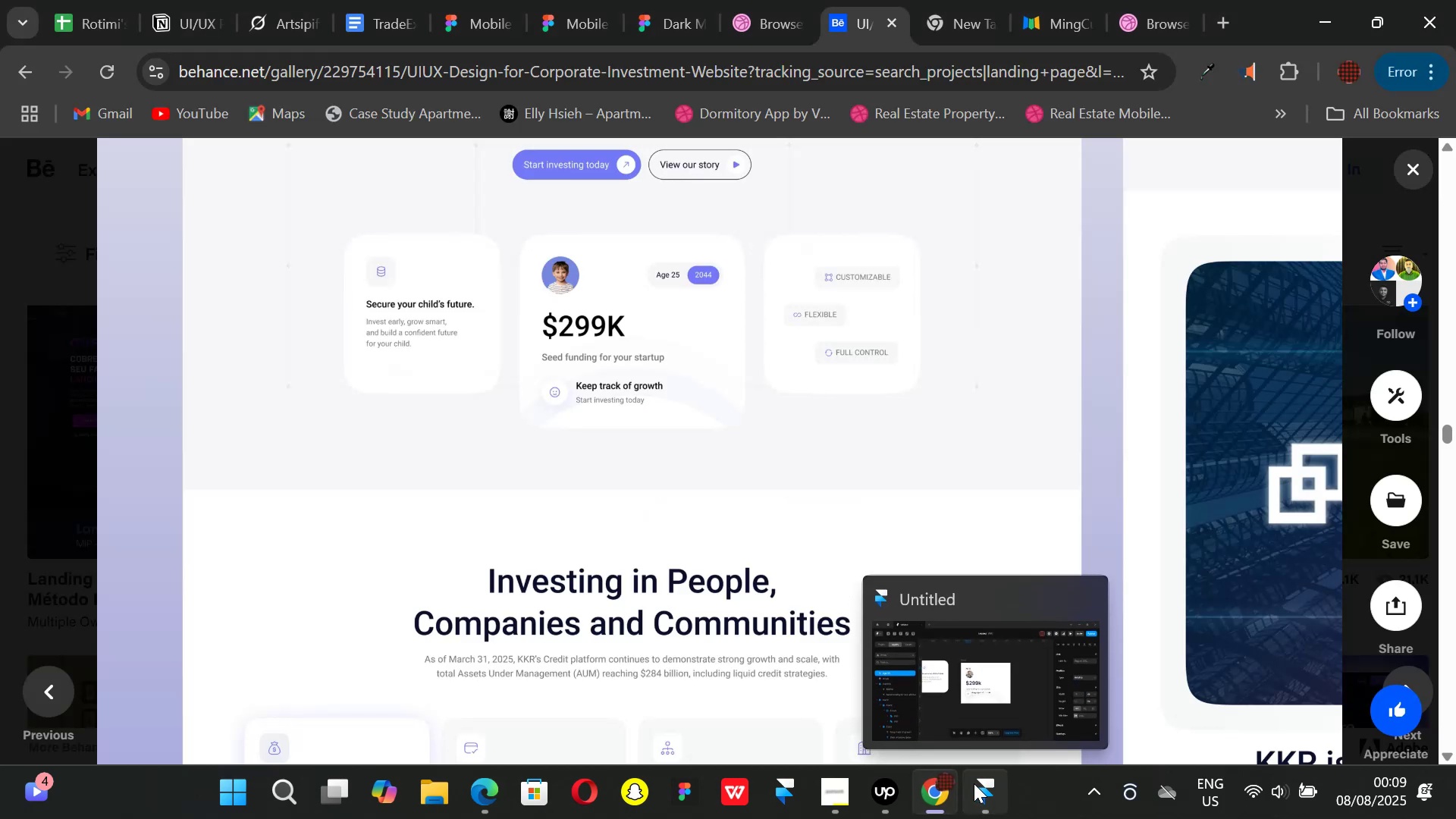 
left_click([974, 783])
 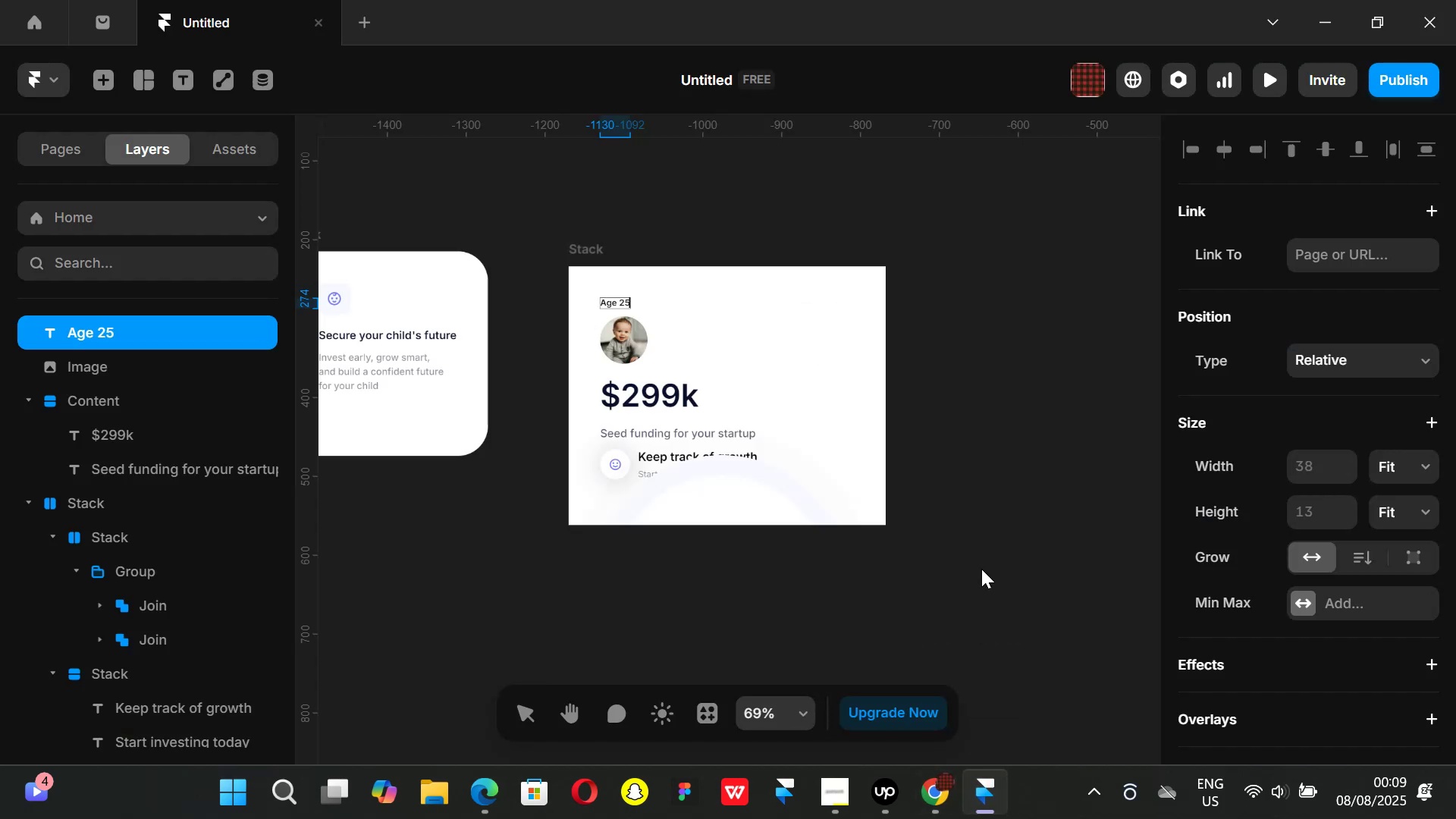 
left_click([981, 569])
 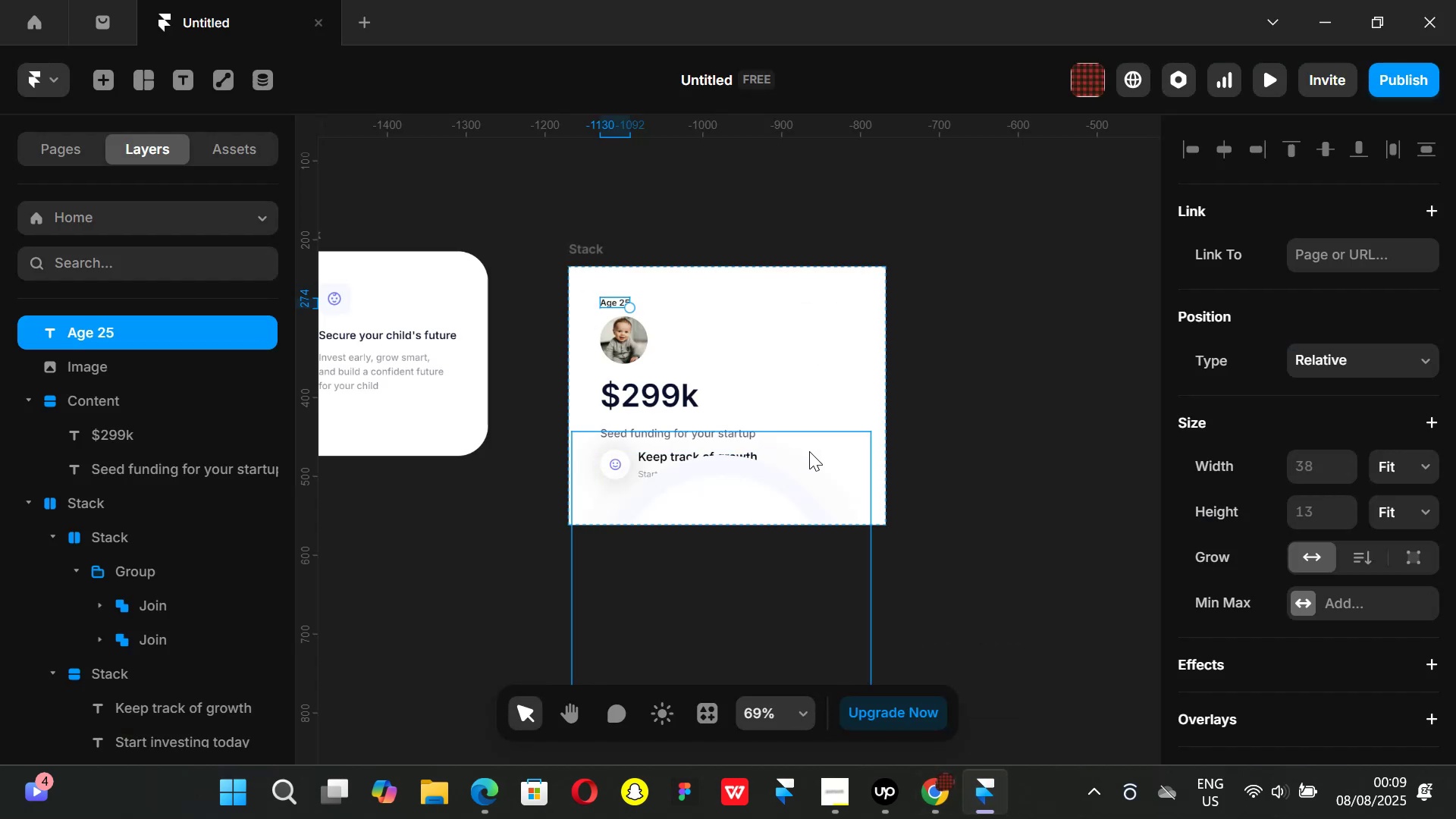 
key(Control+ControlLeft)
 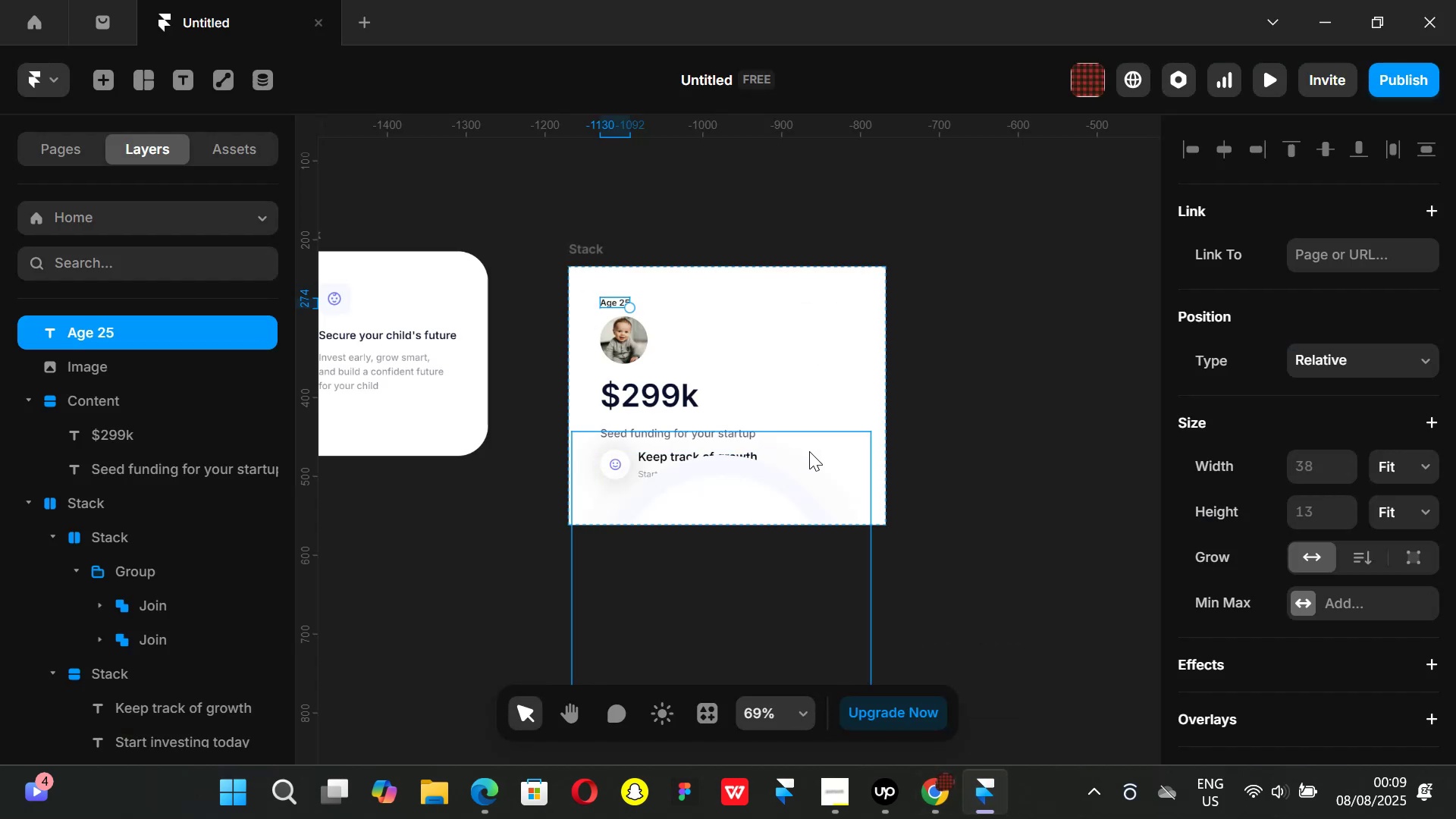 
key(Alt+Control+AltLeft)
 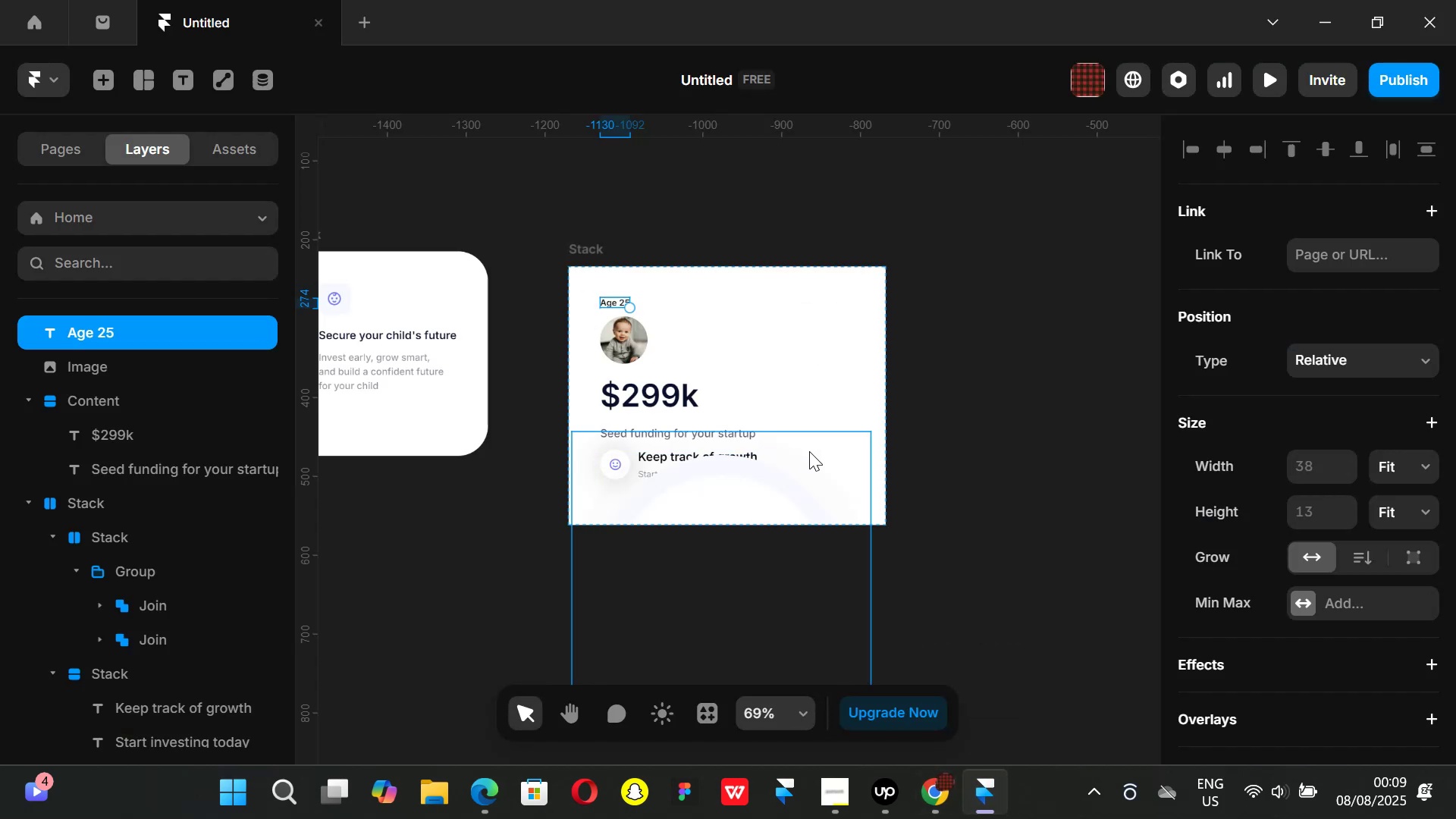 
key(Alt+Control+Enter)
 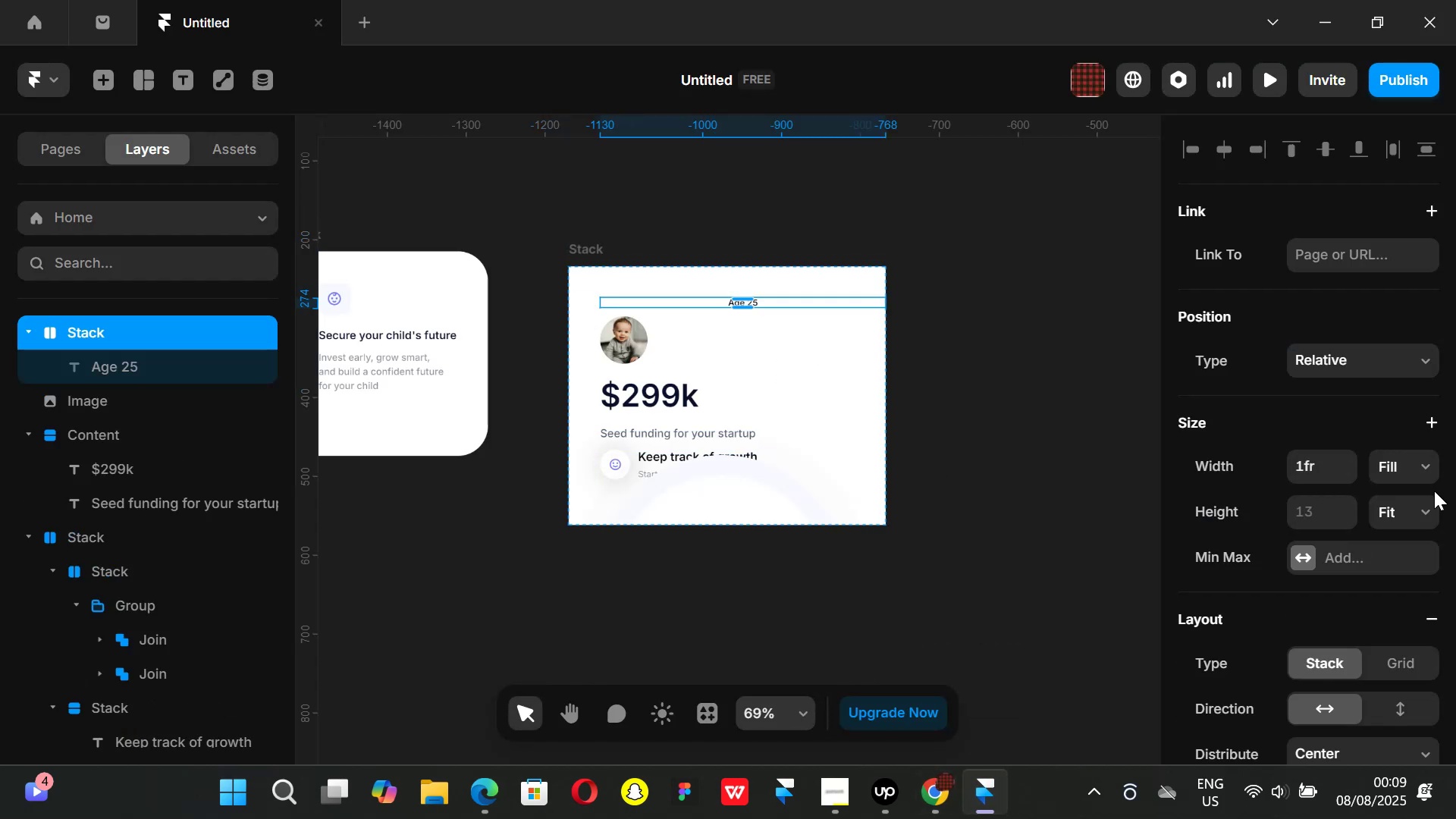 
left_click([1428, 467])
 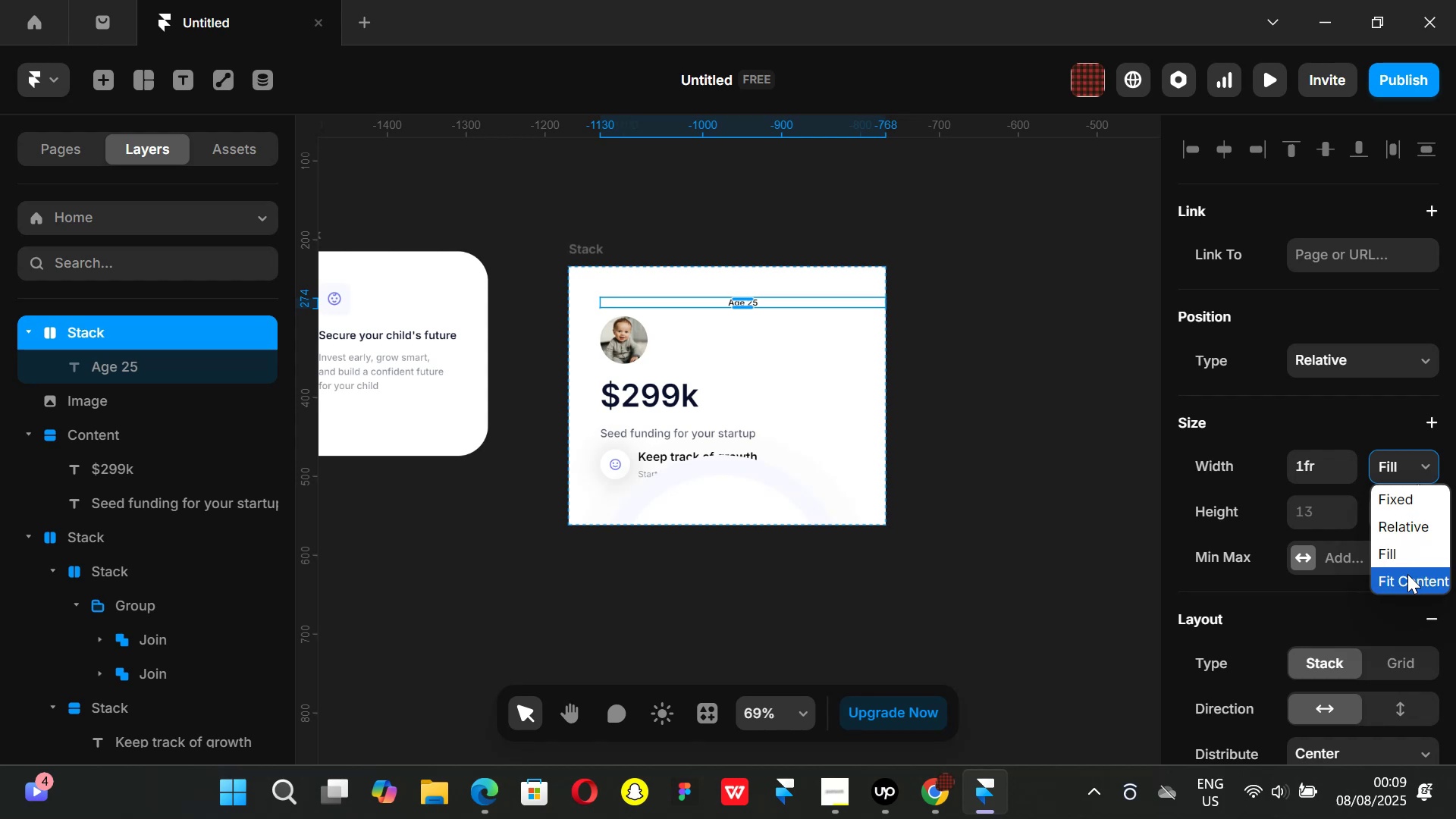 
left_click([1407, 574])
 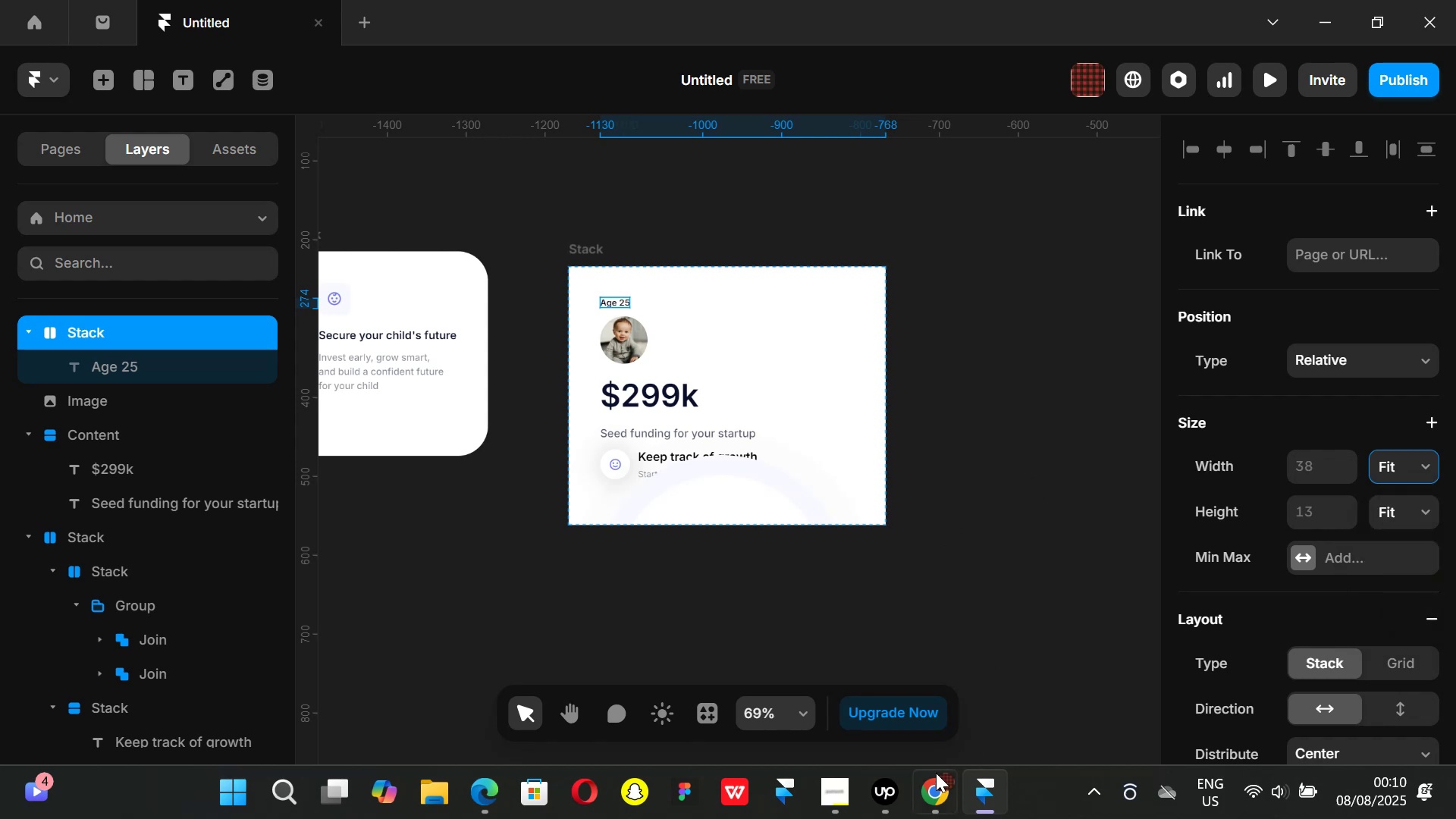 
left_click([935, 777])
 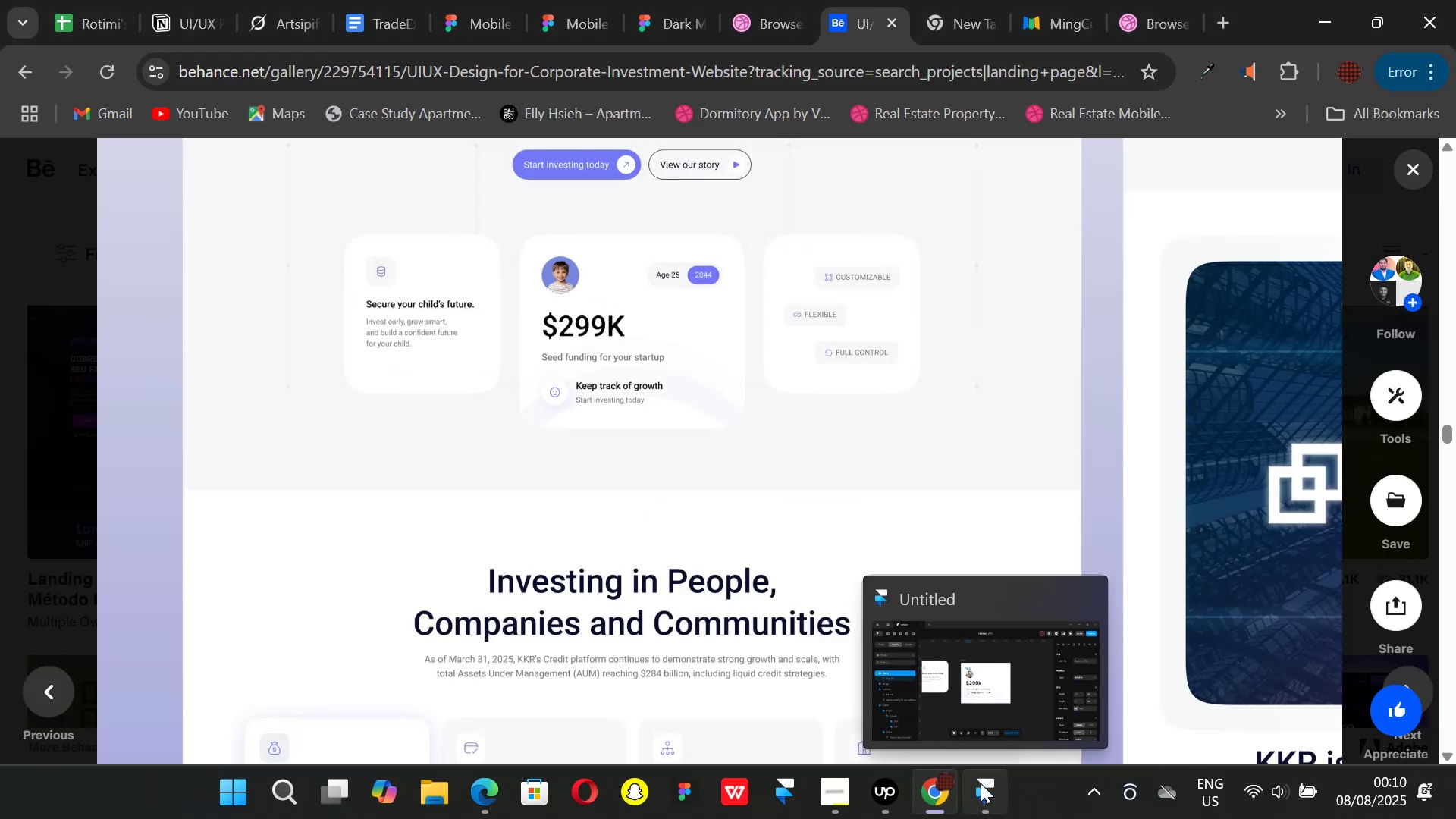 
left_click([981, 783])
 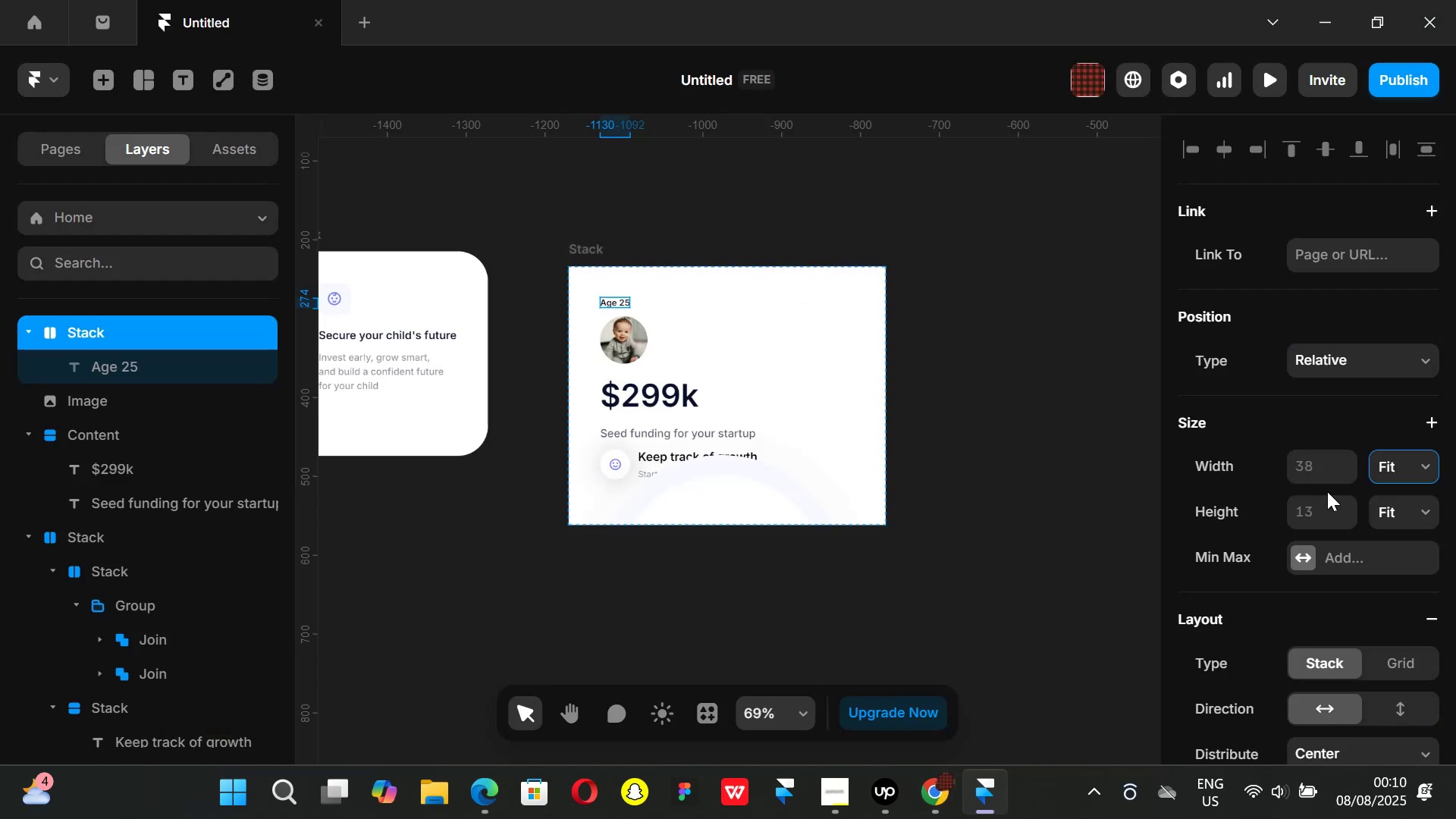 
scroll: coordinate [1330, 496], scroll_direction: down, amount: 1.0
 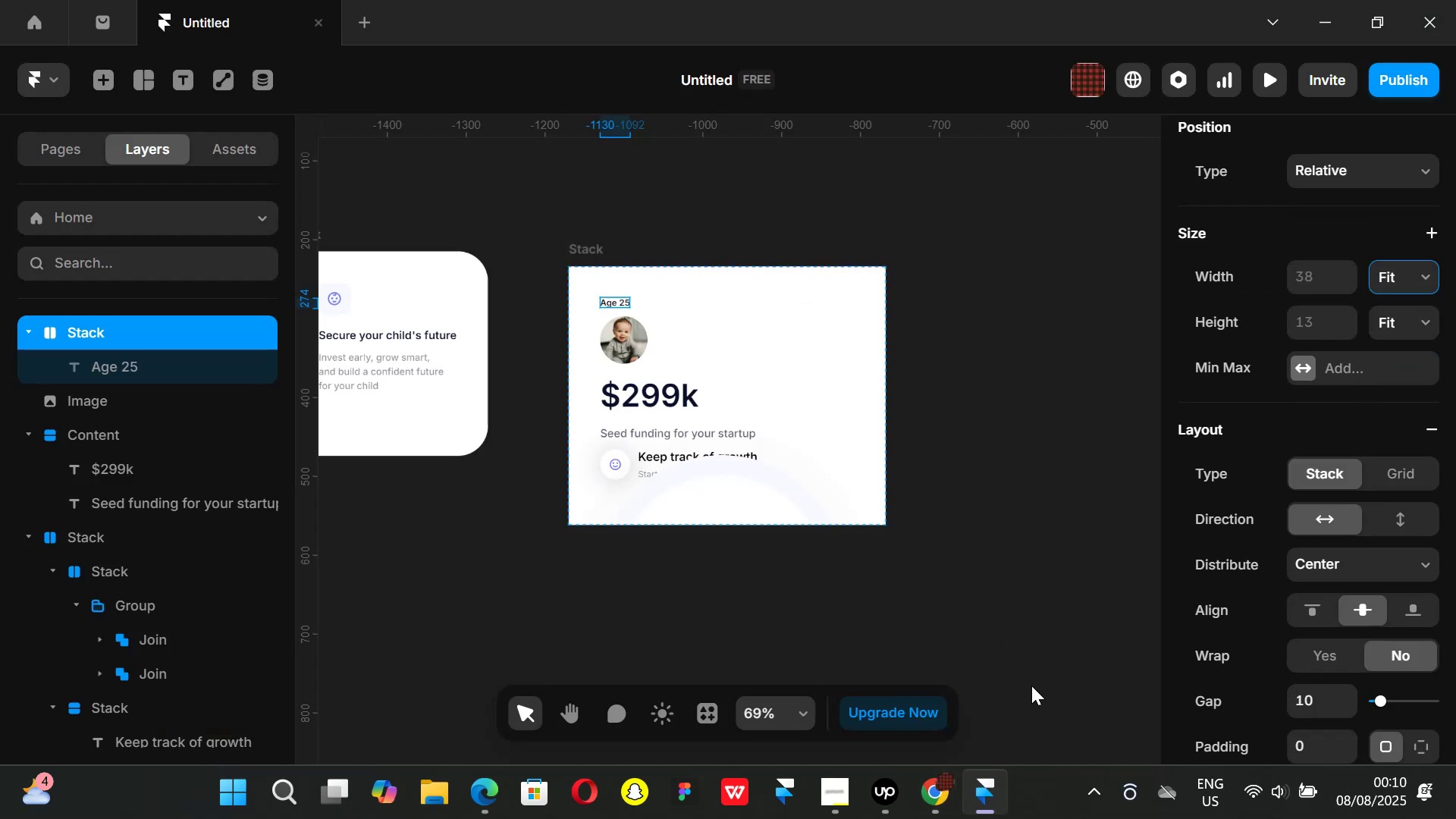 
left_click([932, 768])
 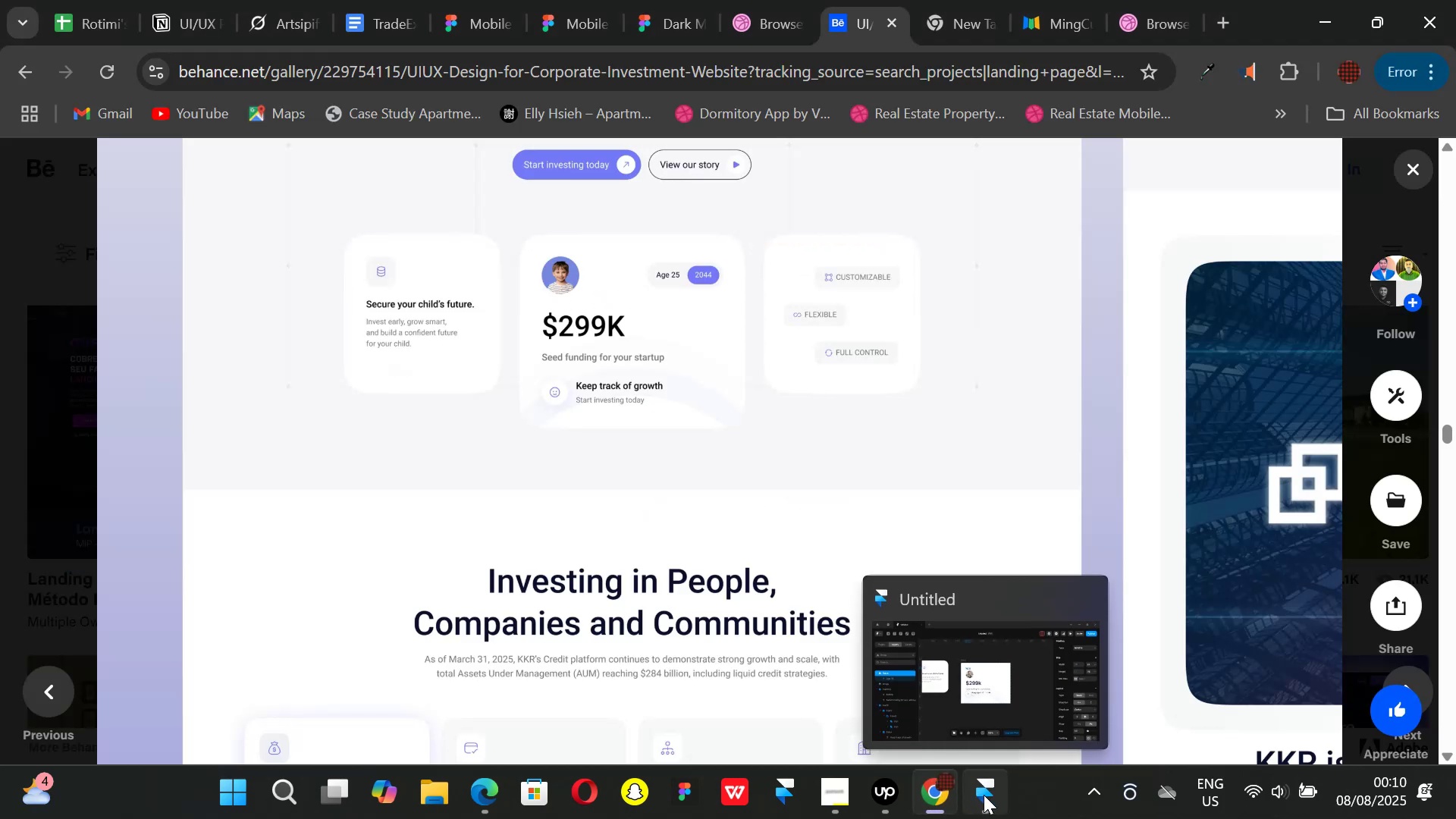 
left_click([984, 795])
 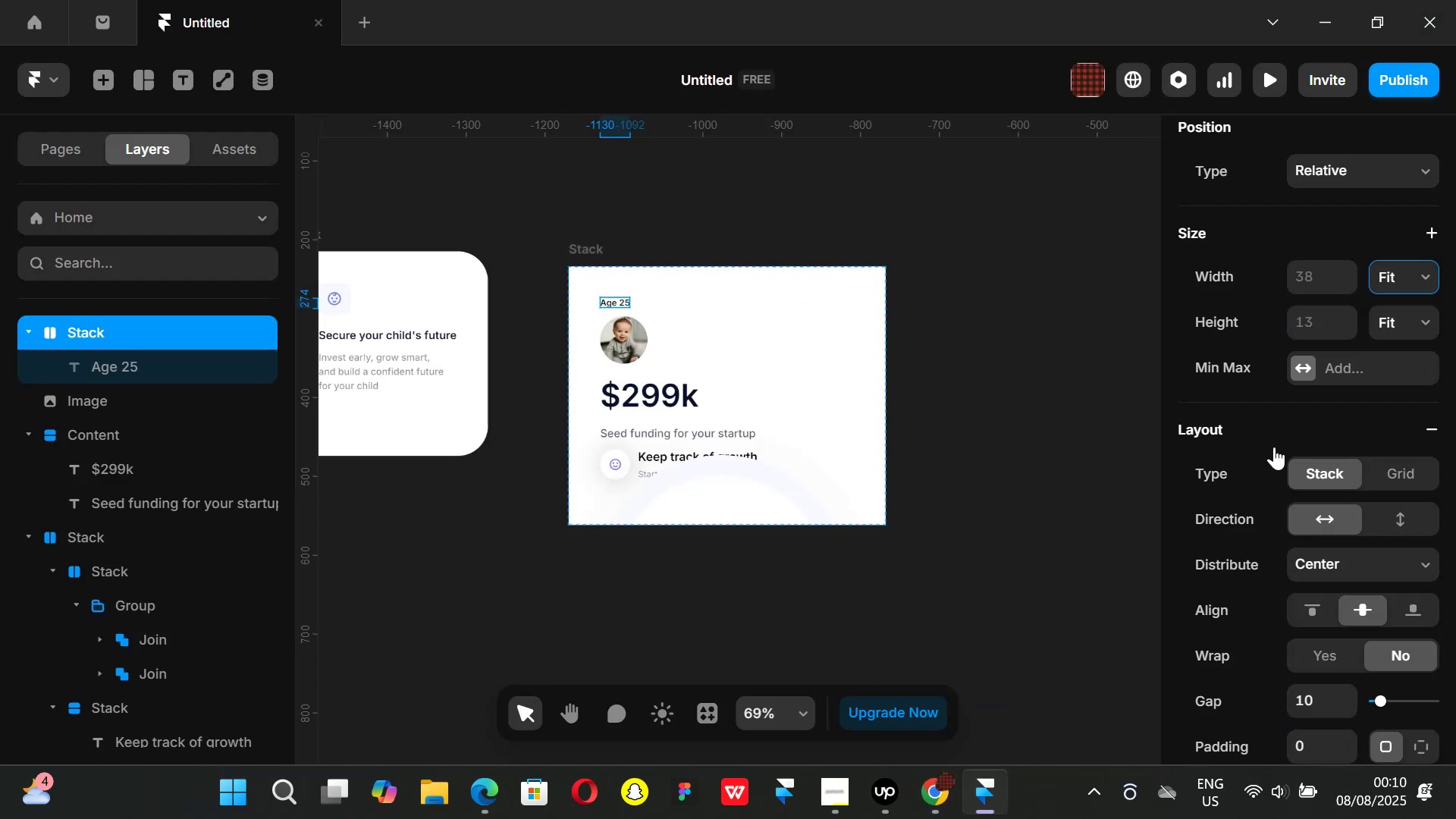 
scroll: coordinate [1358, 405], scroll_direction: up, amount: 1.0
 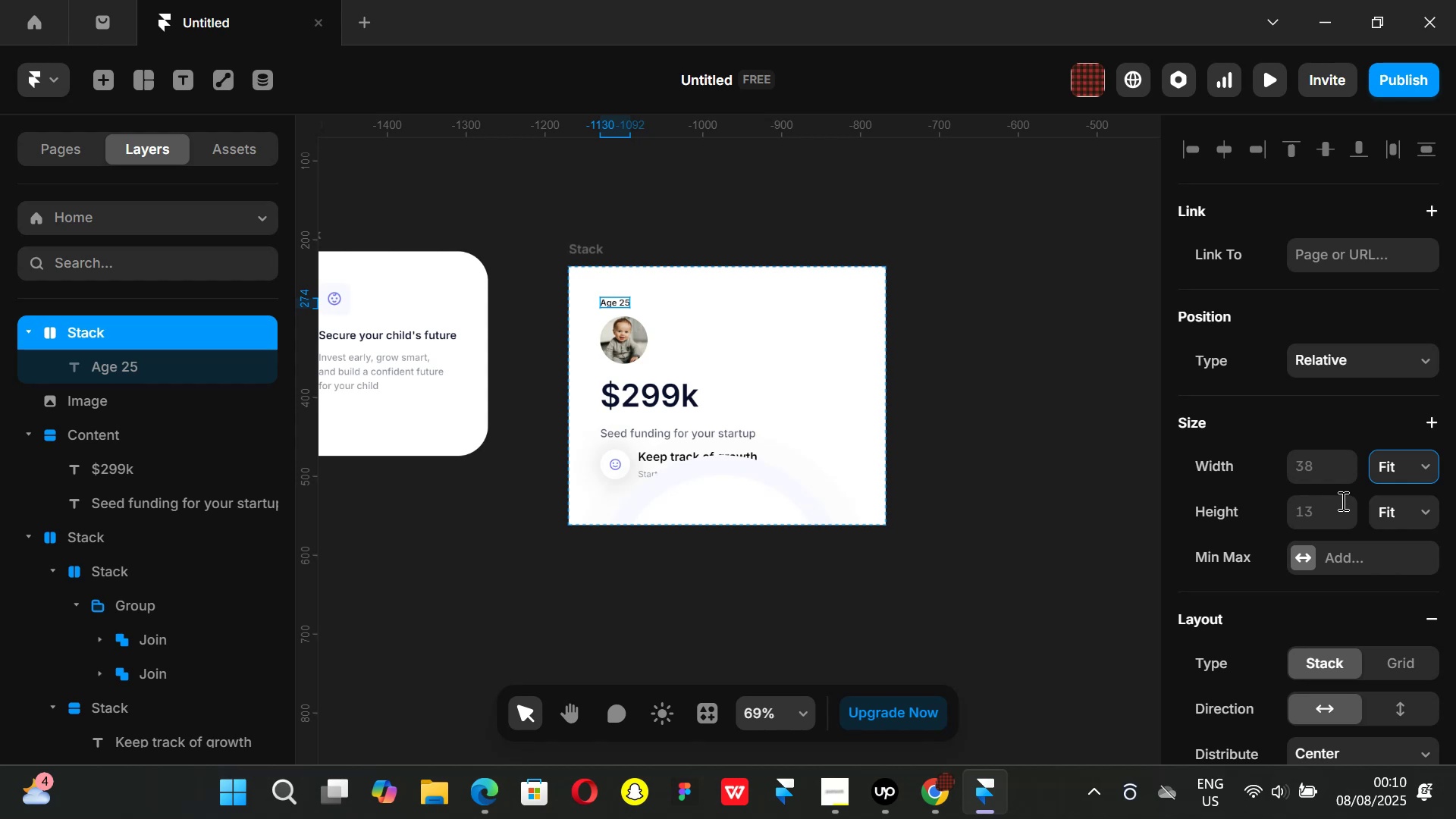 
left_click([1323, 509])
 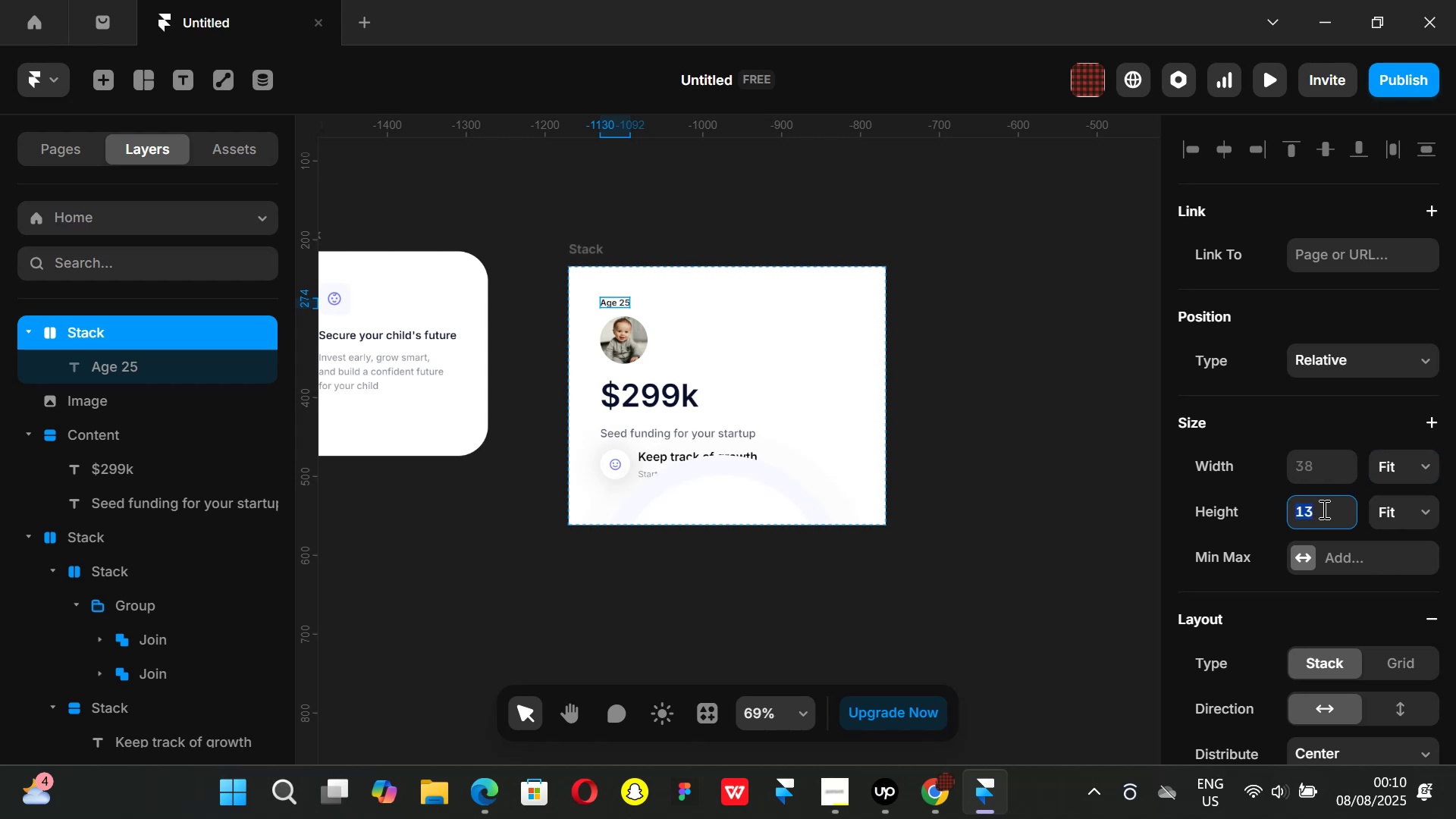 
type(24)
 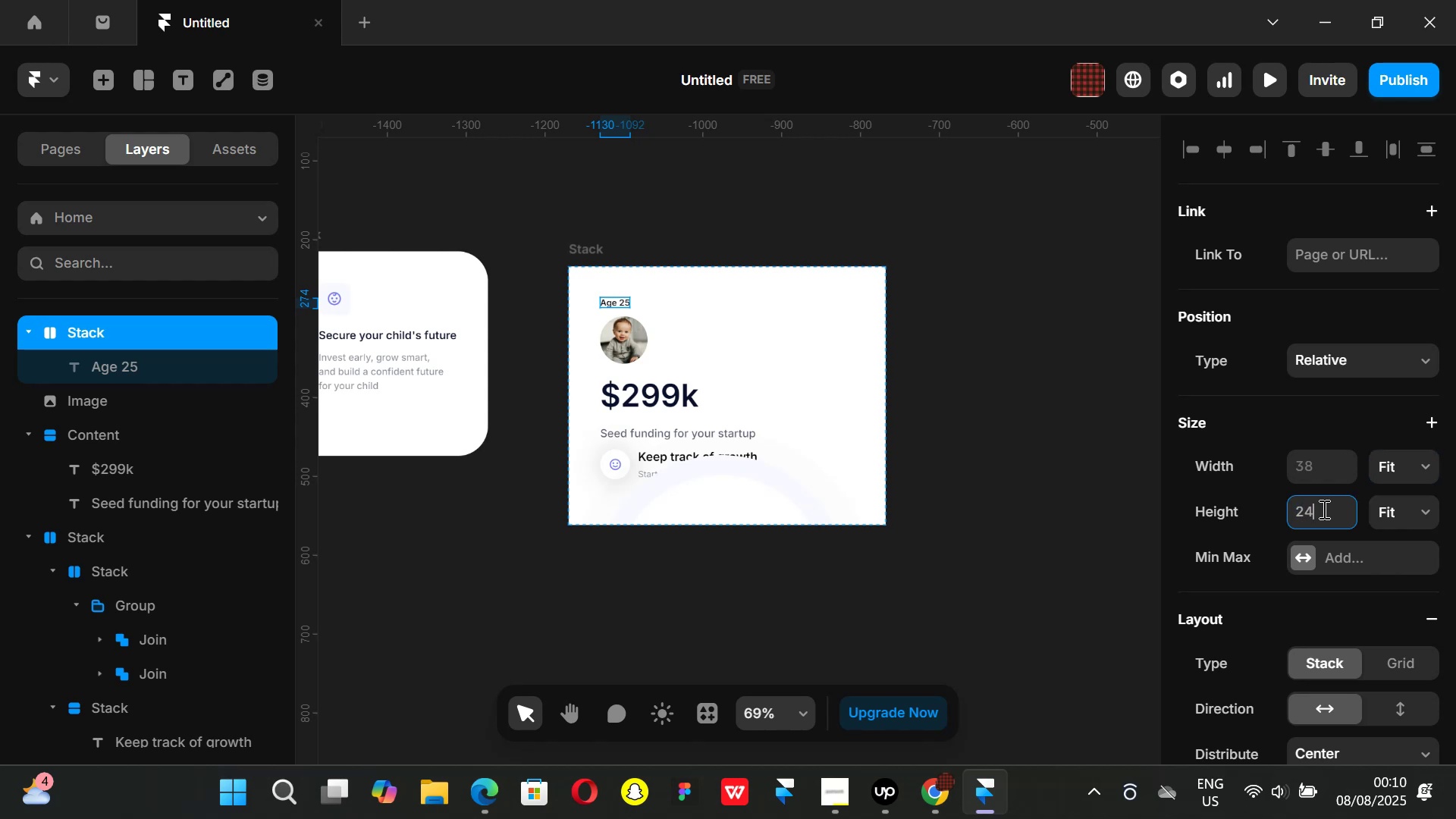 
key(Enter)
 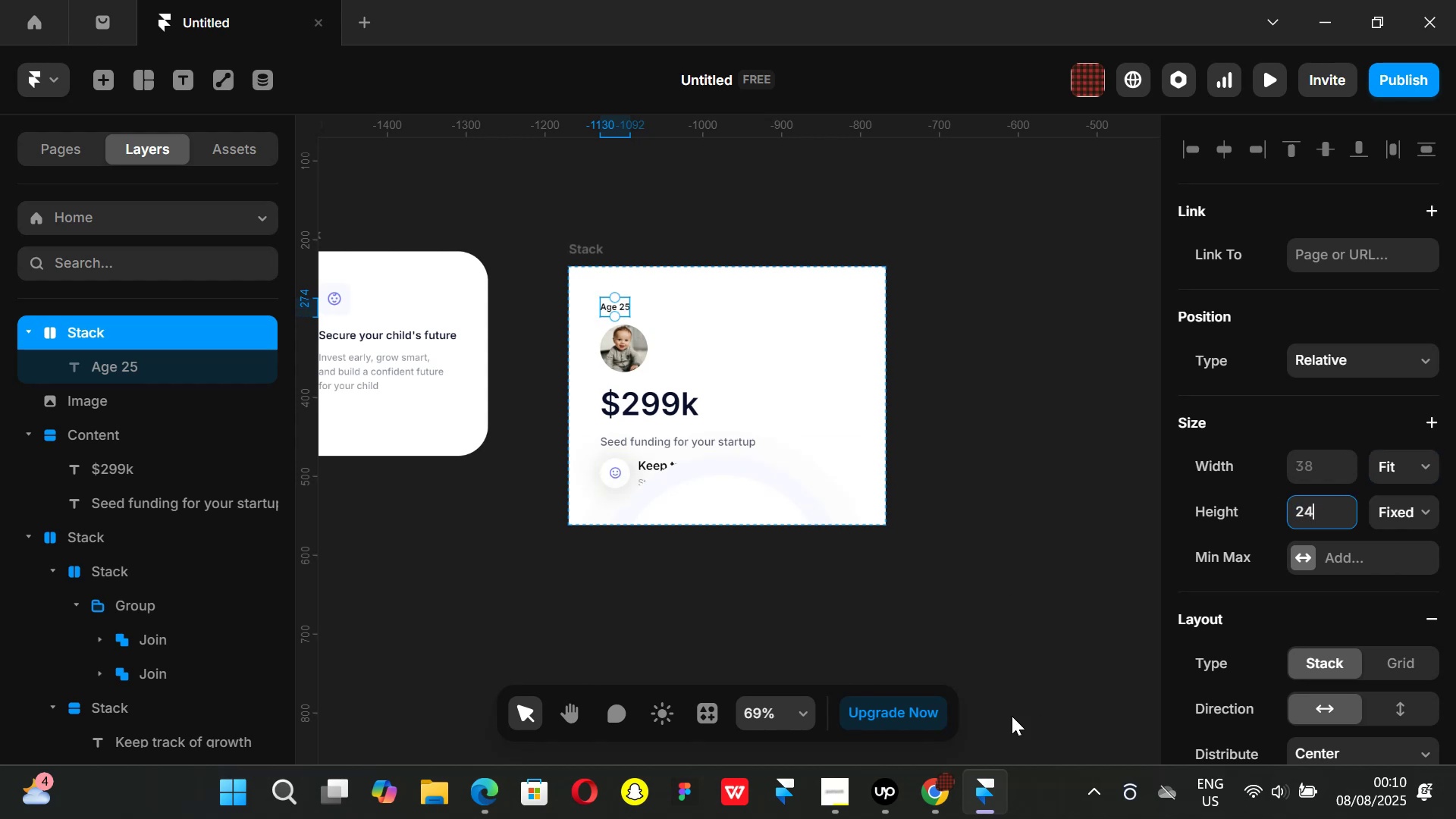 
left_click([949, 795])
 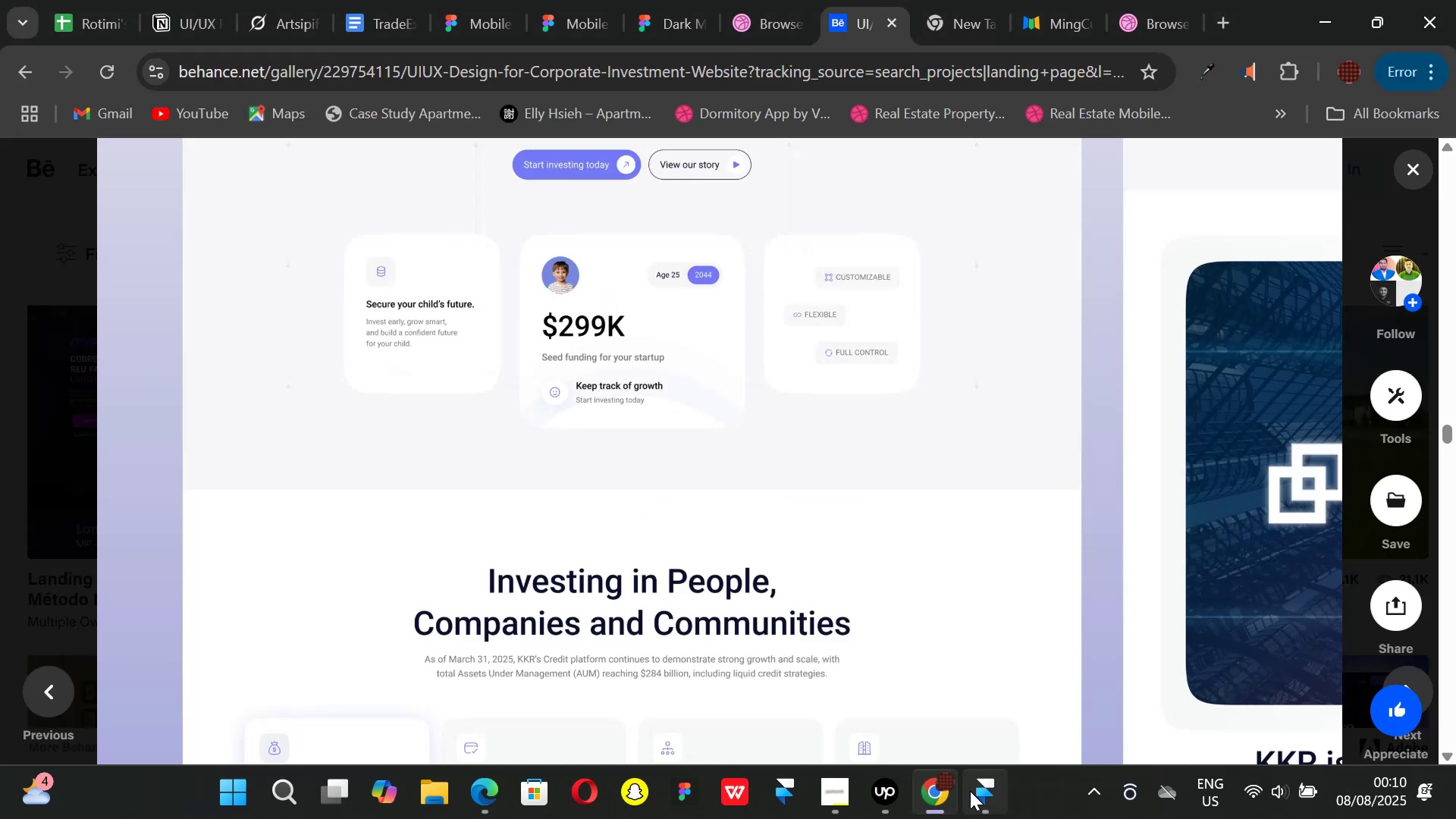 
left_click([970, 791])
 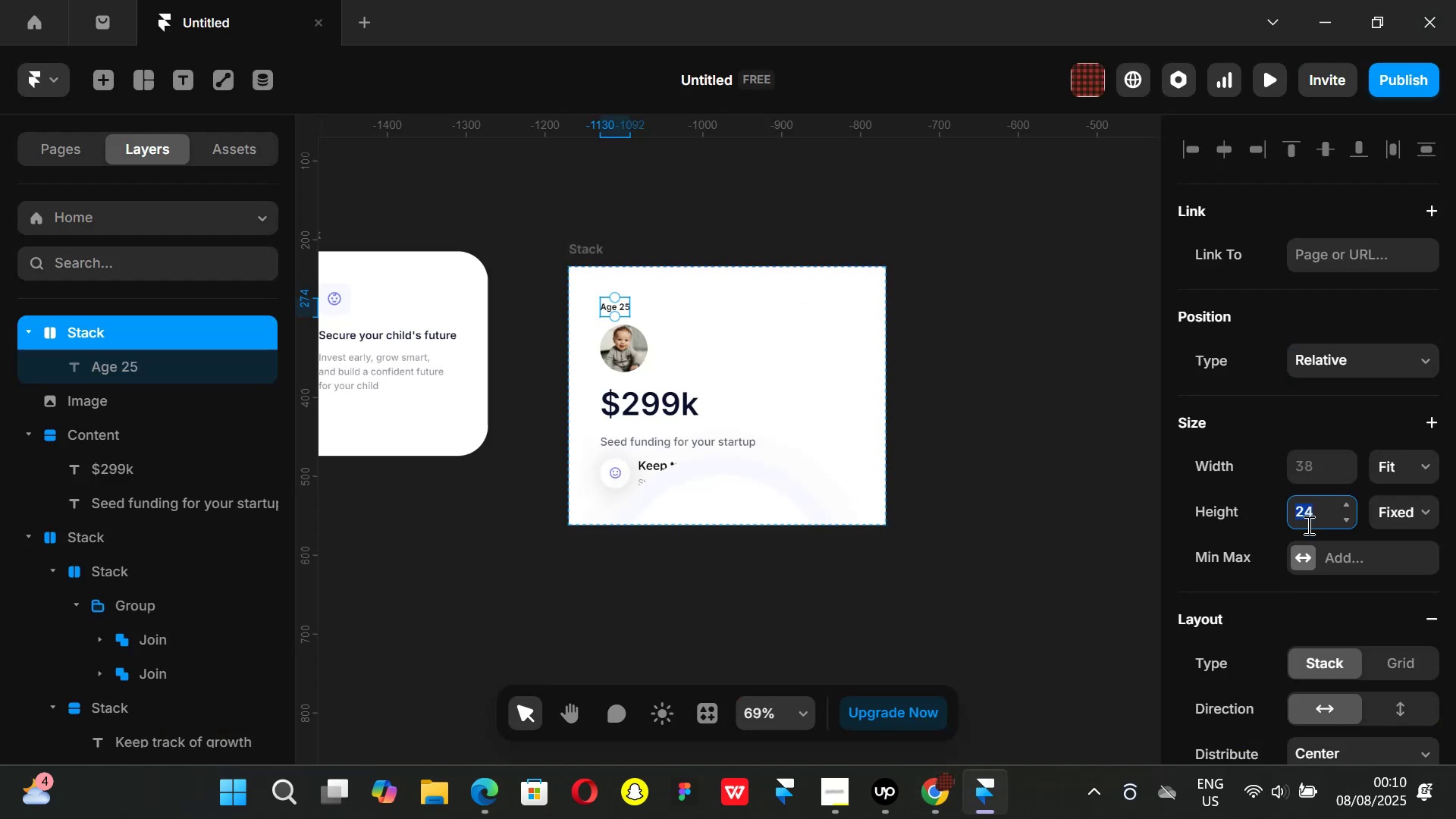 
key(Backspace)
key(Backspace)
key(Backspace)
key(Backspace)
type(40)
 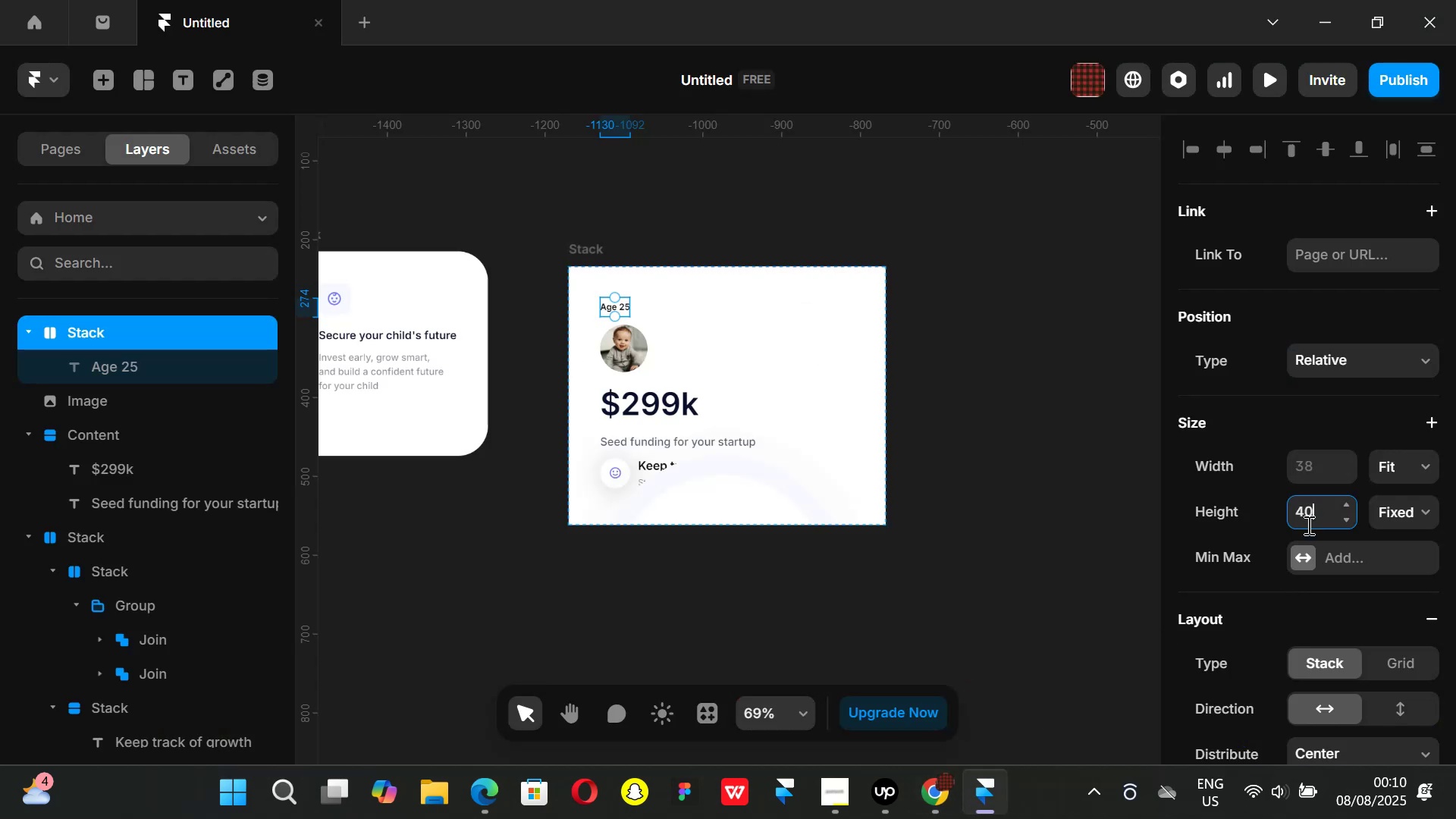 
key(Enter)
 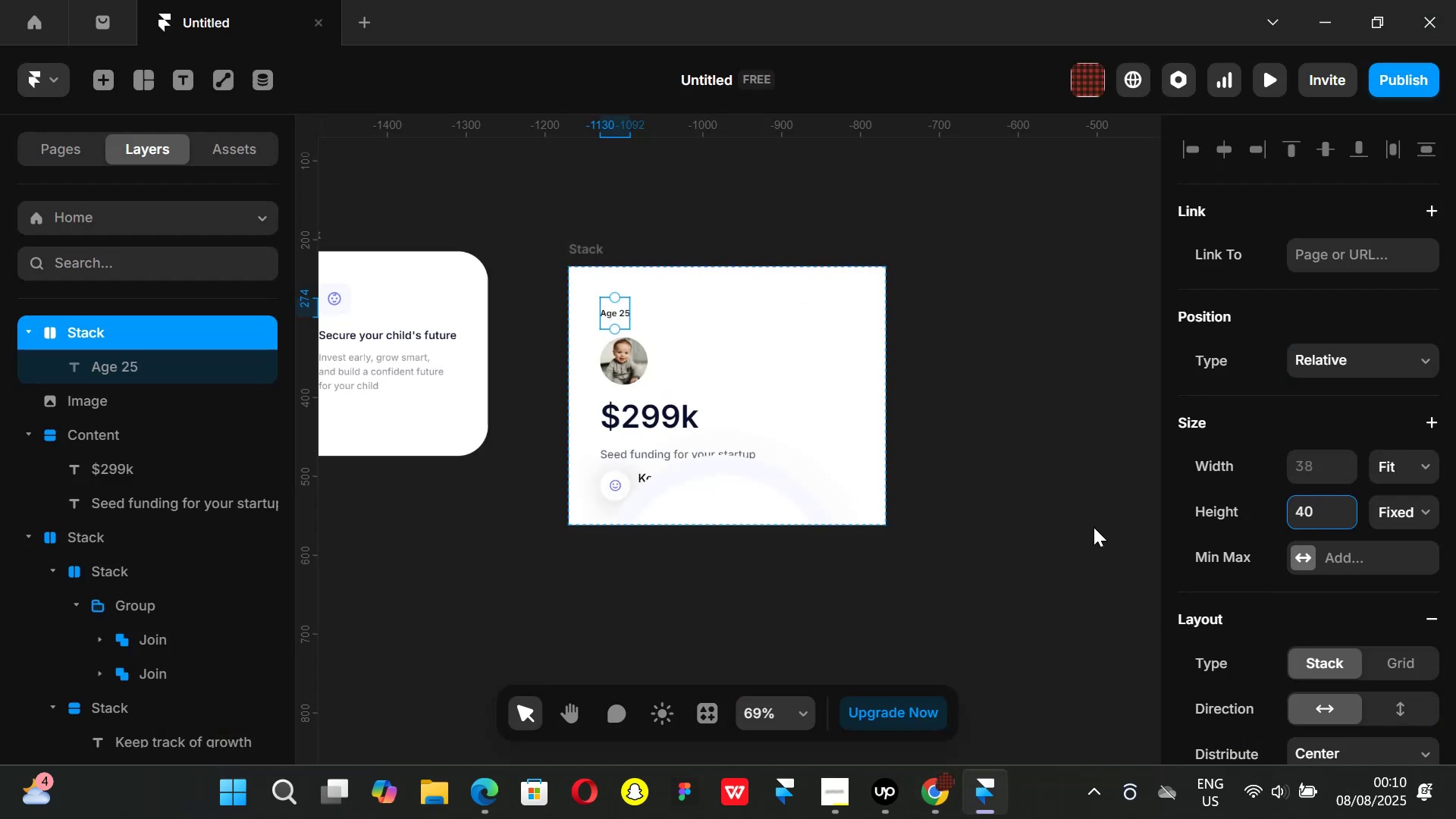 
scroll: coordinate [1263, 497], scroll_direction: down, amount: 2.0
 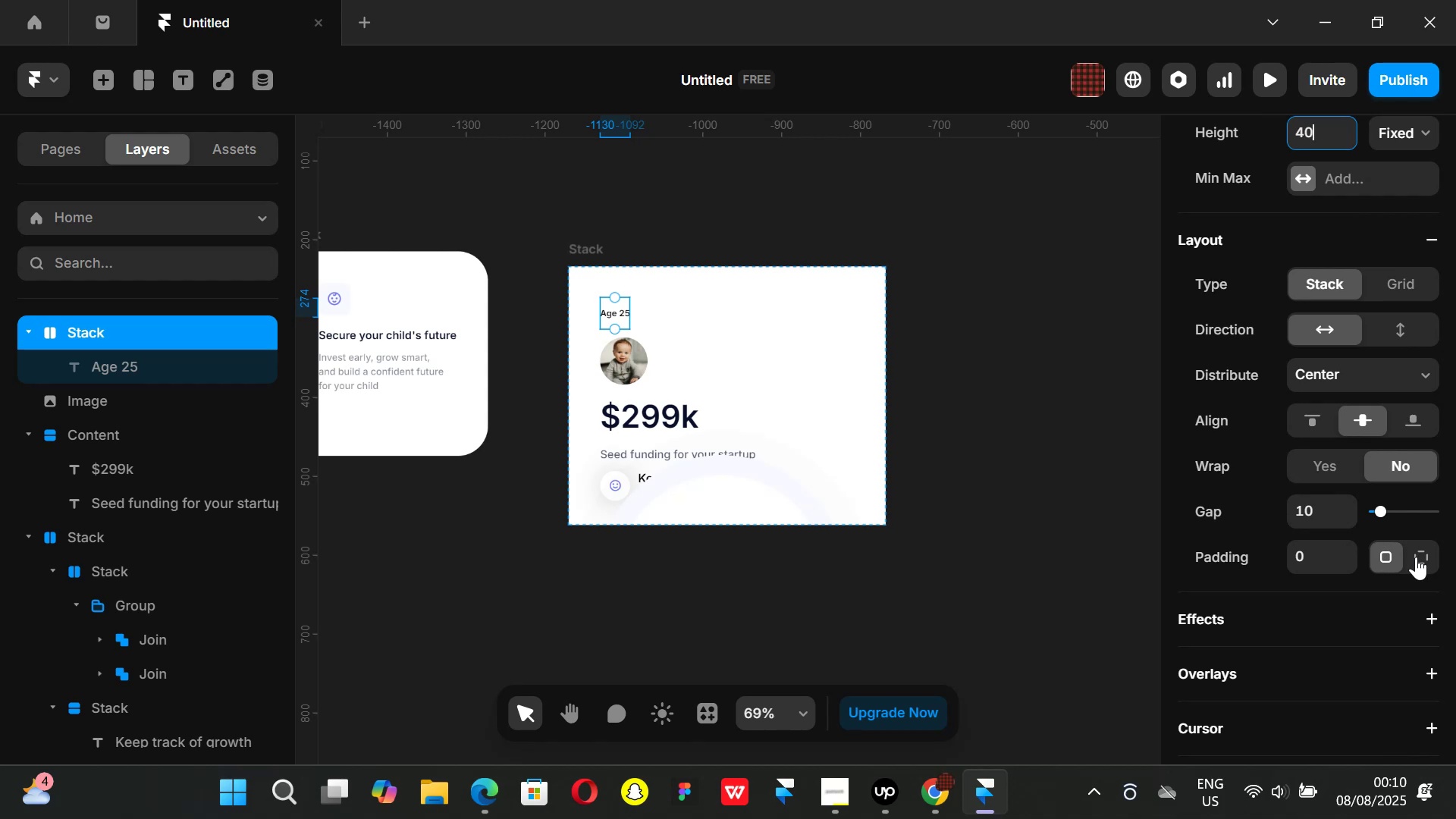 
left_click([1416, 557])
 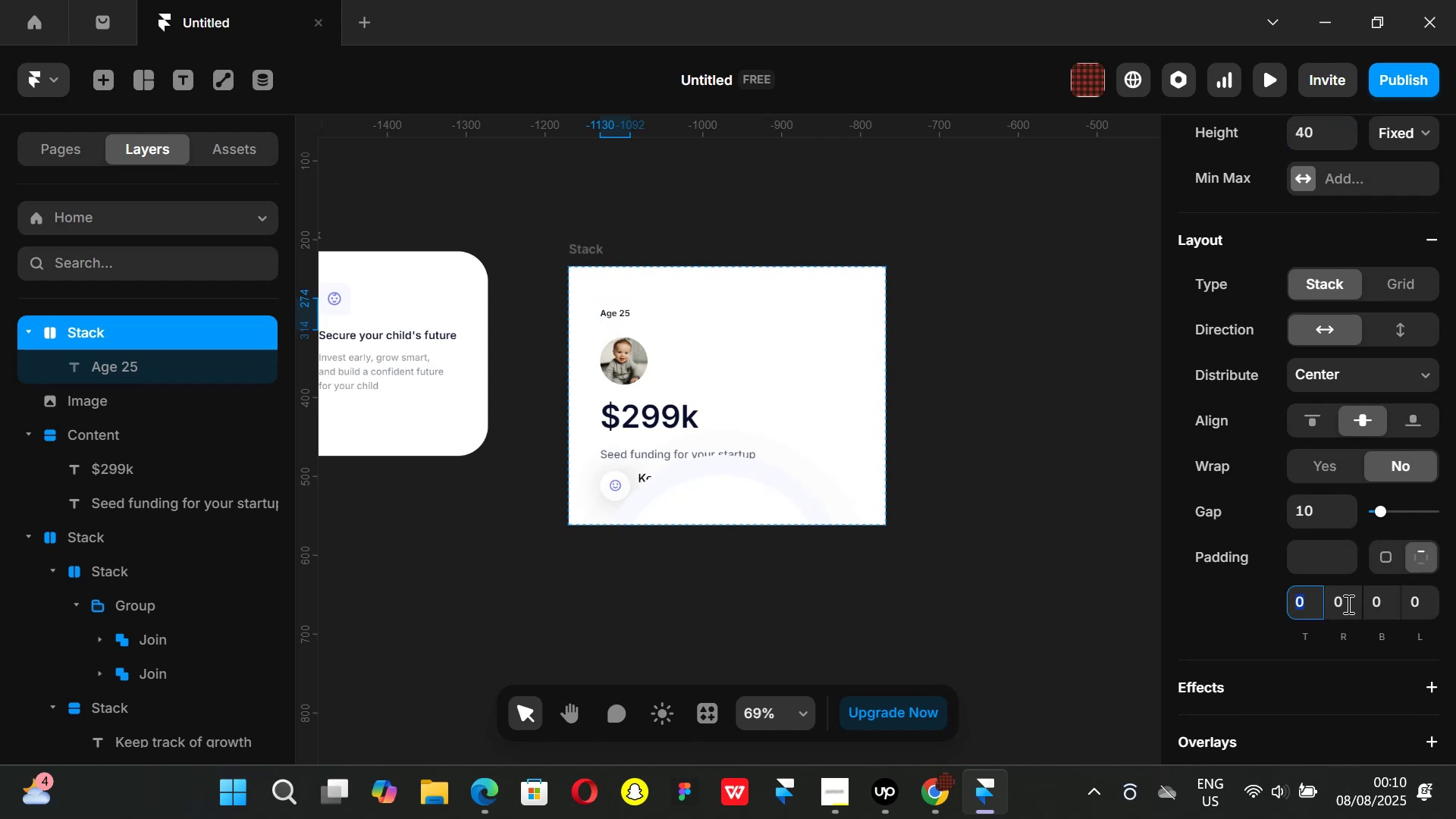 
left_click([1347, 604])
 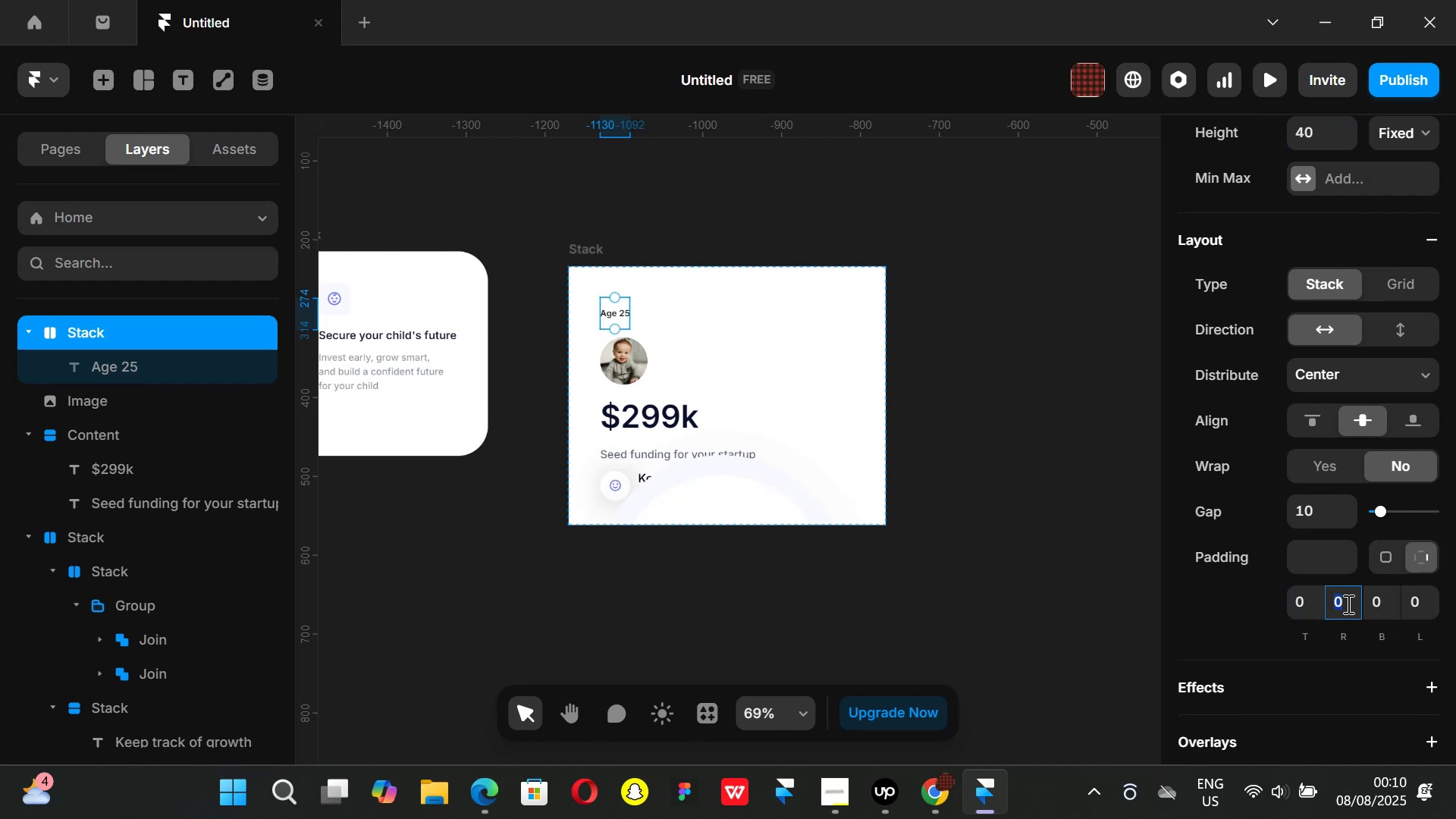 
type(24)
 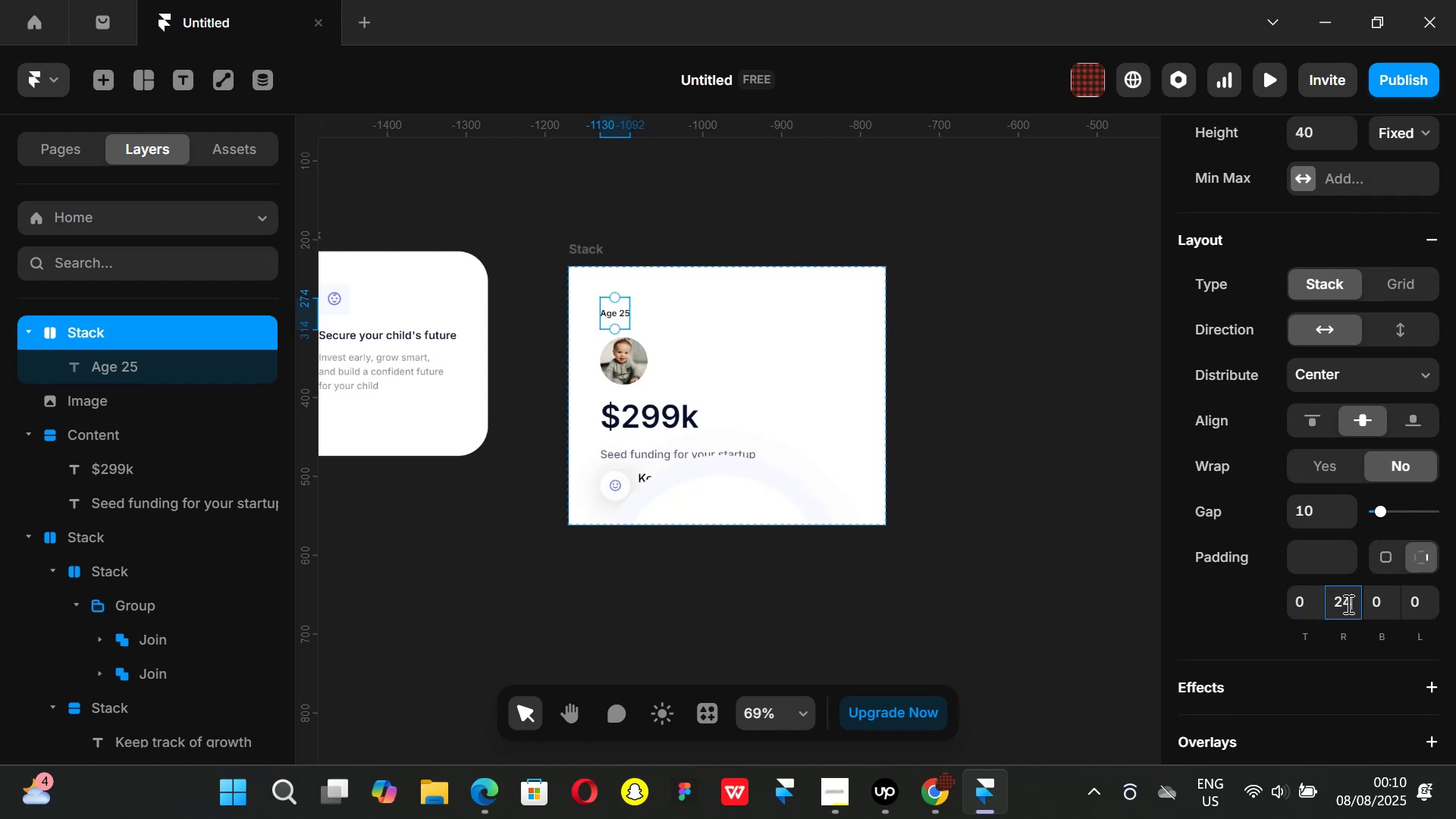 
key(Enter)
 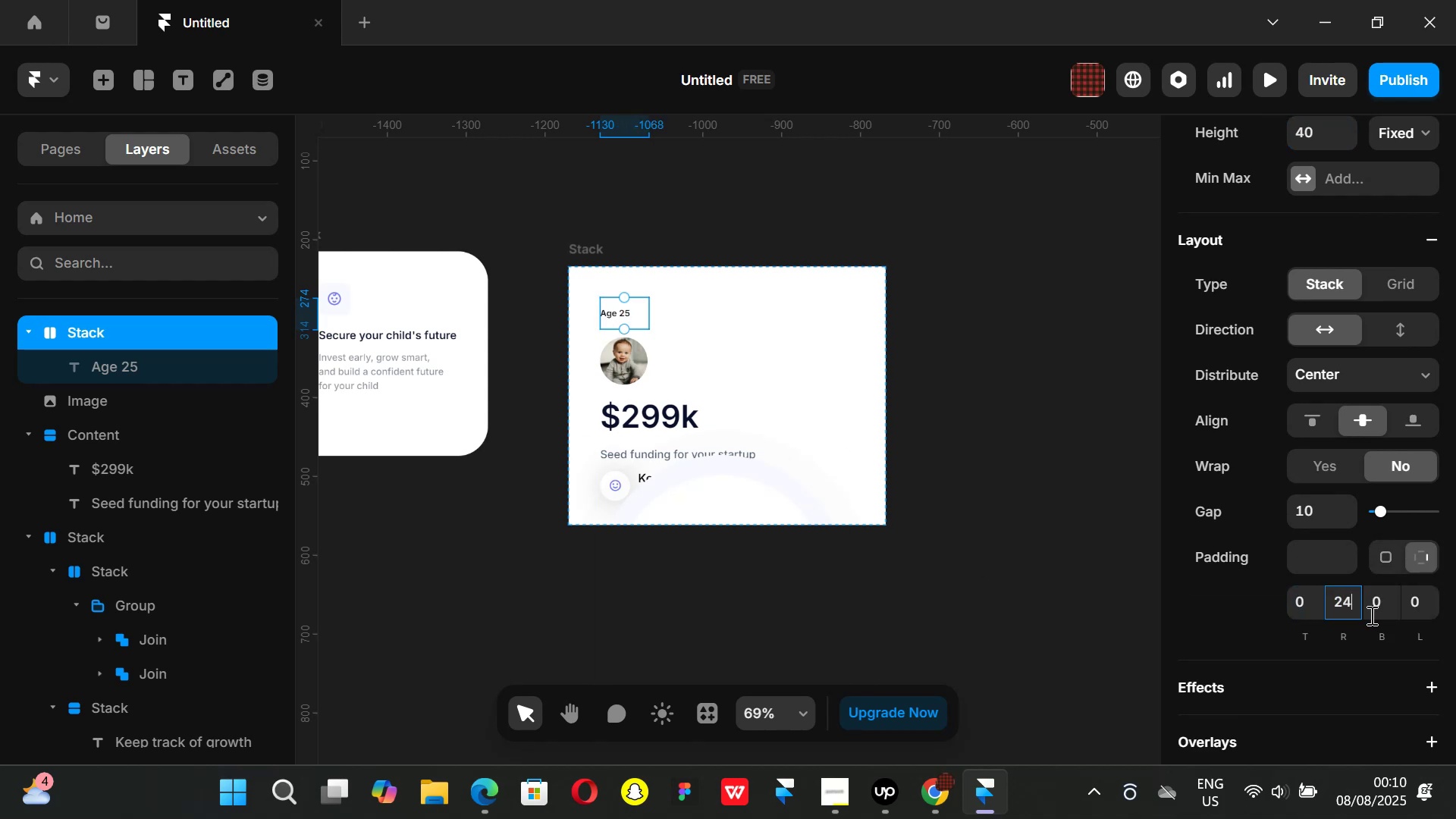 
left_click([1414, 604])
 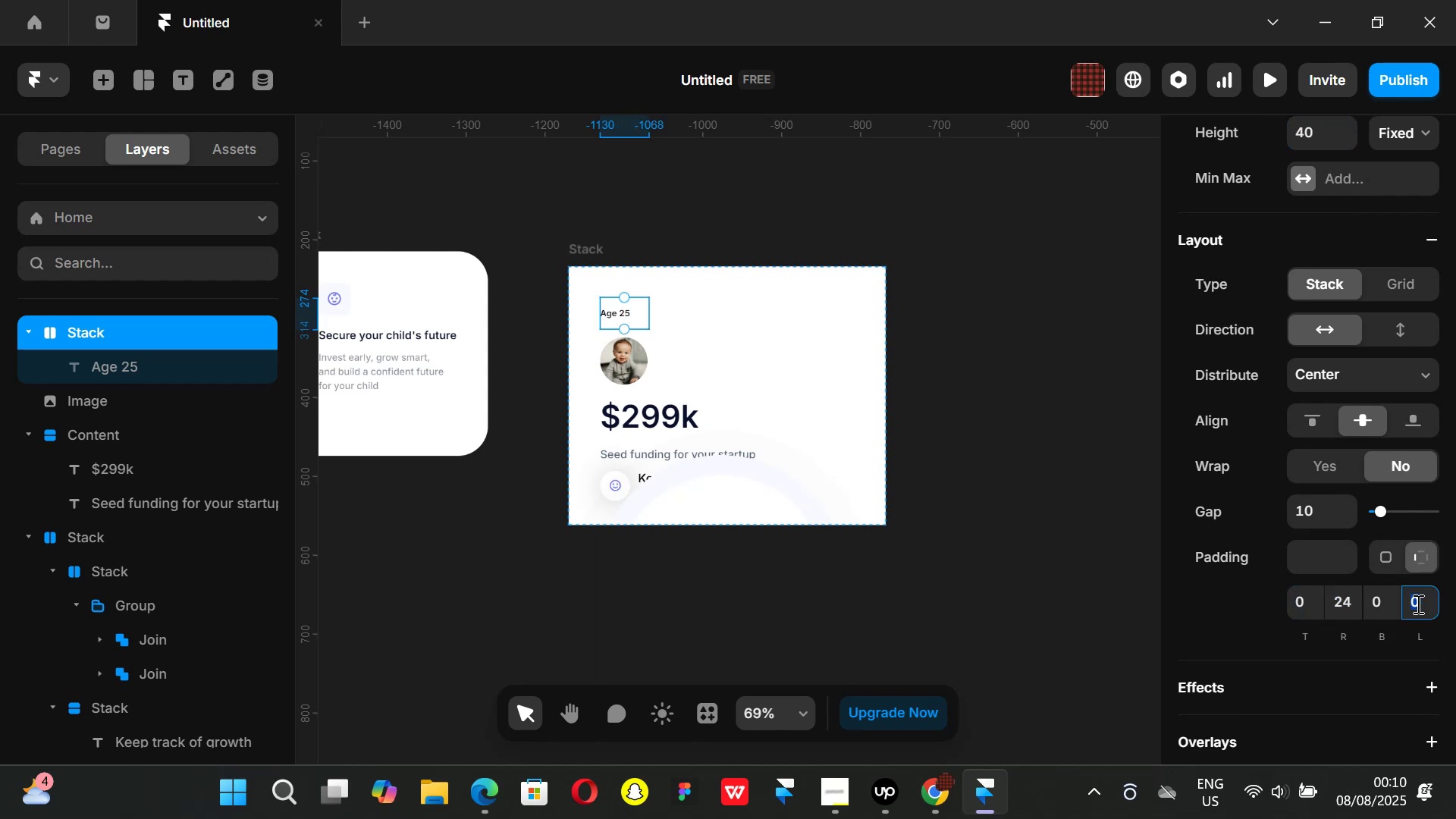 
type(24)
 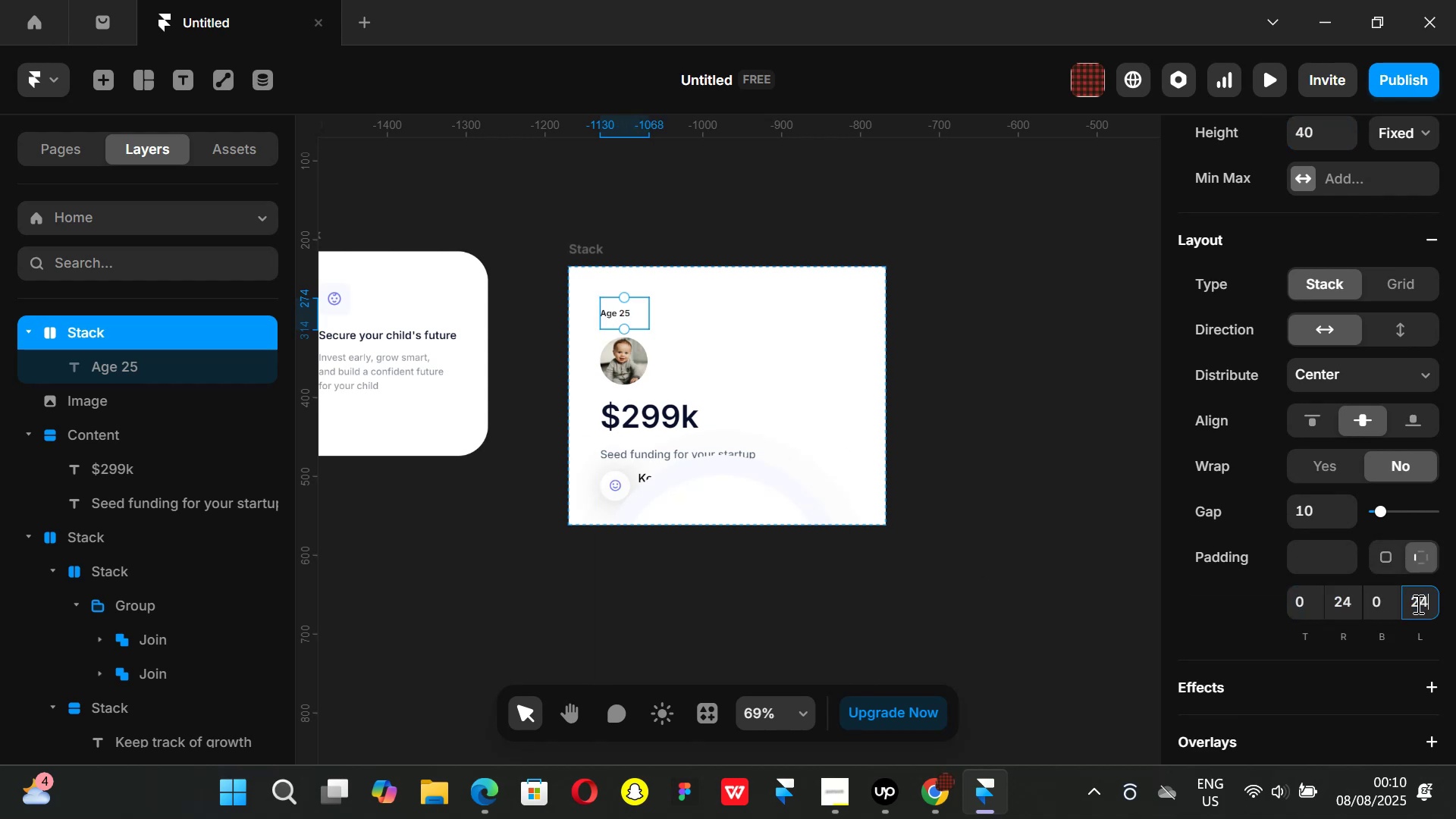 
key(Enter)
 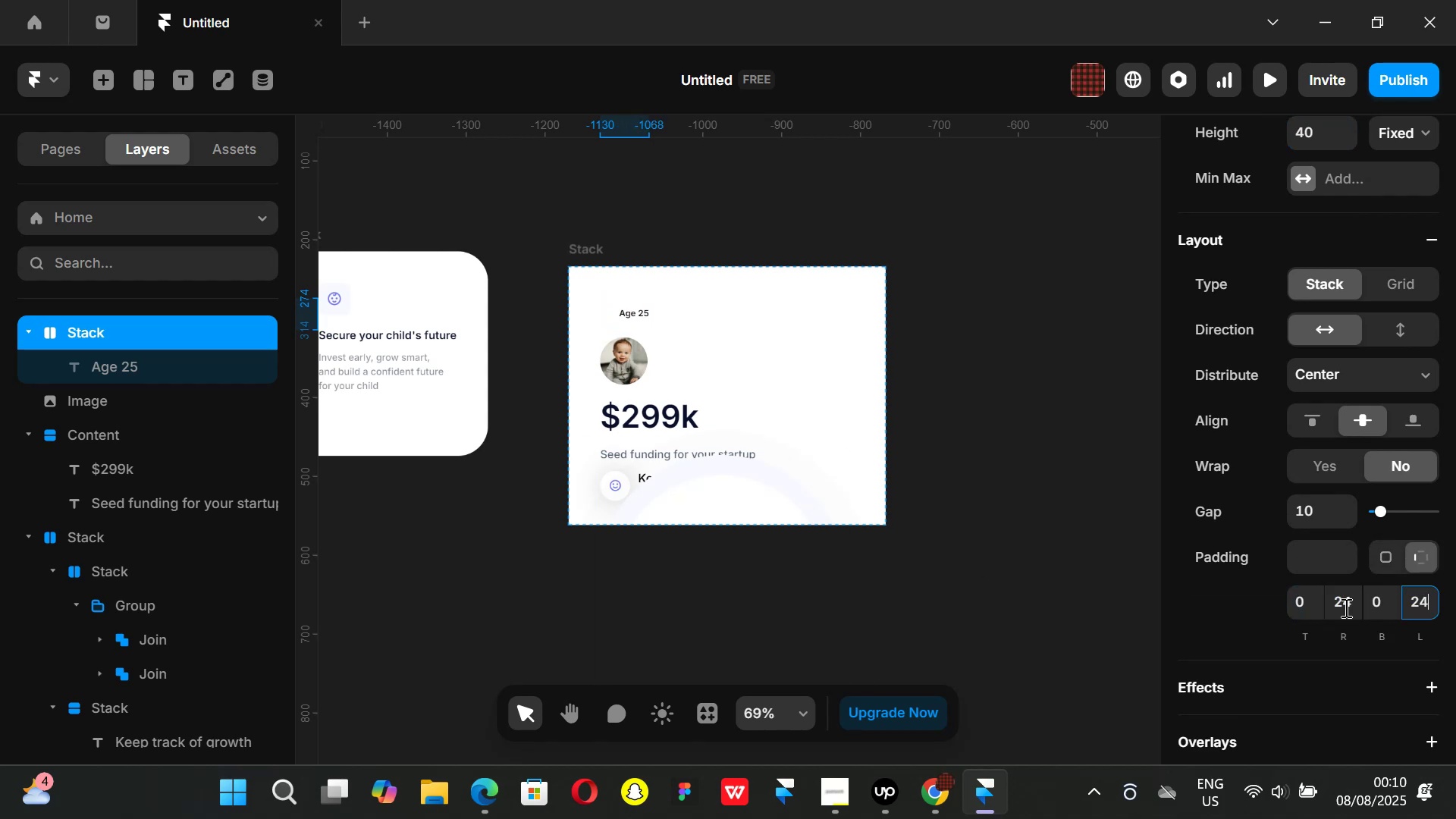 
left_click([1345, 607])
 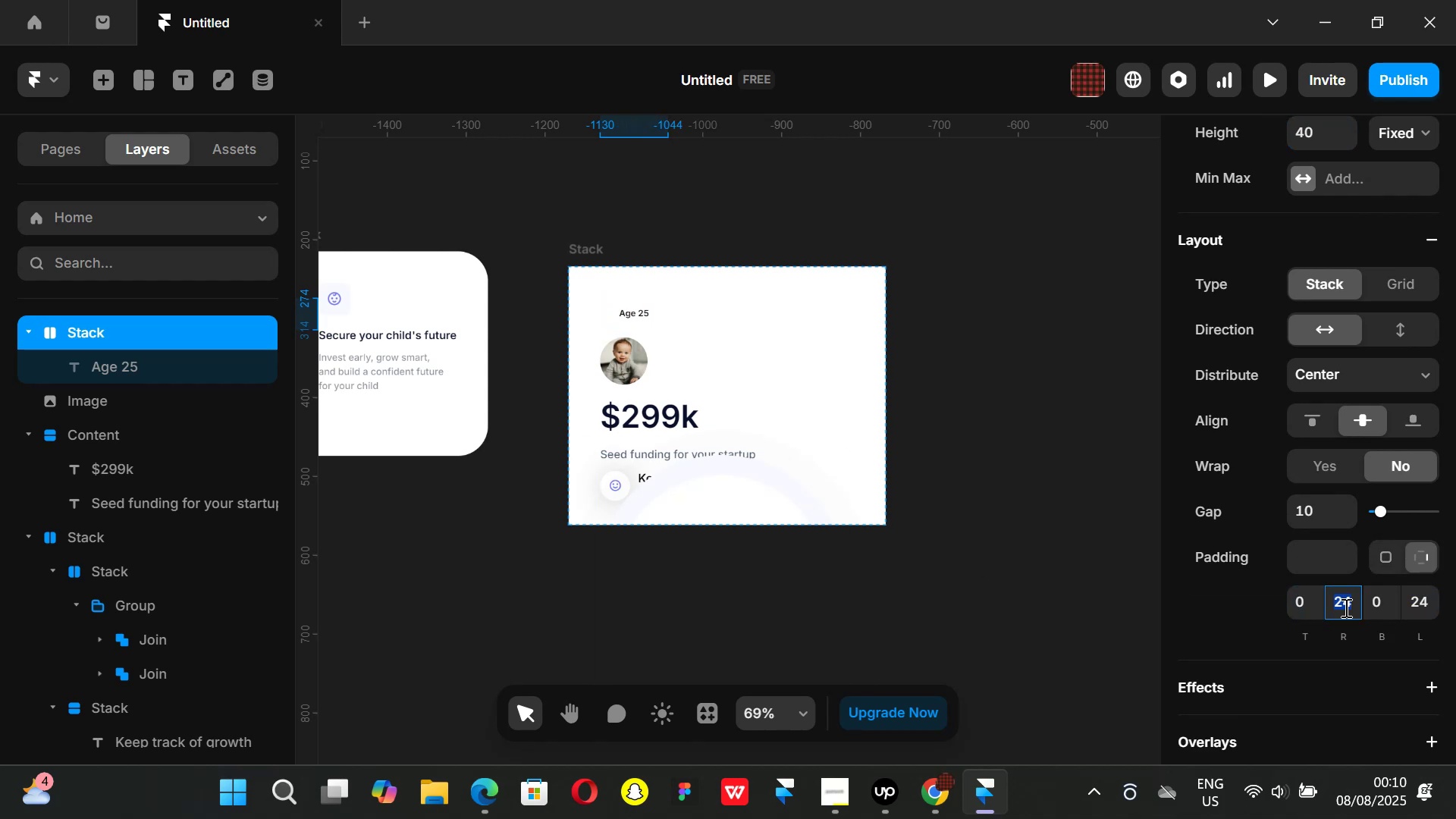 
key(Backspace)
key(Backspace)
type(60)
 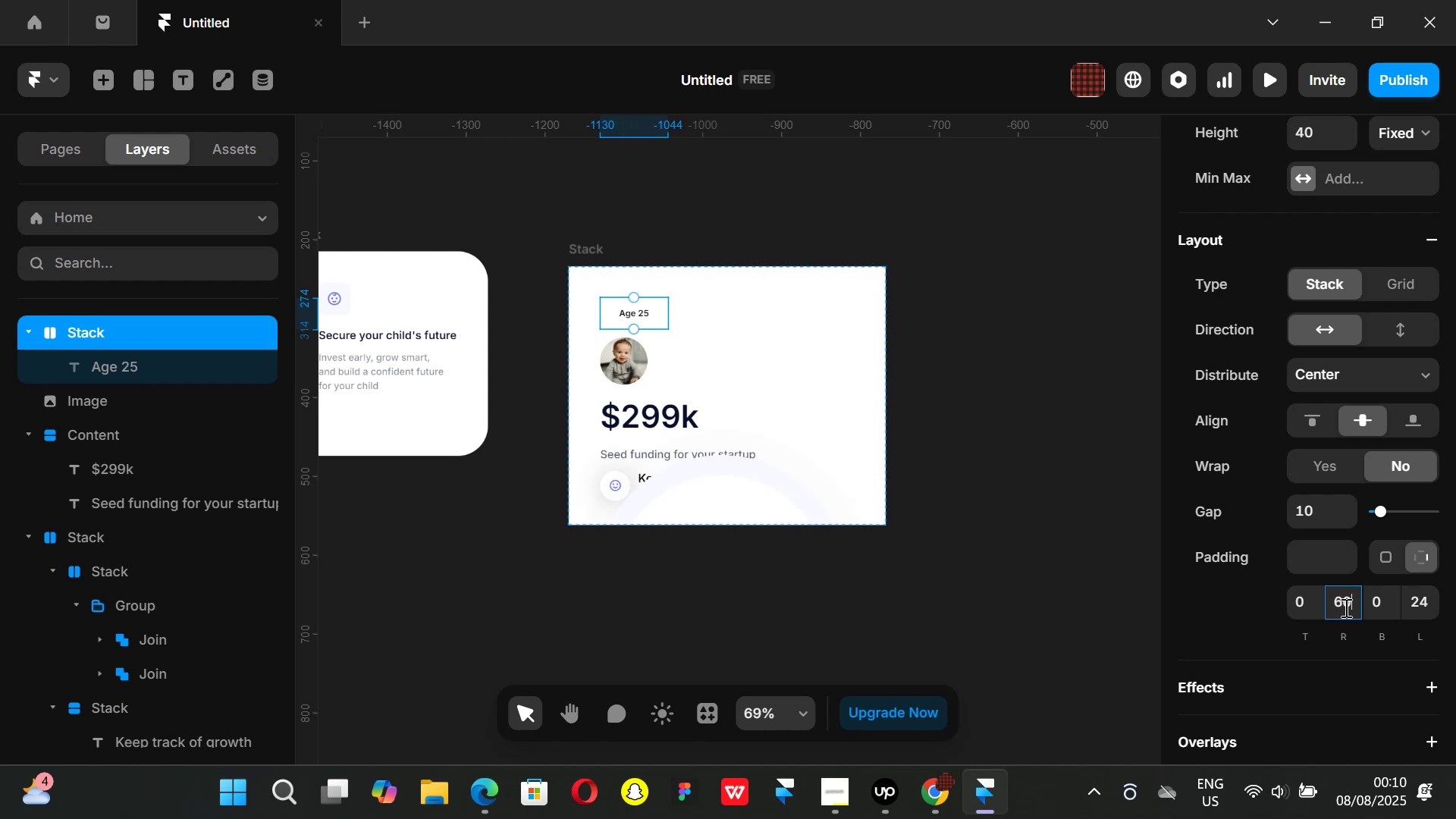 
key(Enter)
 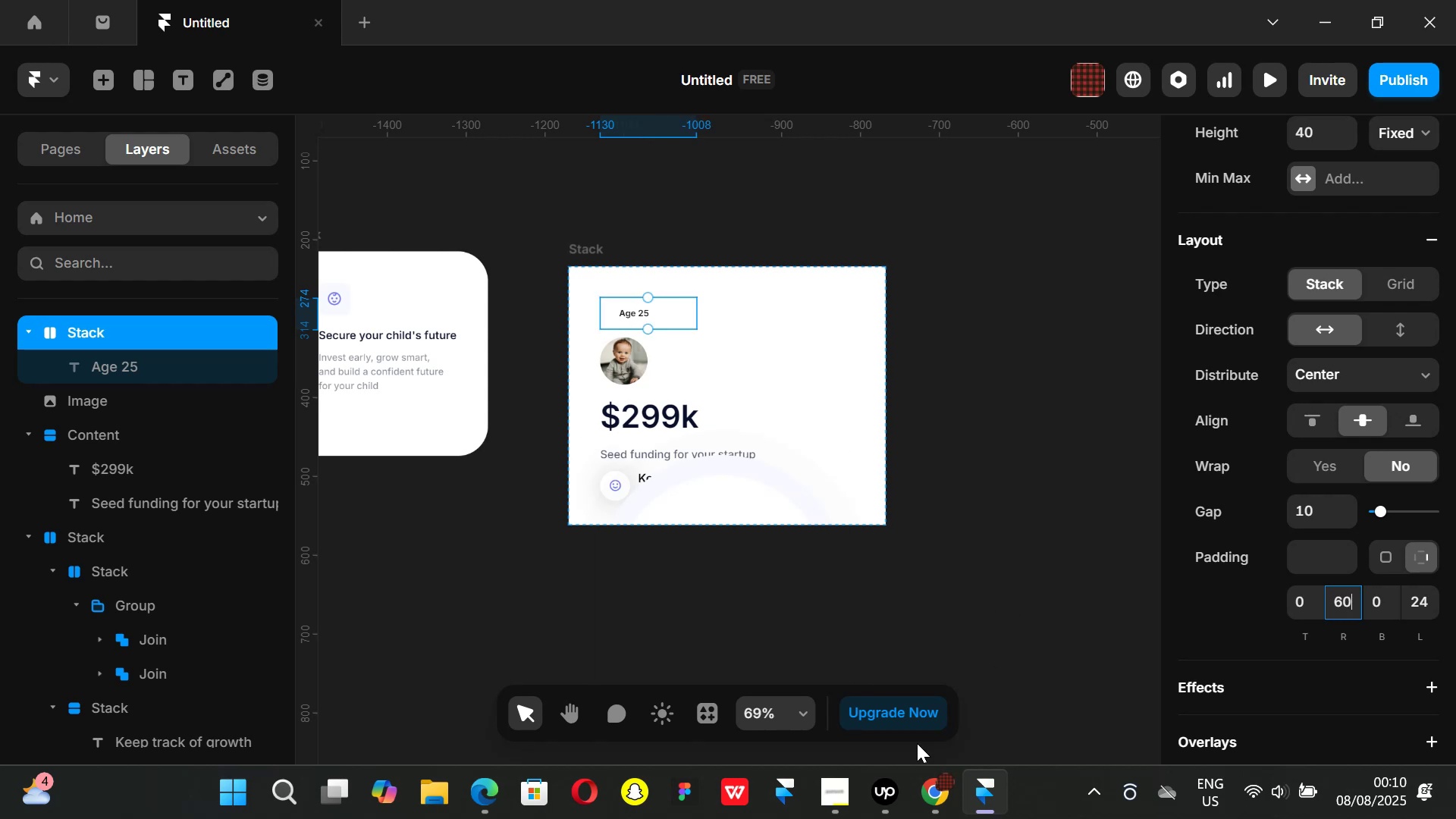 
left_click([931, 793])
 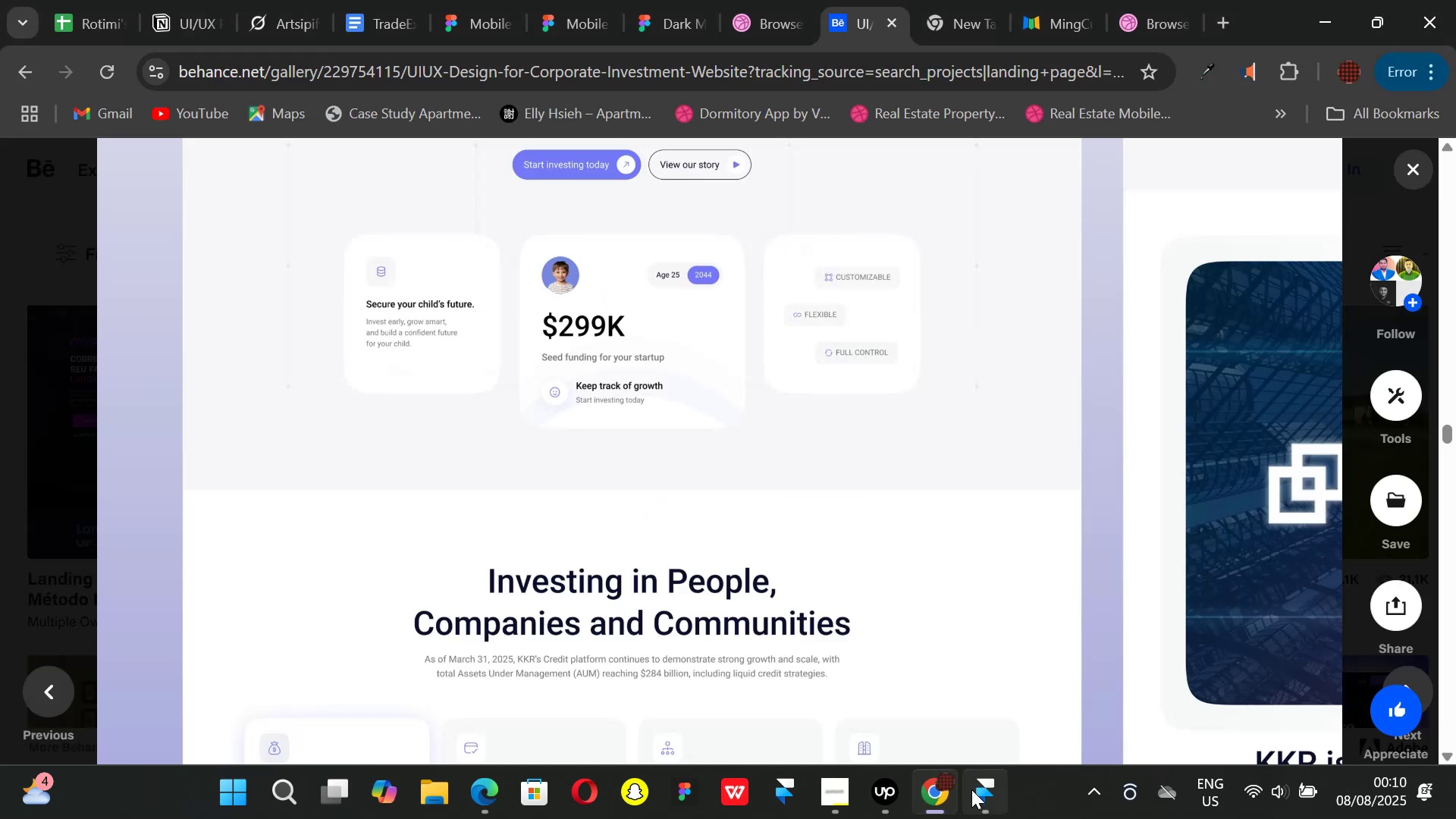 
left_click([971, 789])
 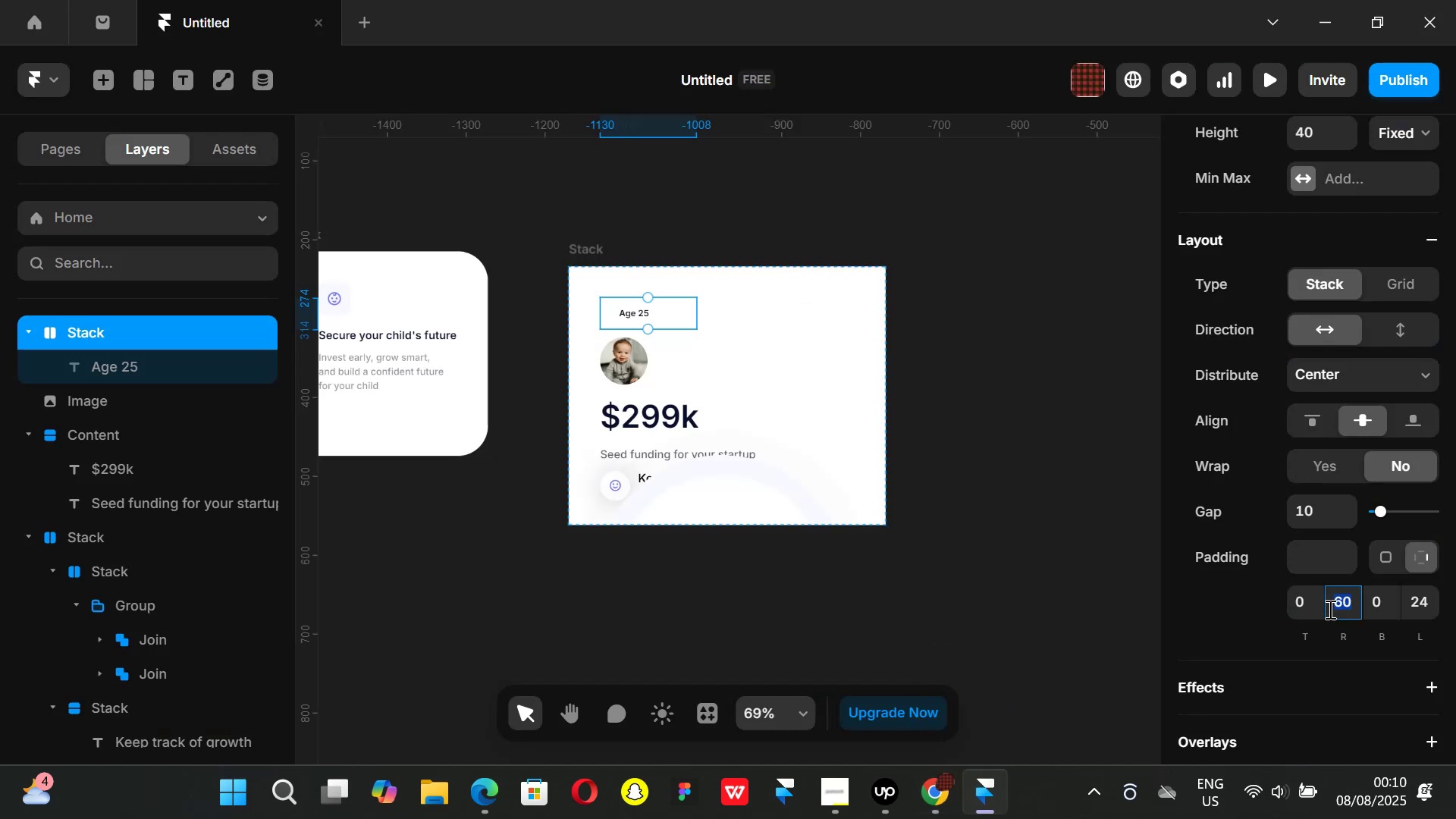 
key(Backspace)
key(Backspace)
type(80)
 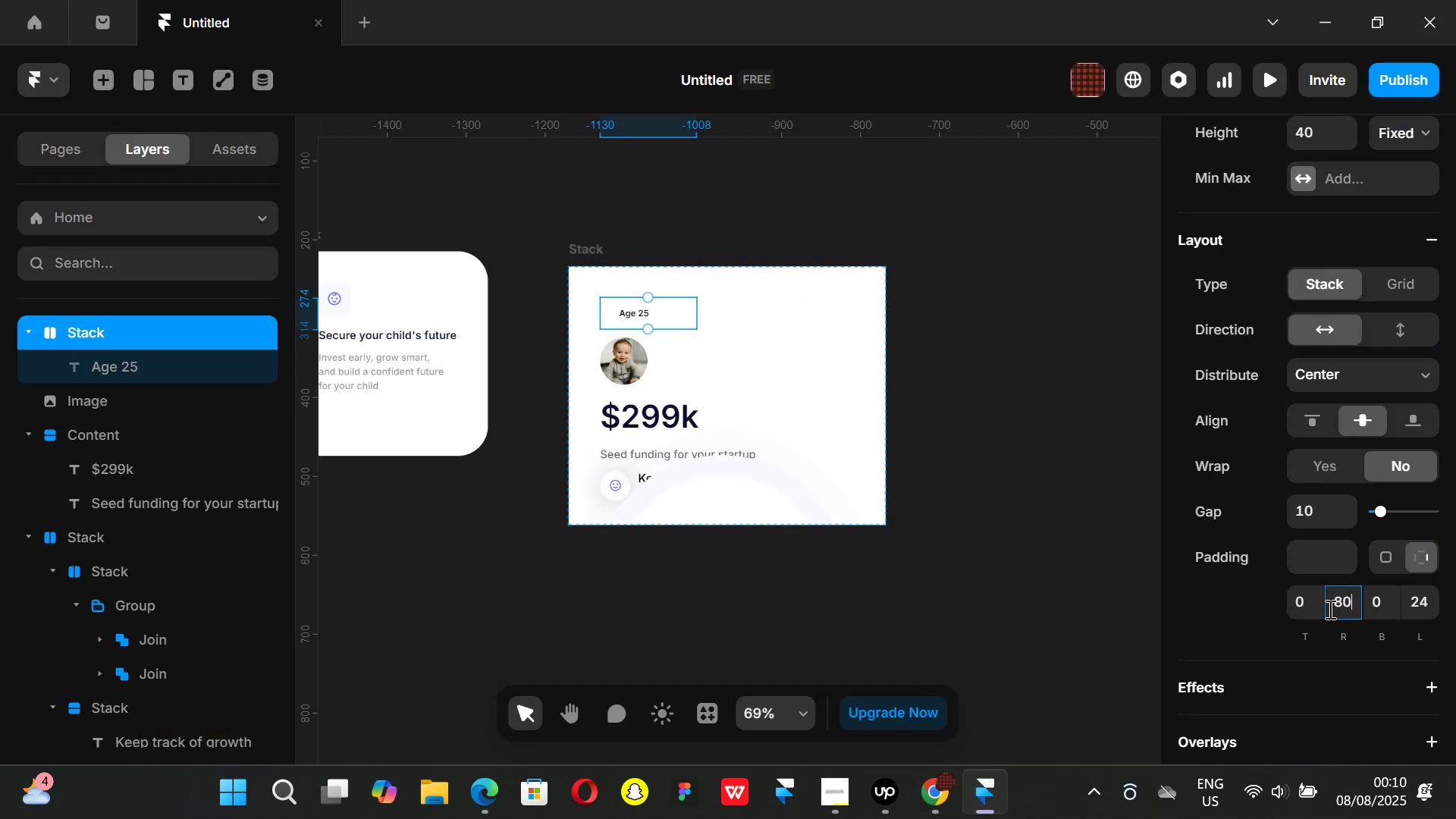 
key(Enter)
 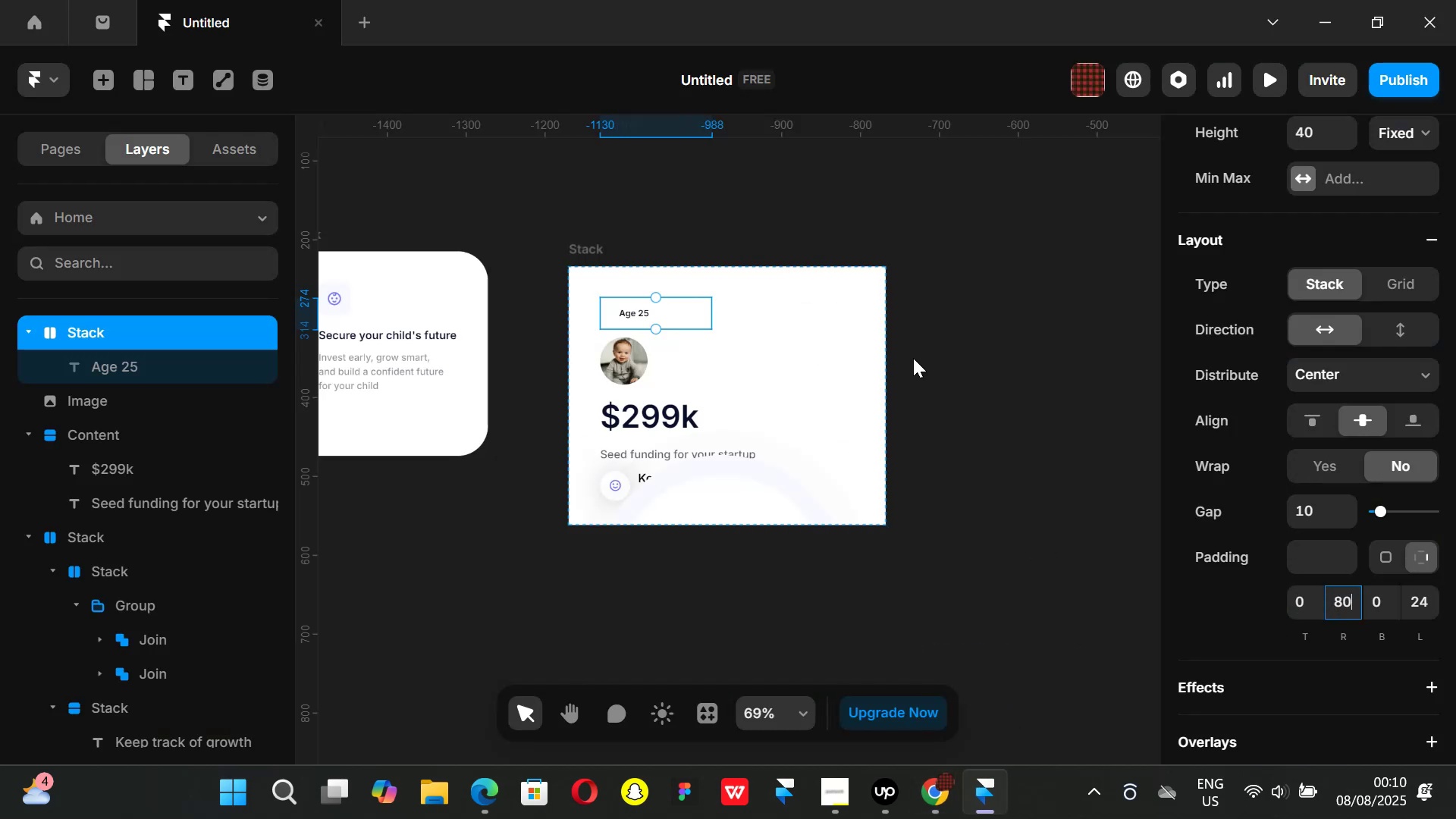 
left_click([987, 373])
 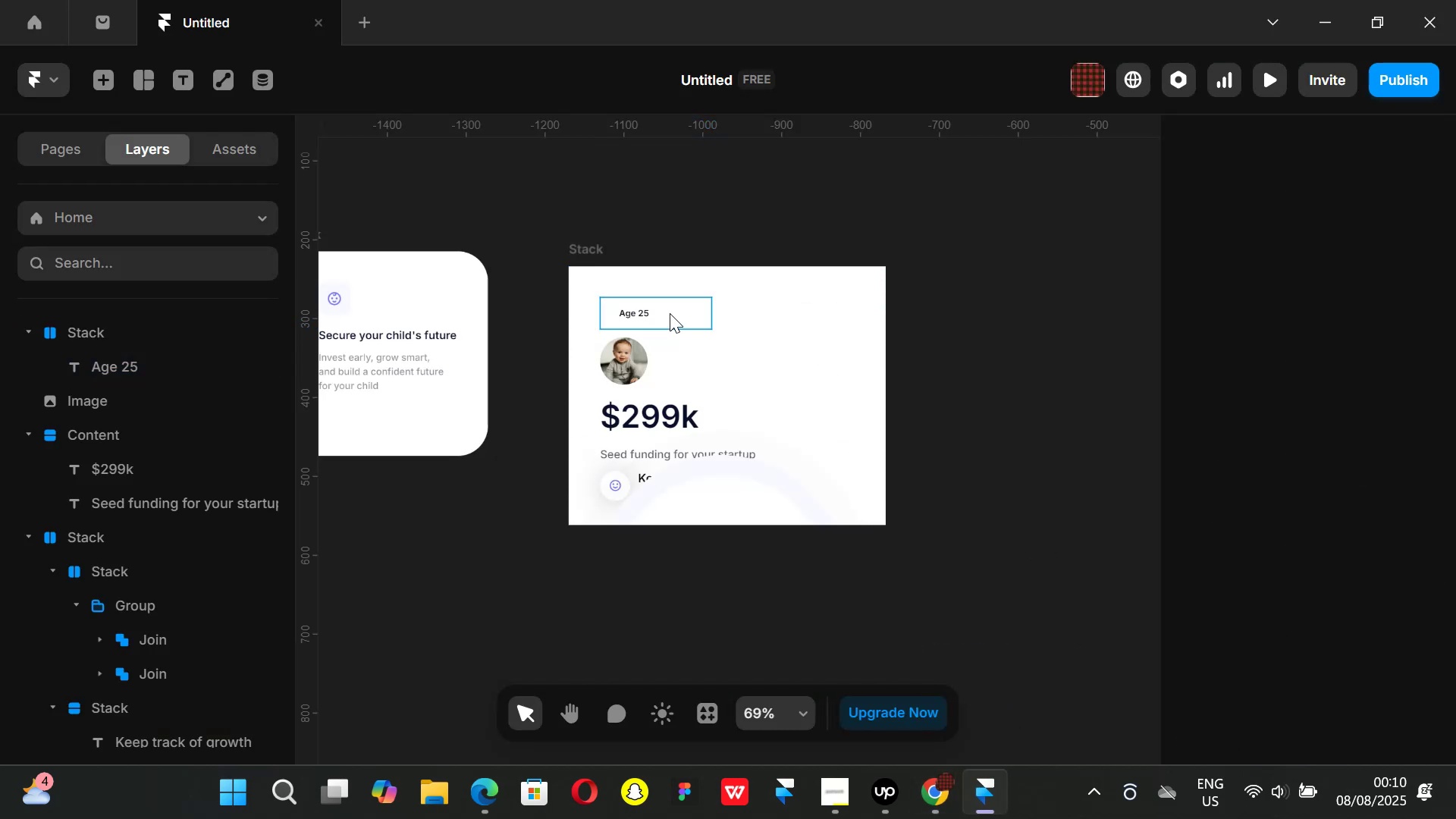 
left_click([670, 313])
 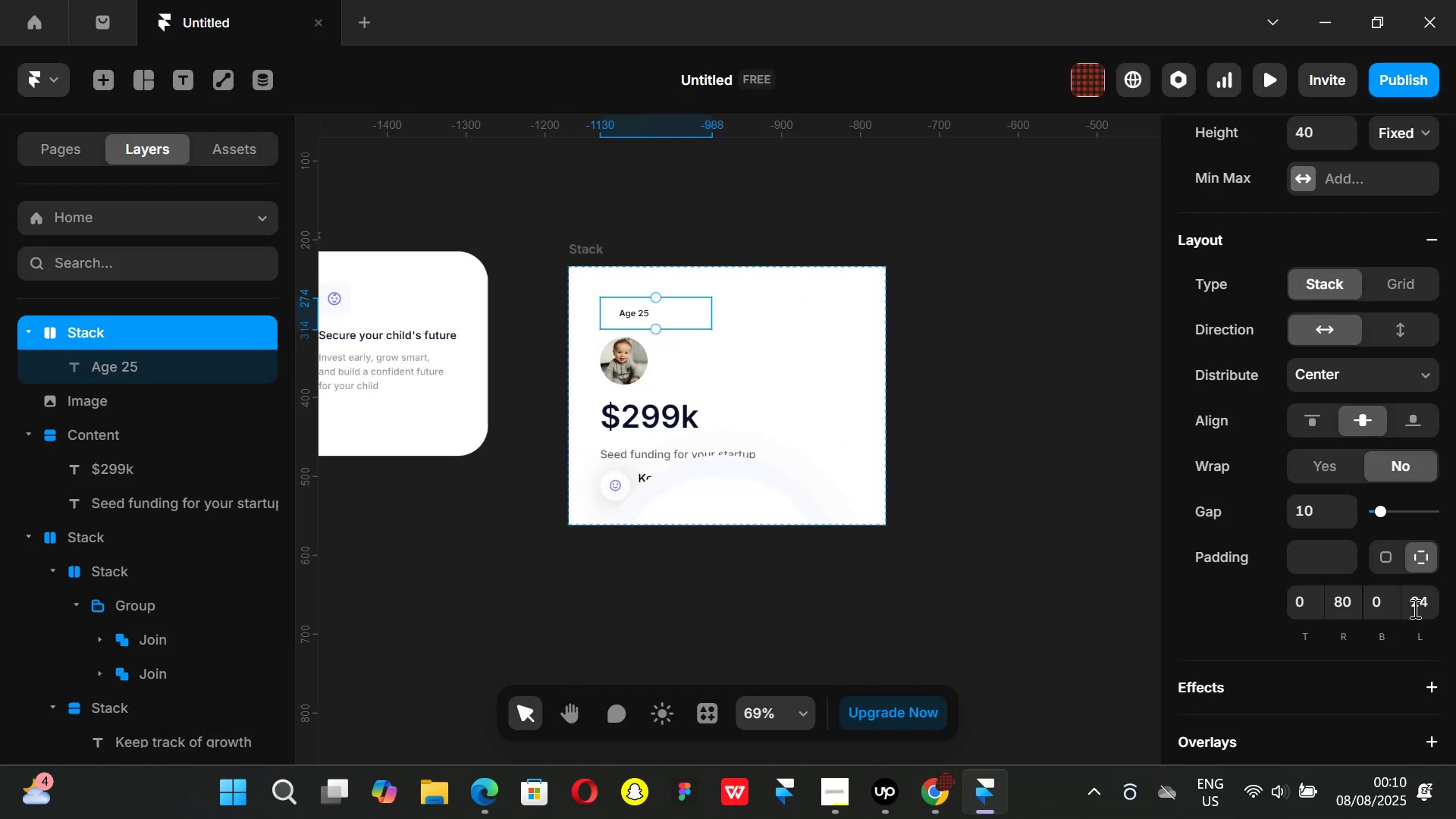 
left_click([1423, 607])
 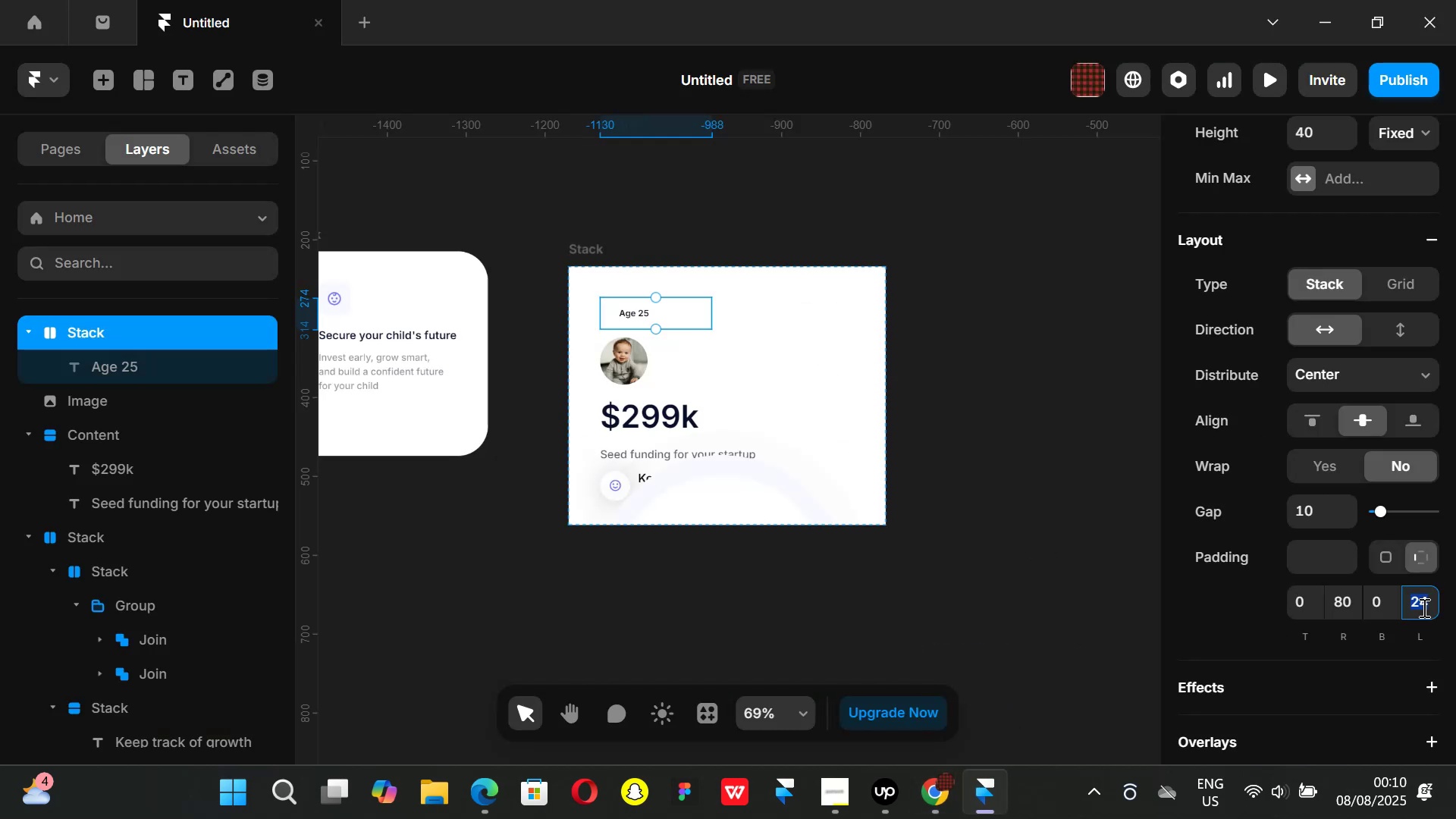 
type(16)
 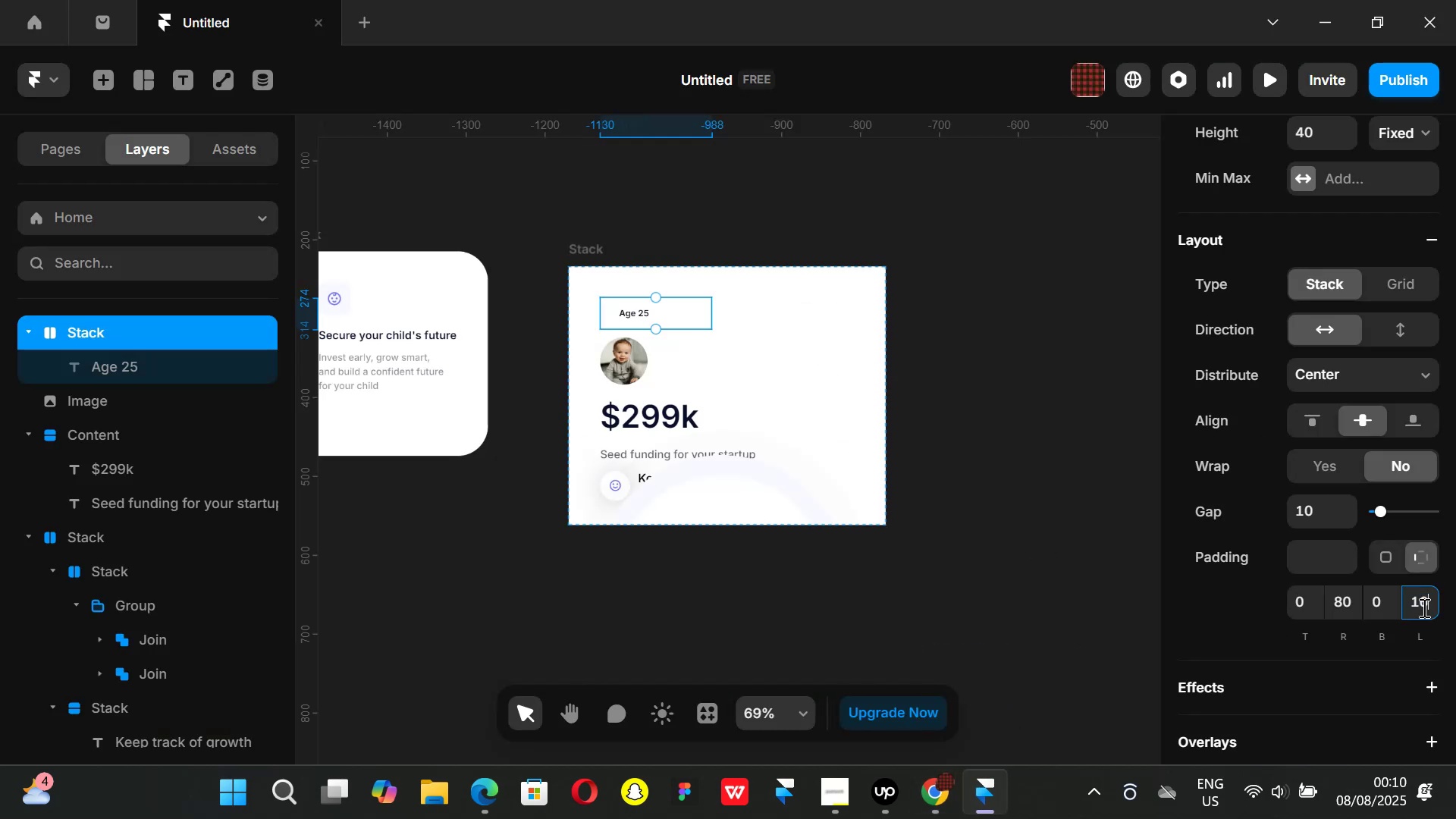 
key(Enter)
 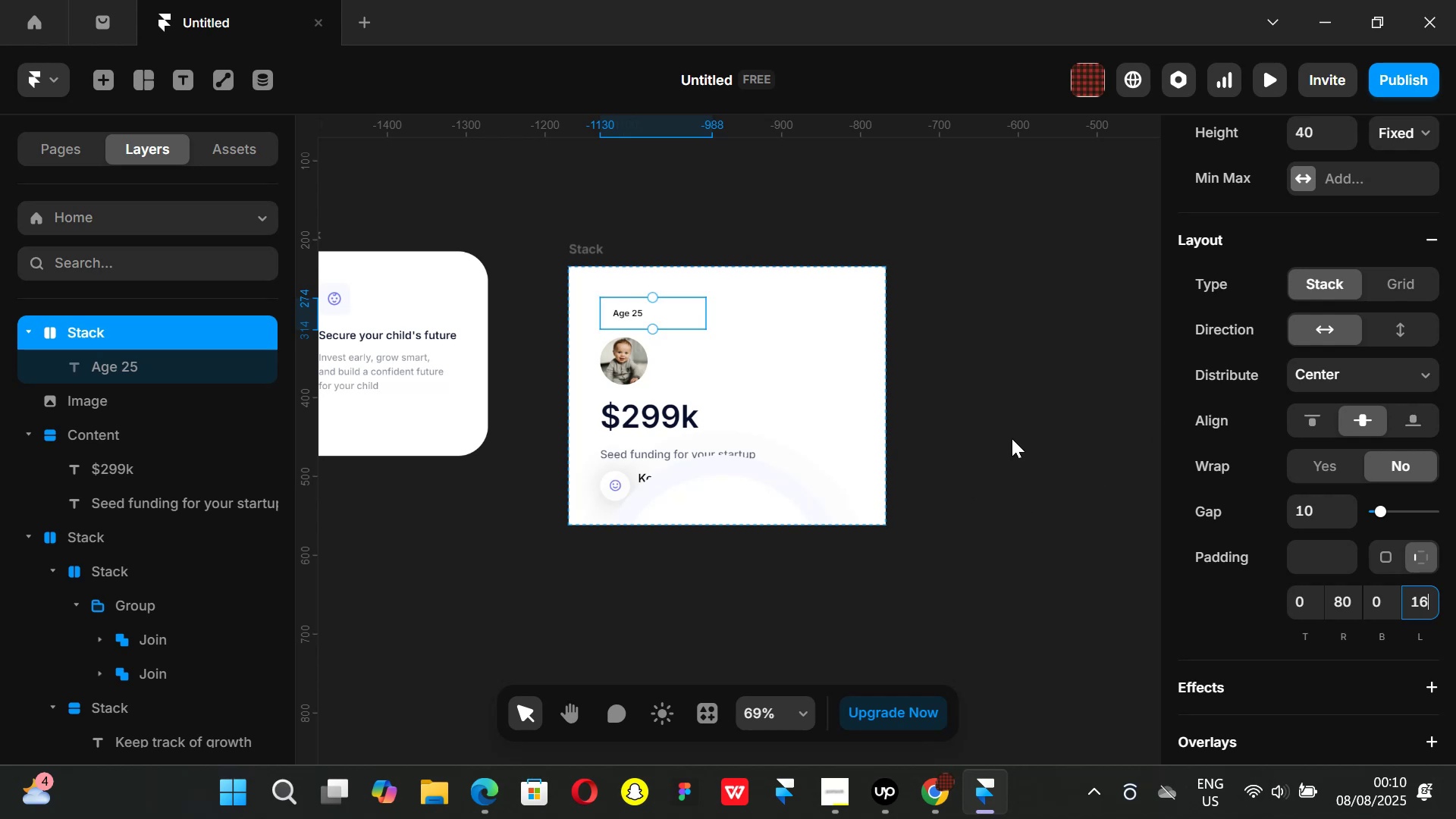 
scroll: coordinate [1318, 443], scroll_direction: up, amount: 2.0
 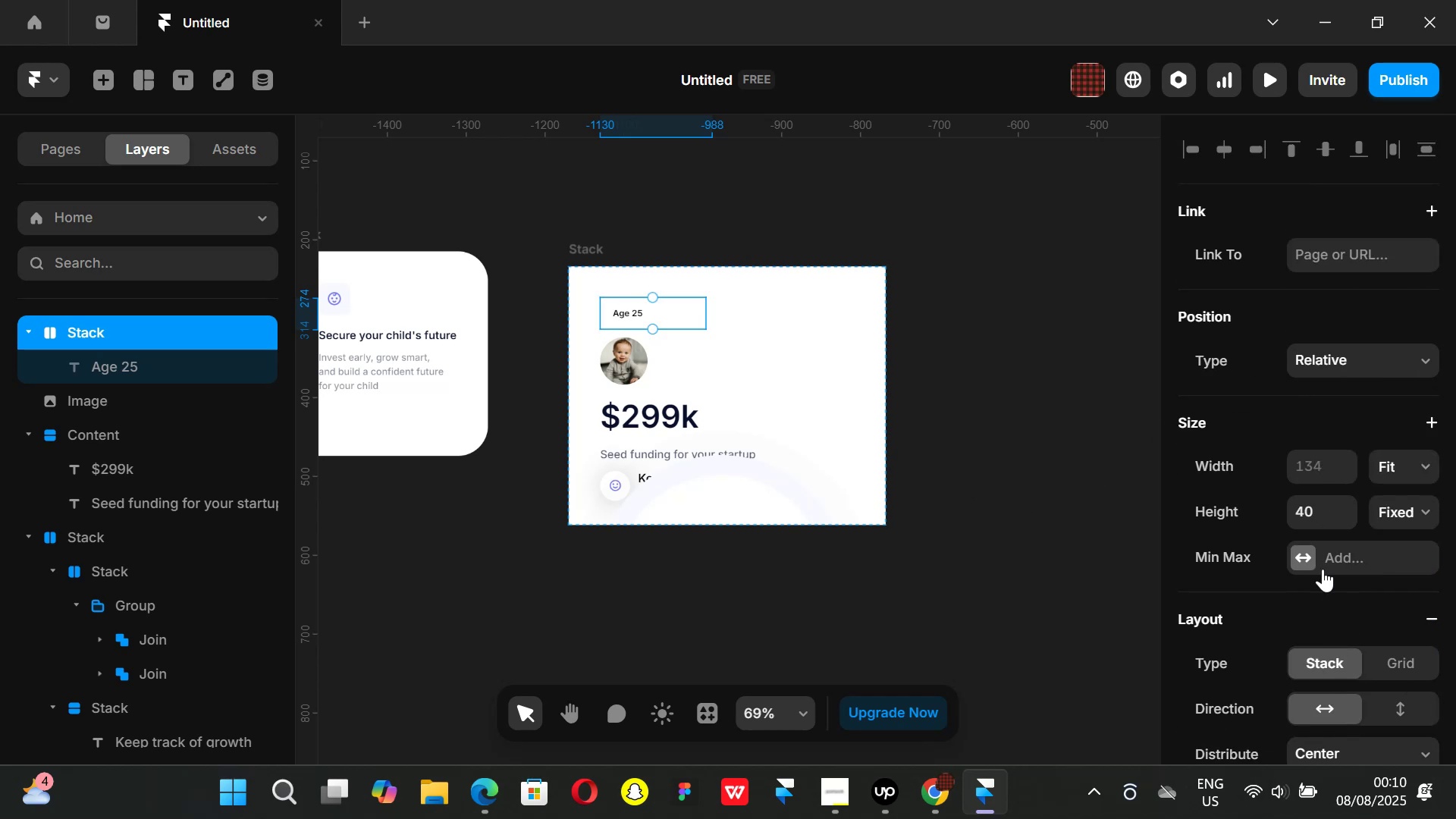 
scroll: coordinate [1332, 547], scroll_direction: down, amount: 4.0
 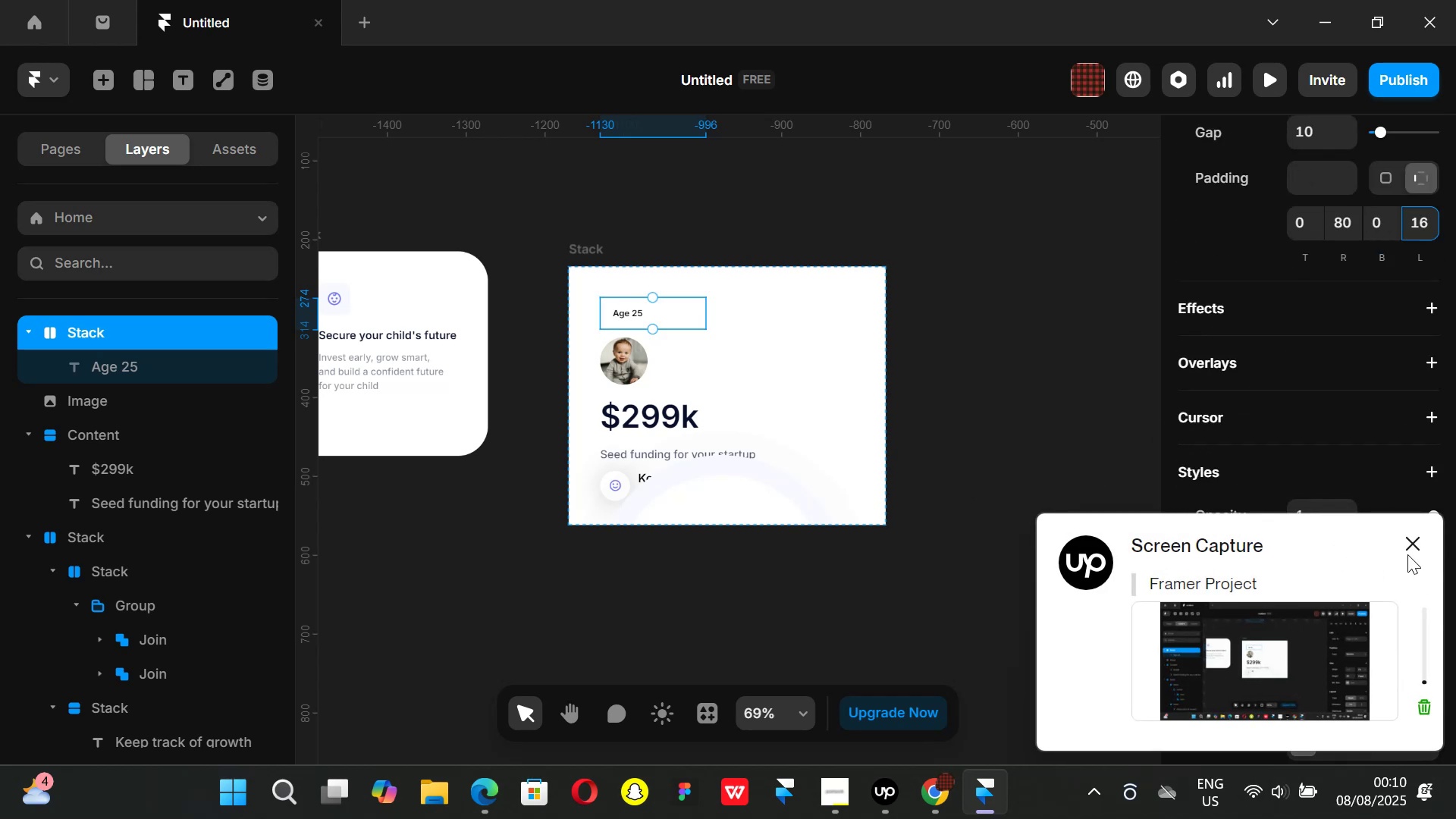 
left_click([1405, 541])
 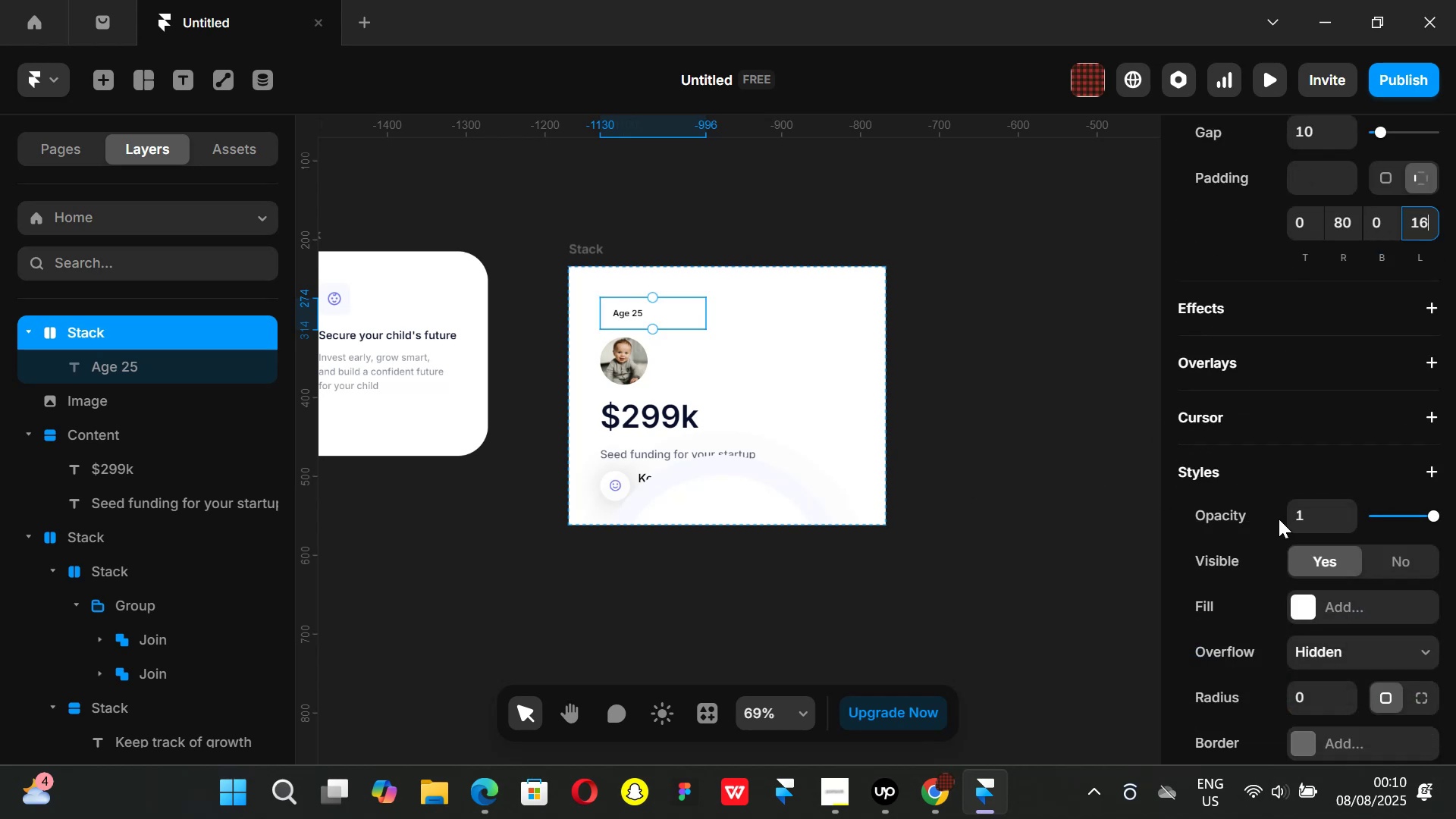 
scroll: coordinate [1279, 519], scroll_direction: down, amount: 2.0
 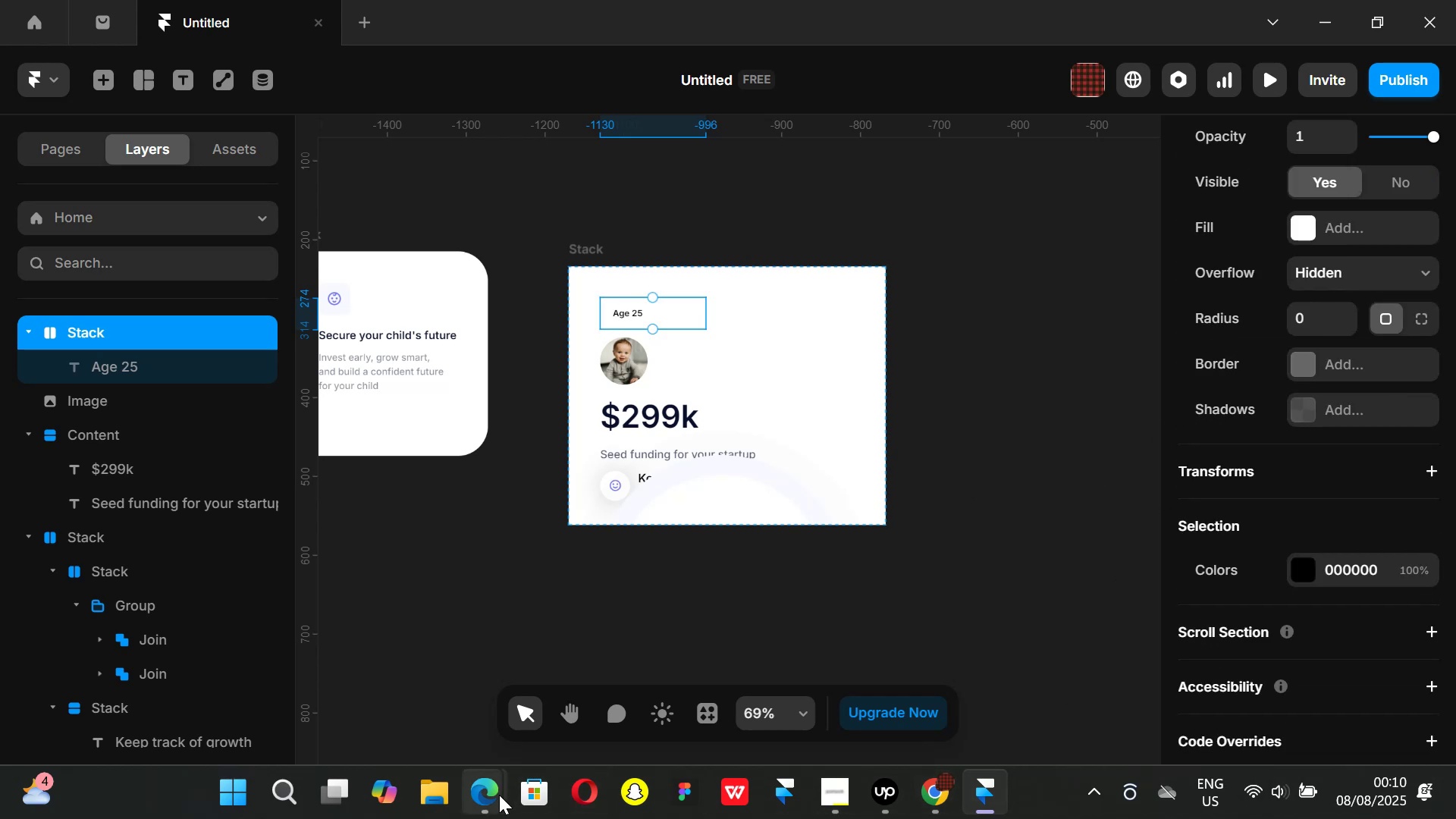 
left_click([332, 645])
 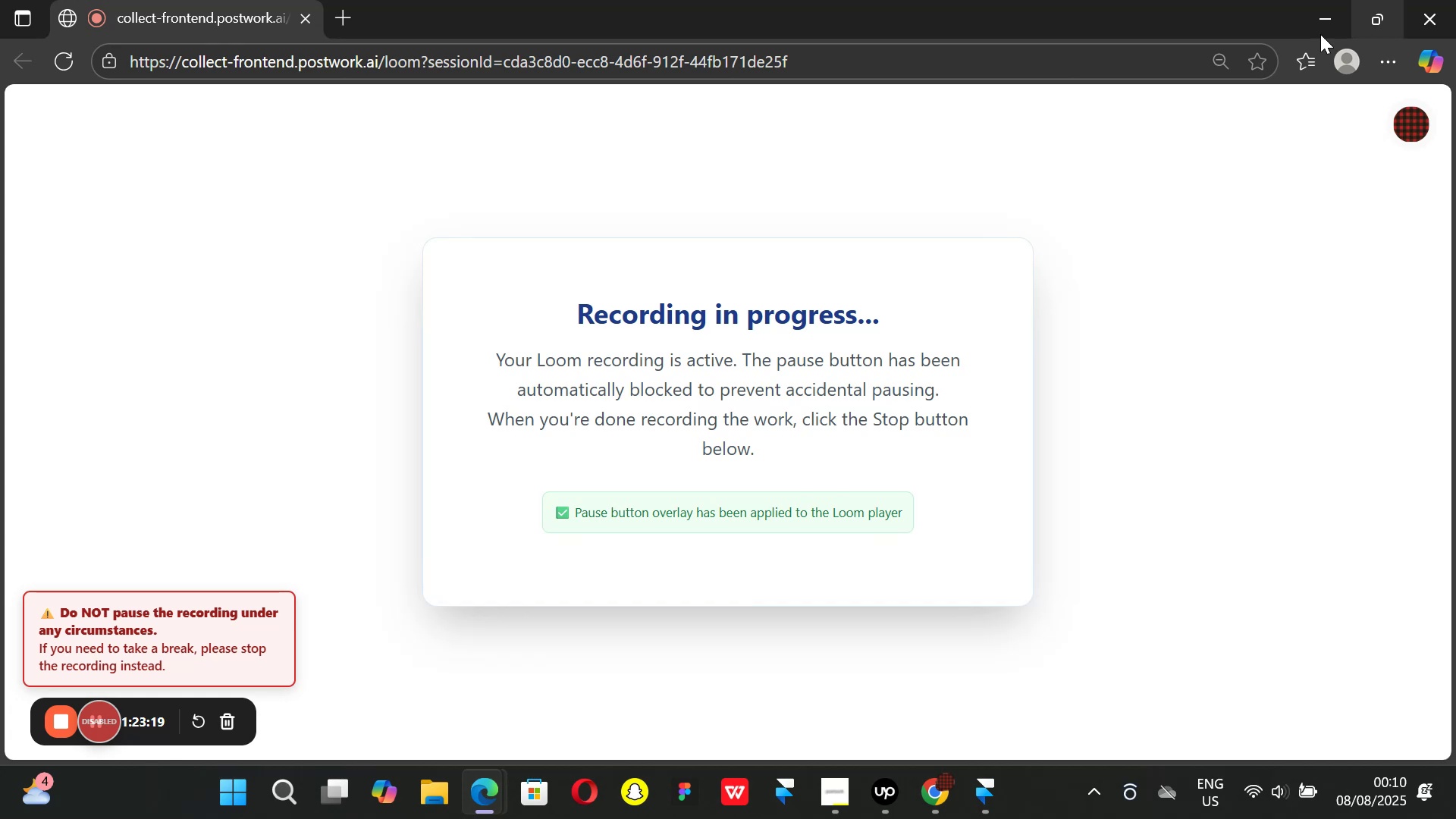 
left_click([1317, 26])
 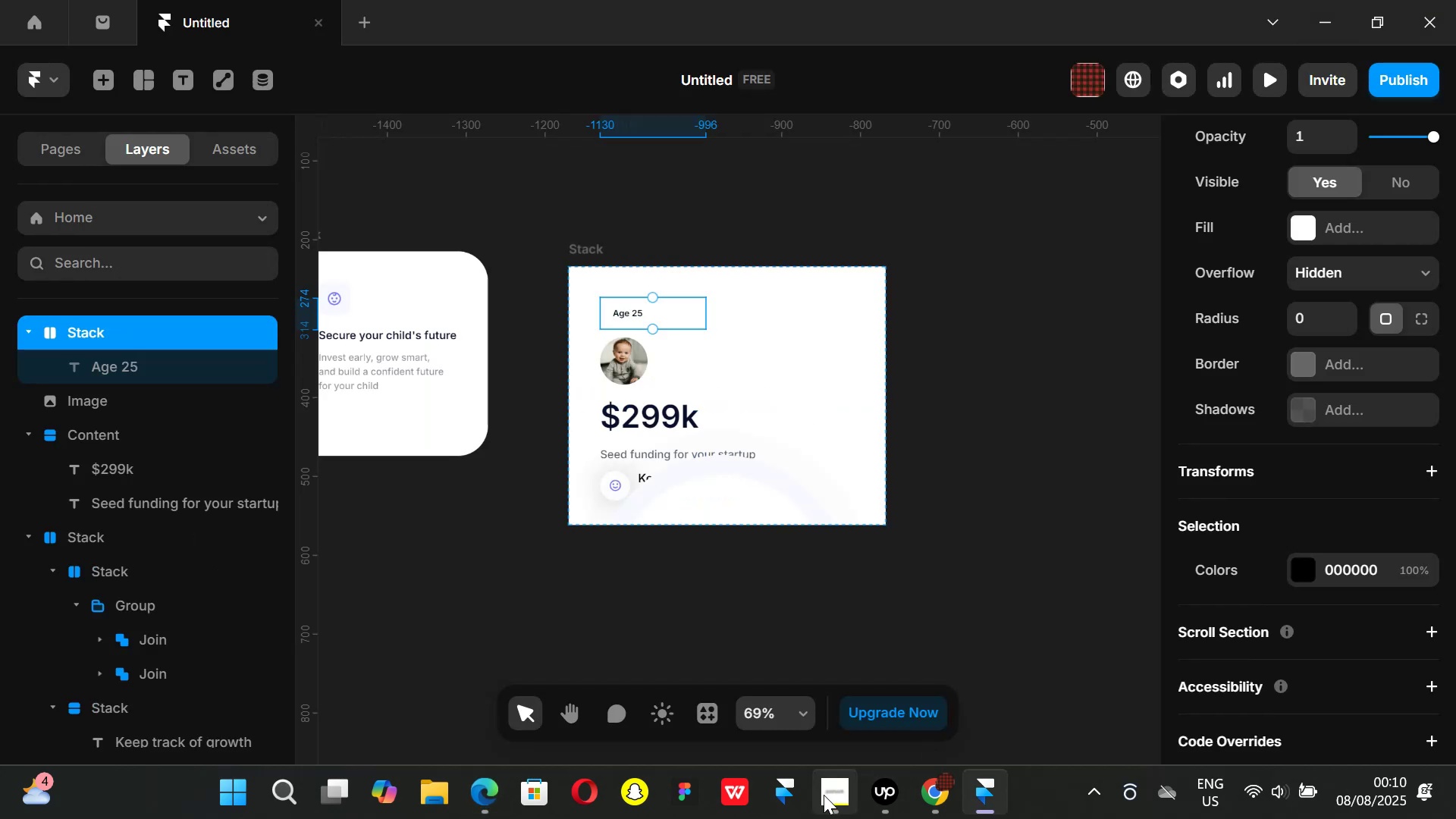 
left_click([824, 796])
 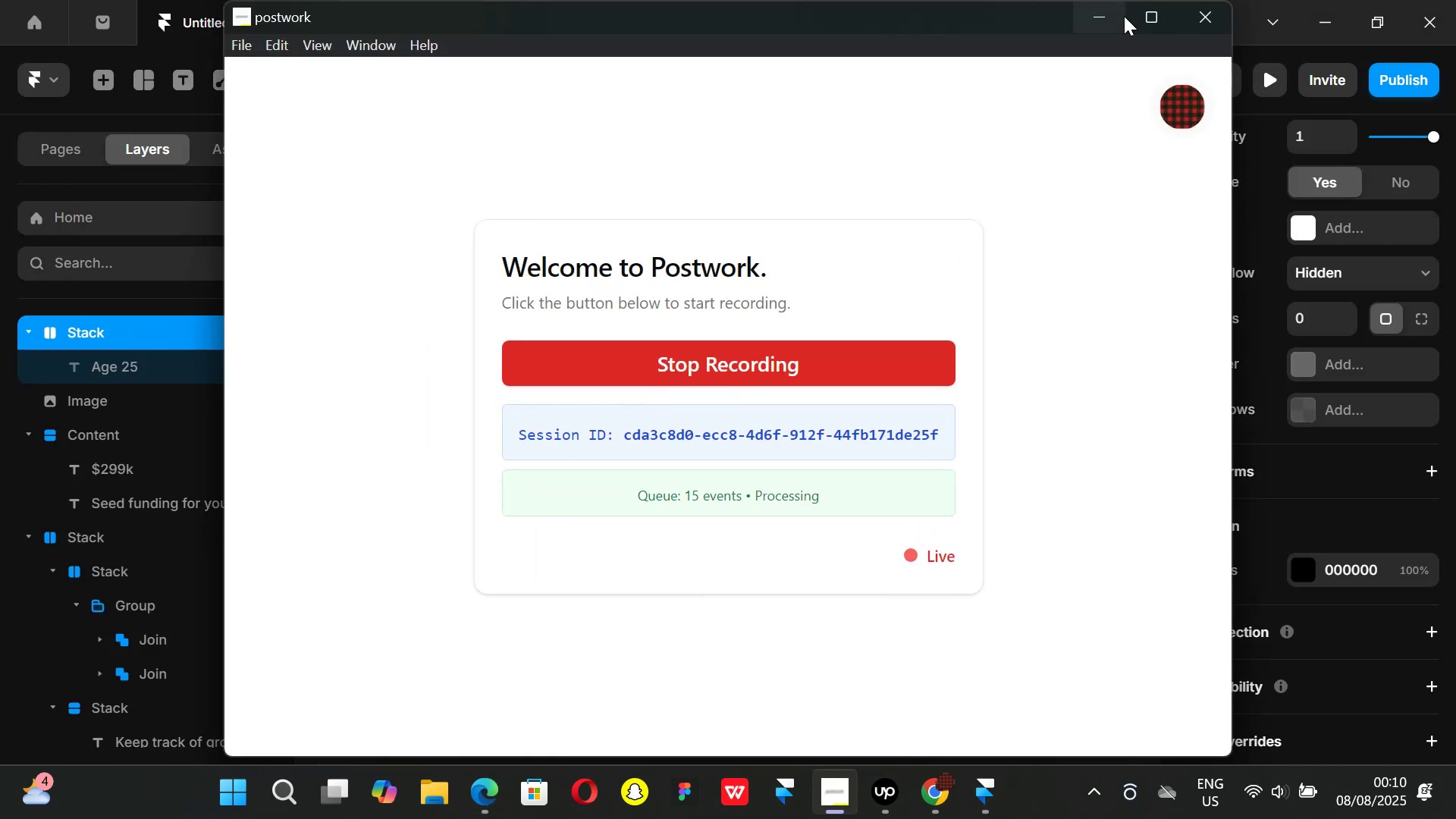 
left_click([1105, 16])
 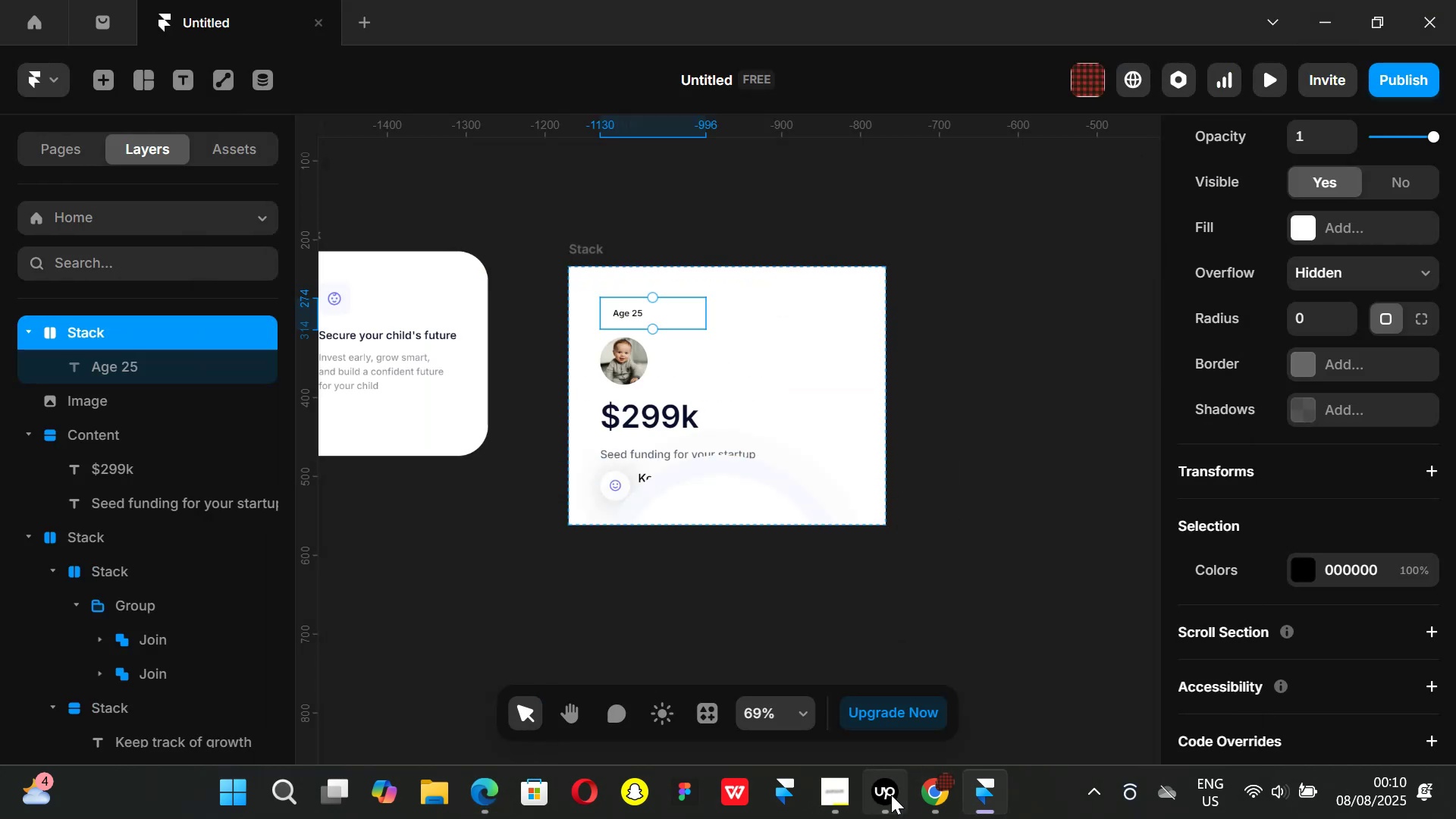 
left_click([882, 802])
 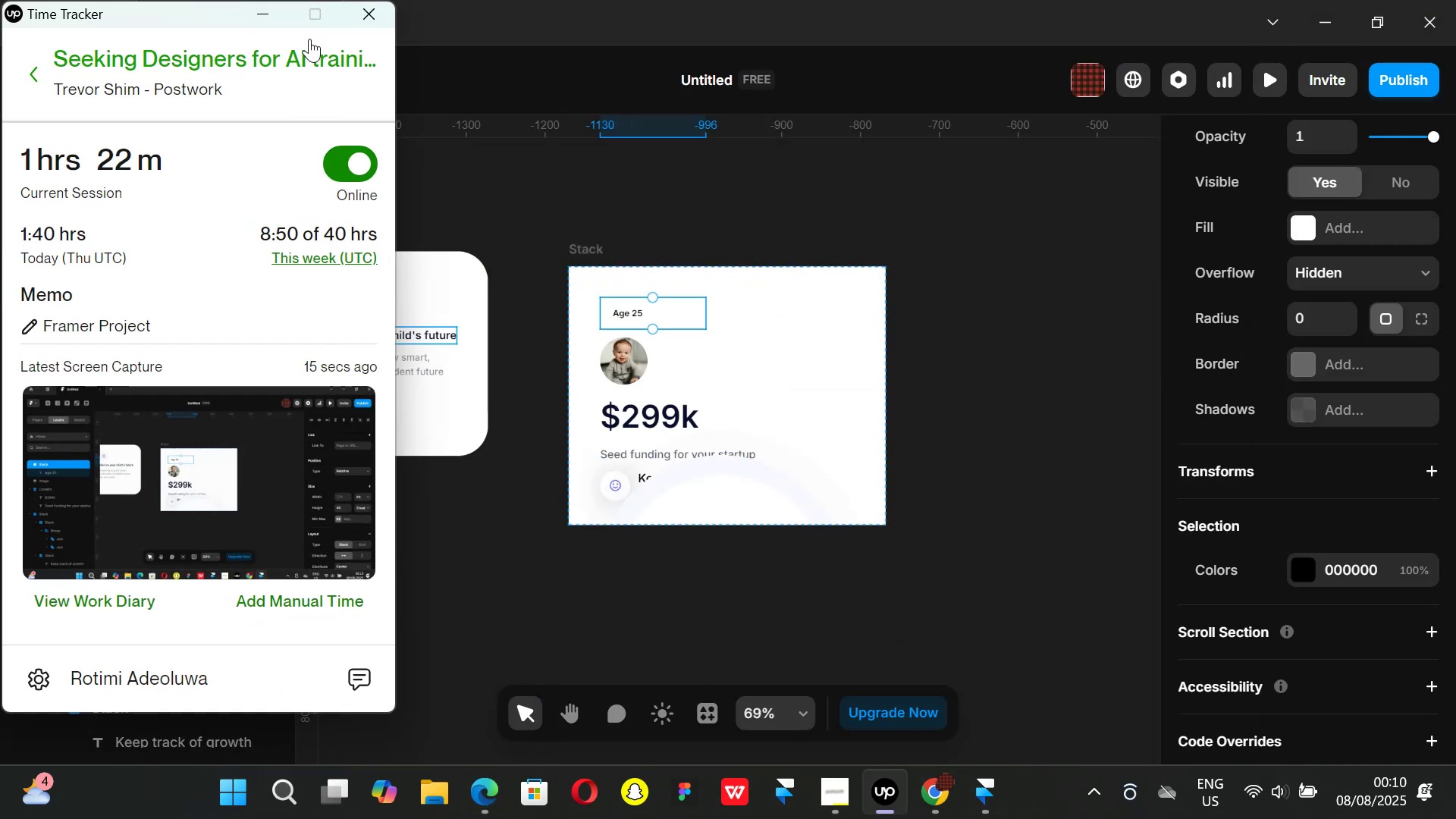 
left_click([282, 15])
 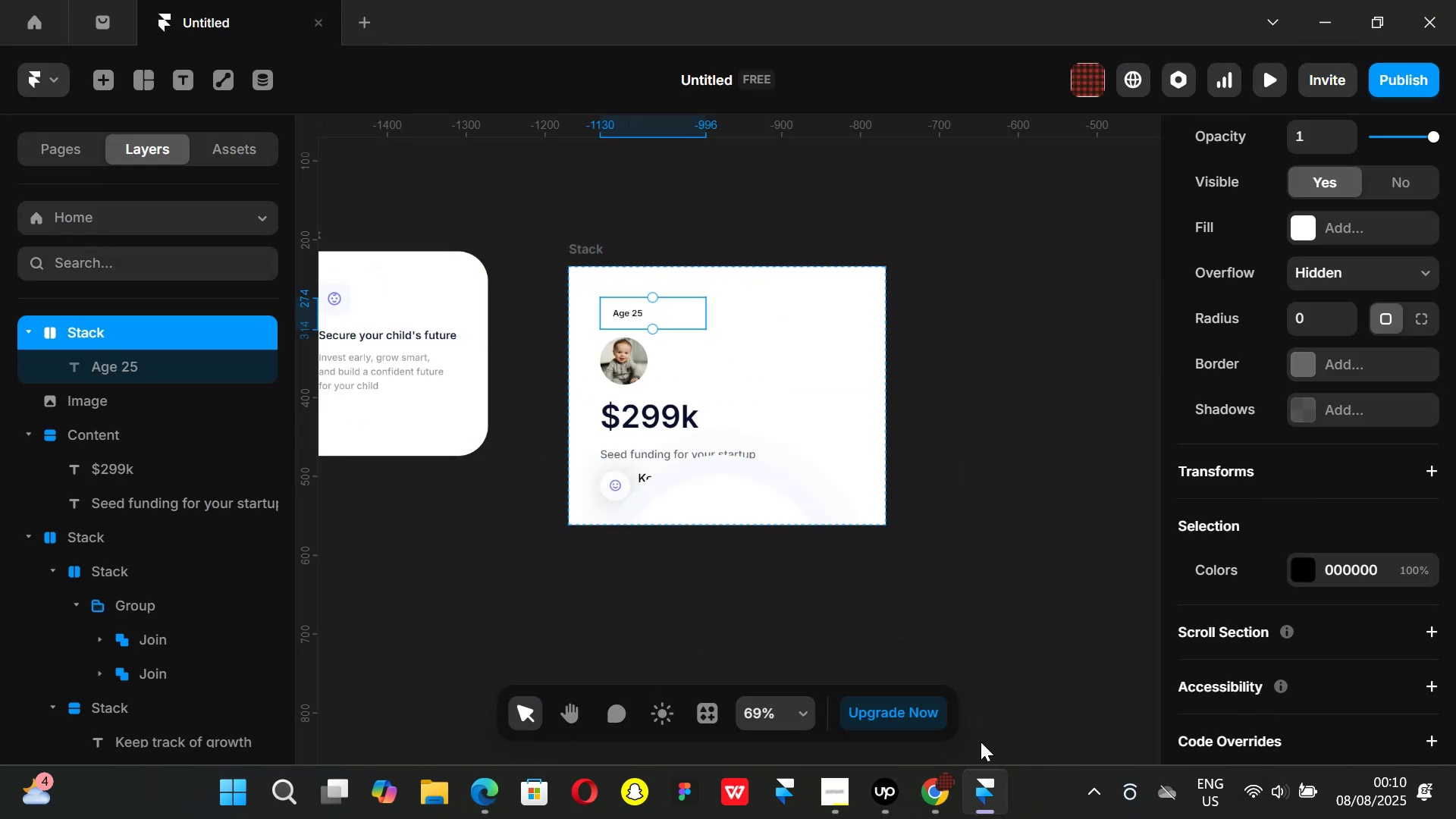 
left_click([949, 785])
 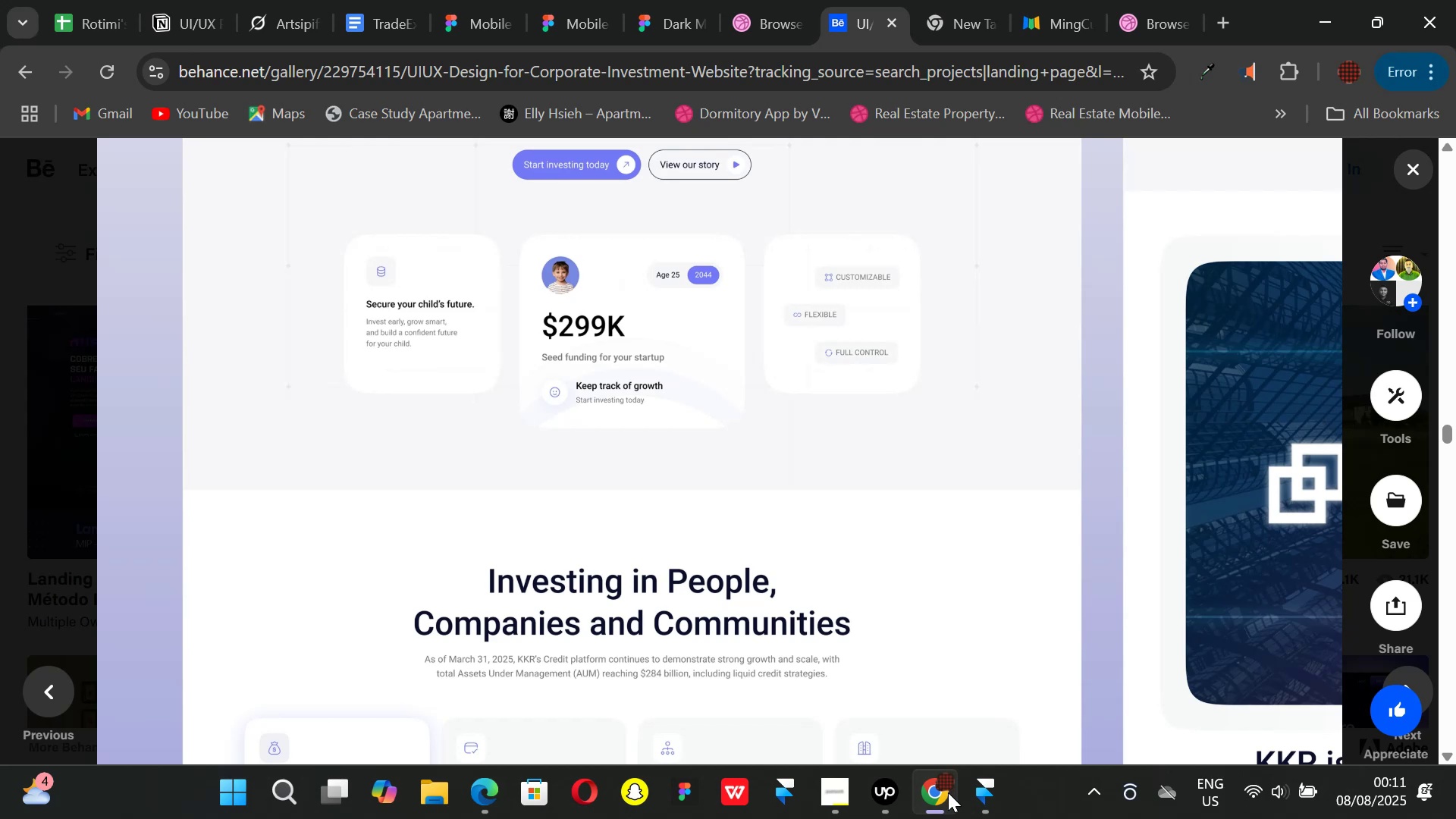 
wait(12.89)
 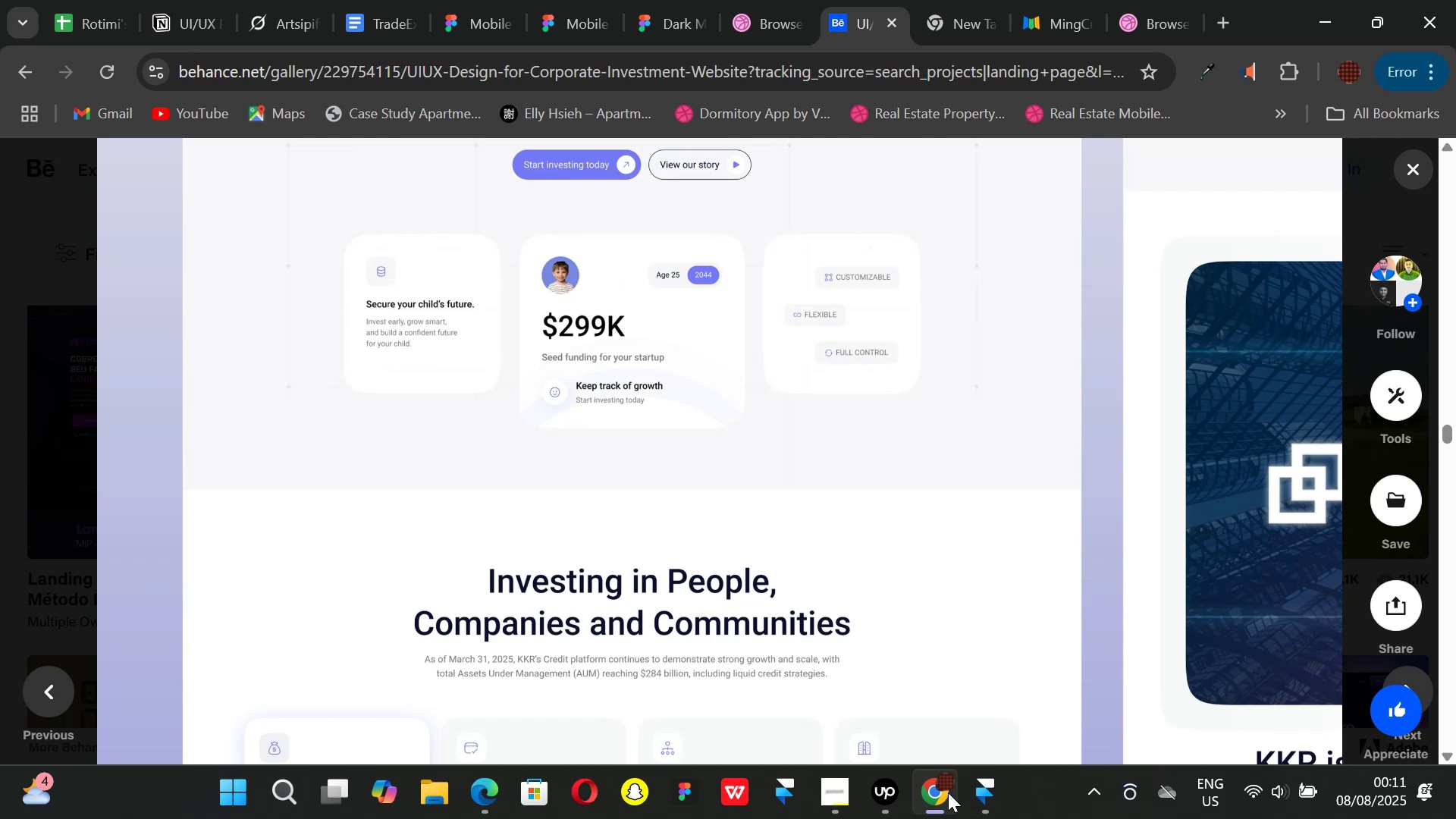 
left_click([977, 793])
 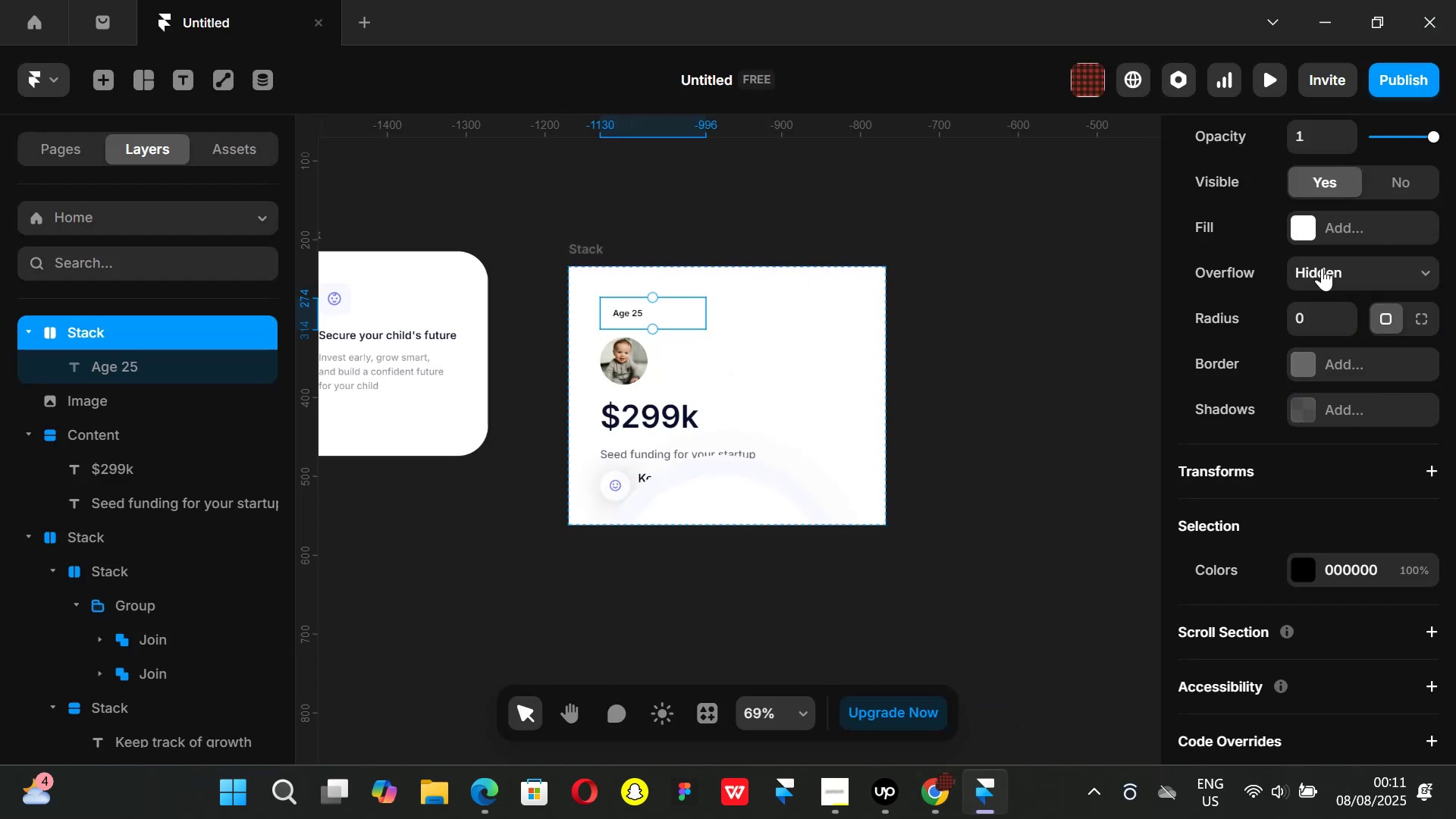 
left_click([1301, 231])
 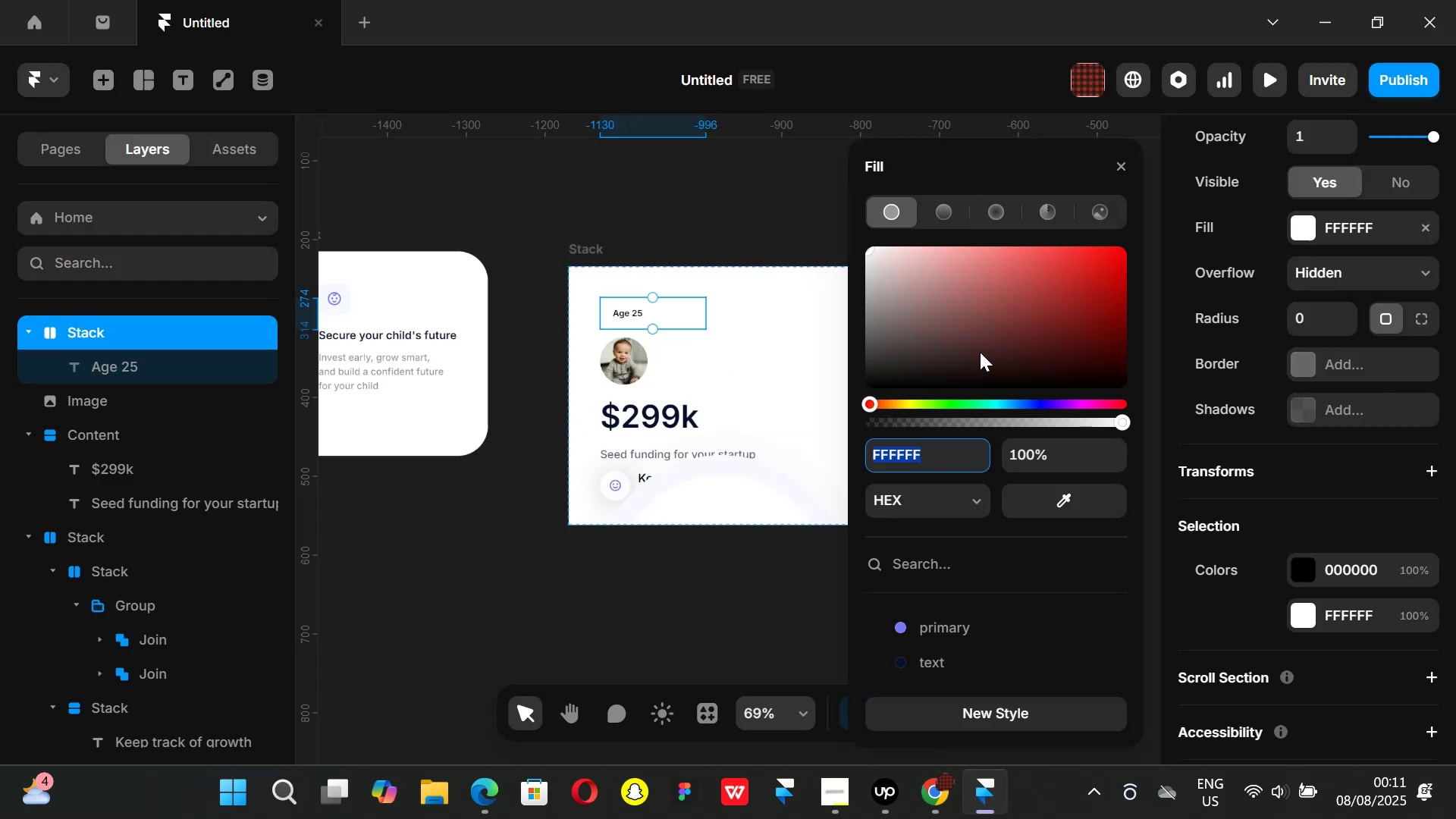 
left_click_drag(start_coordinate=[977, 347], to_coordinate=[814, 447])
 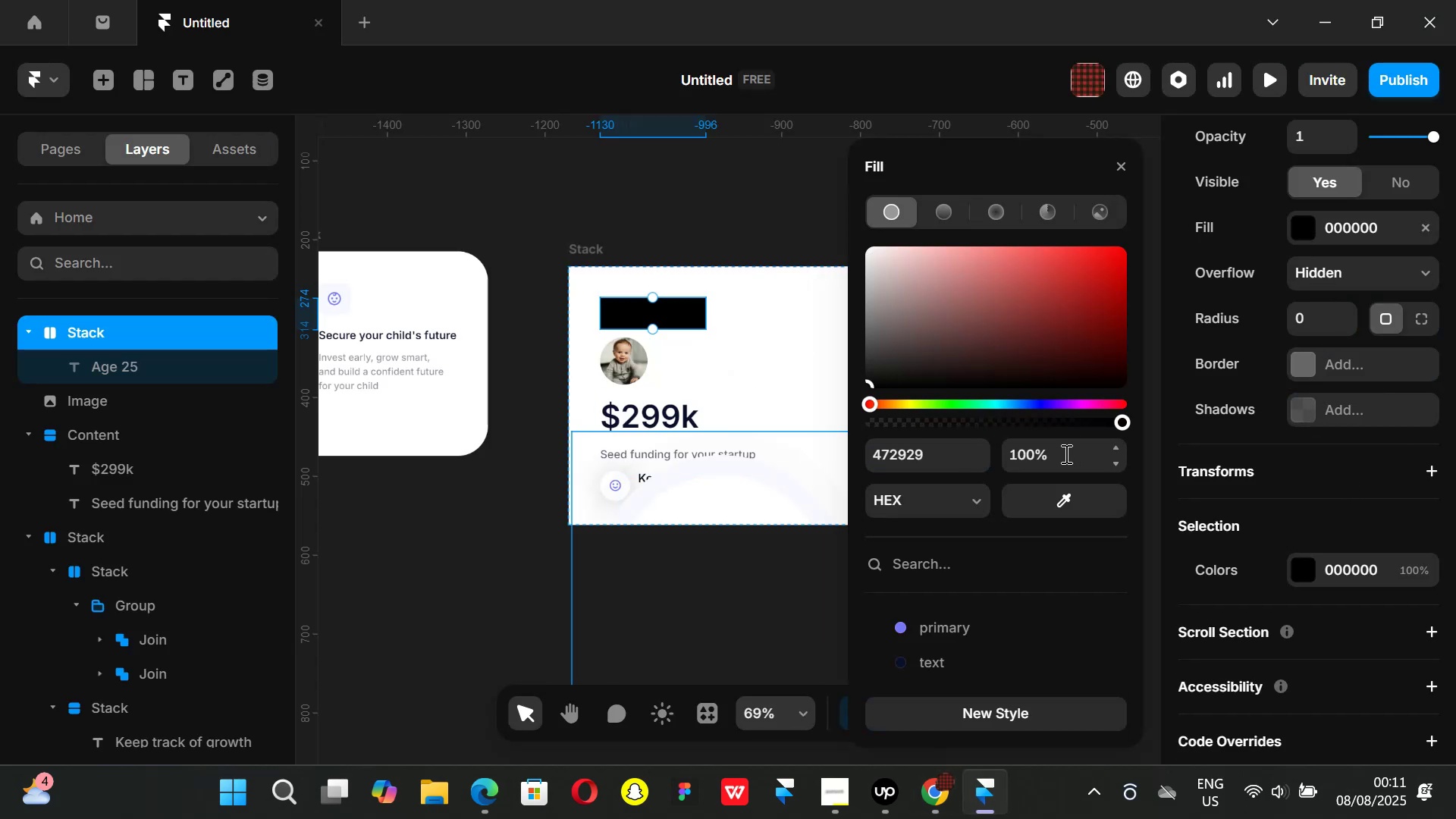 
left_click([1065, 453])
 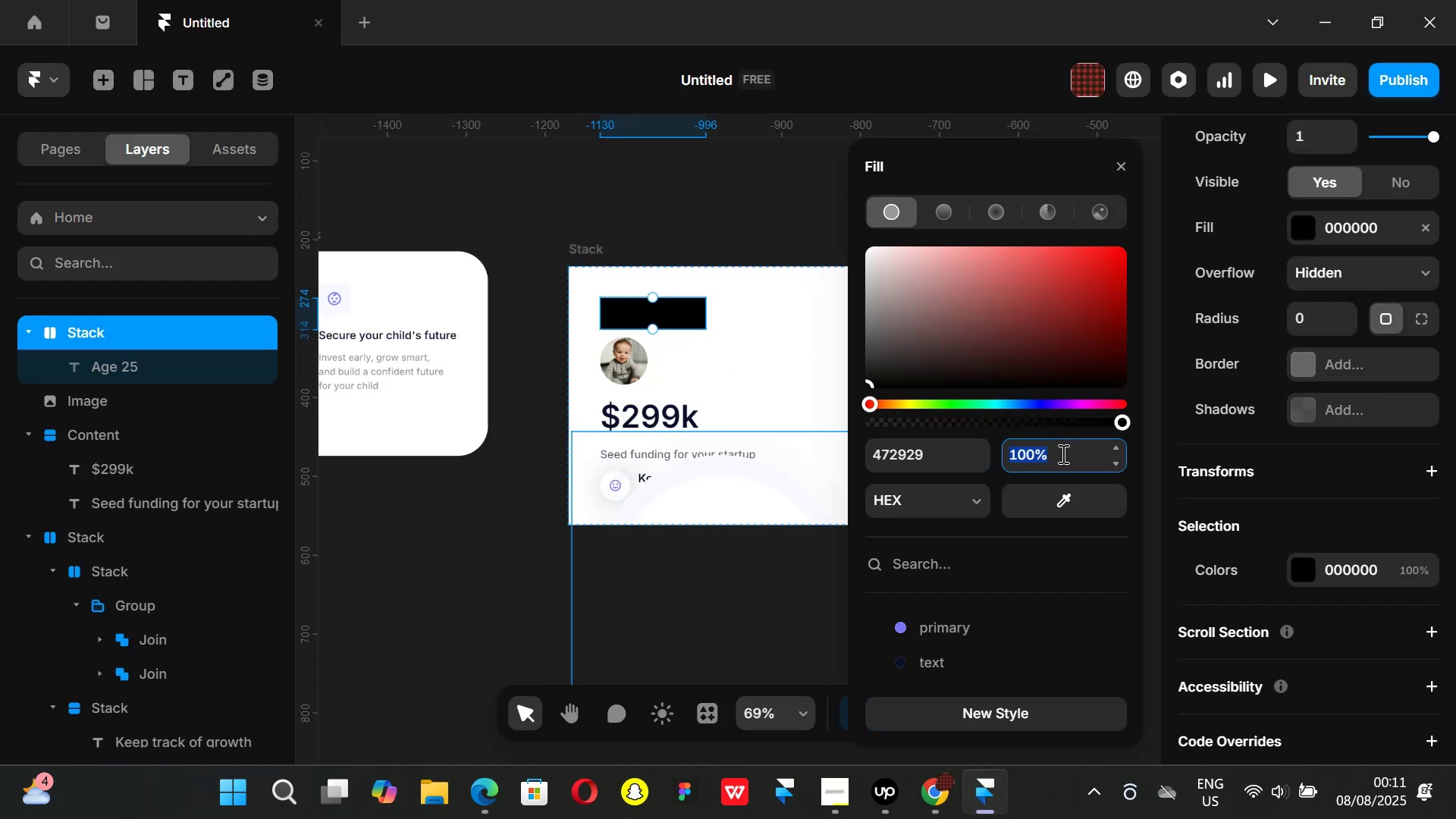 
type(10)
 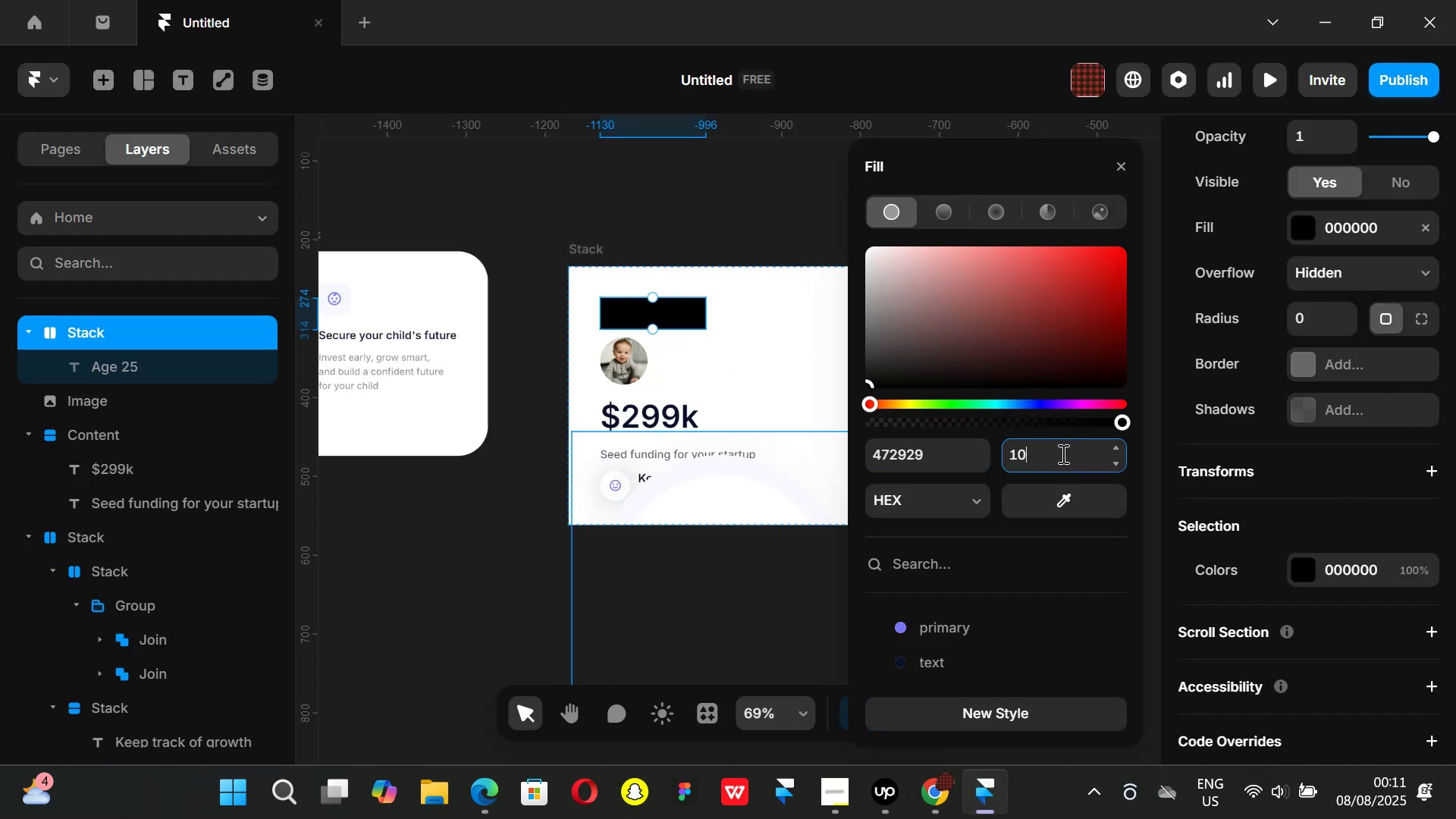 
key(Enter)
 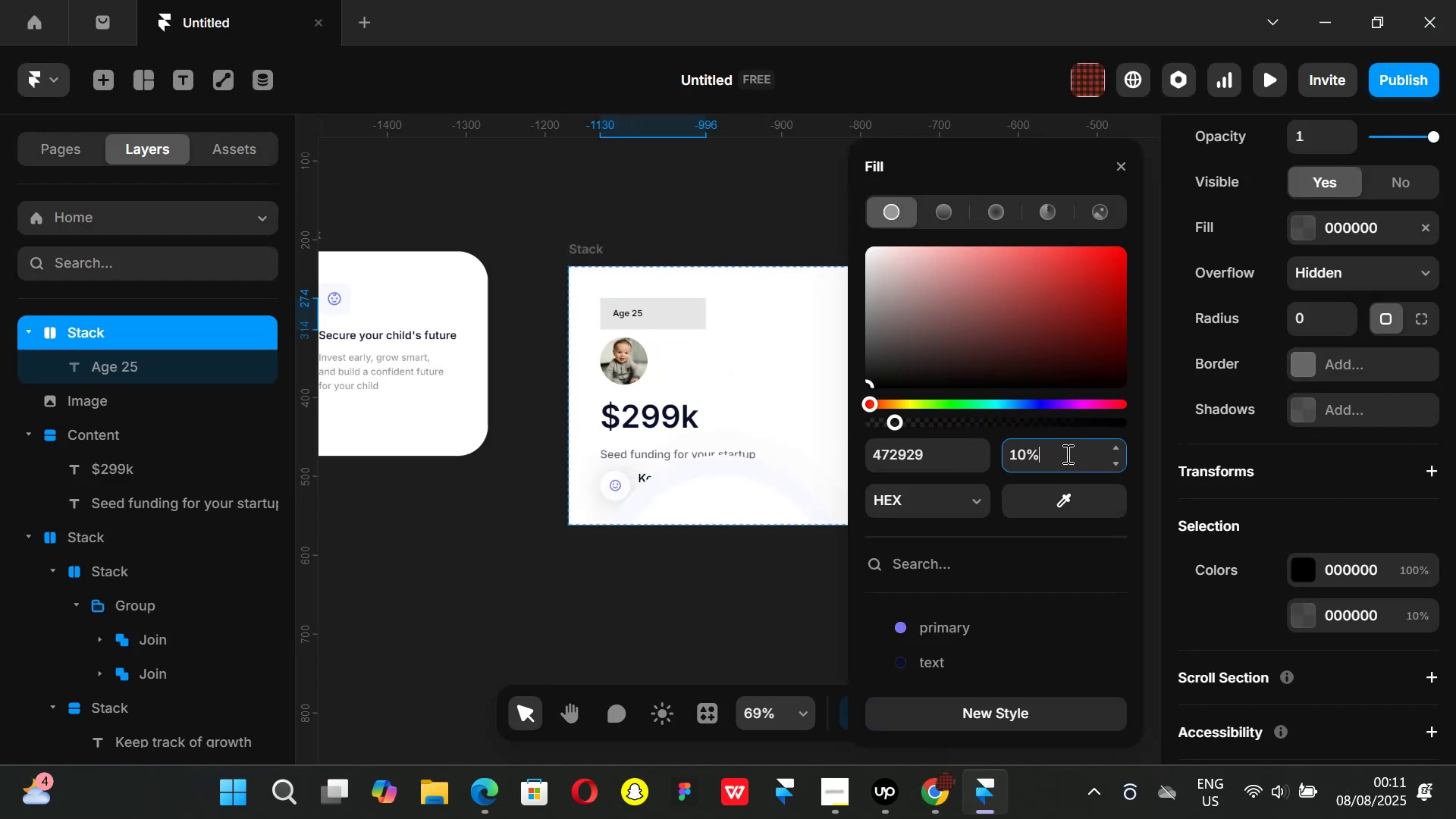 
key(Backspace)
 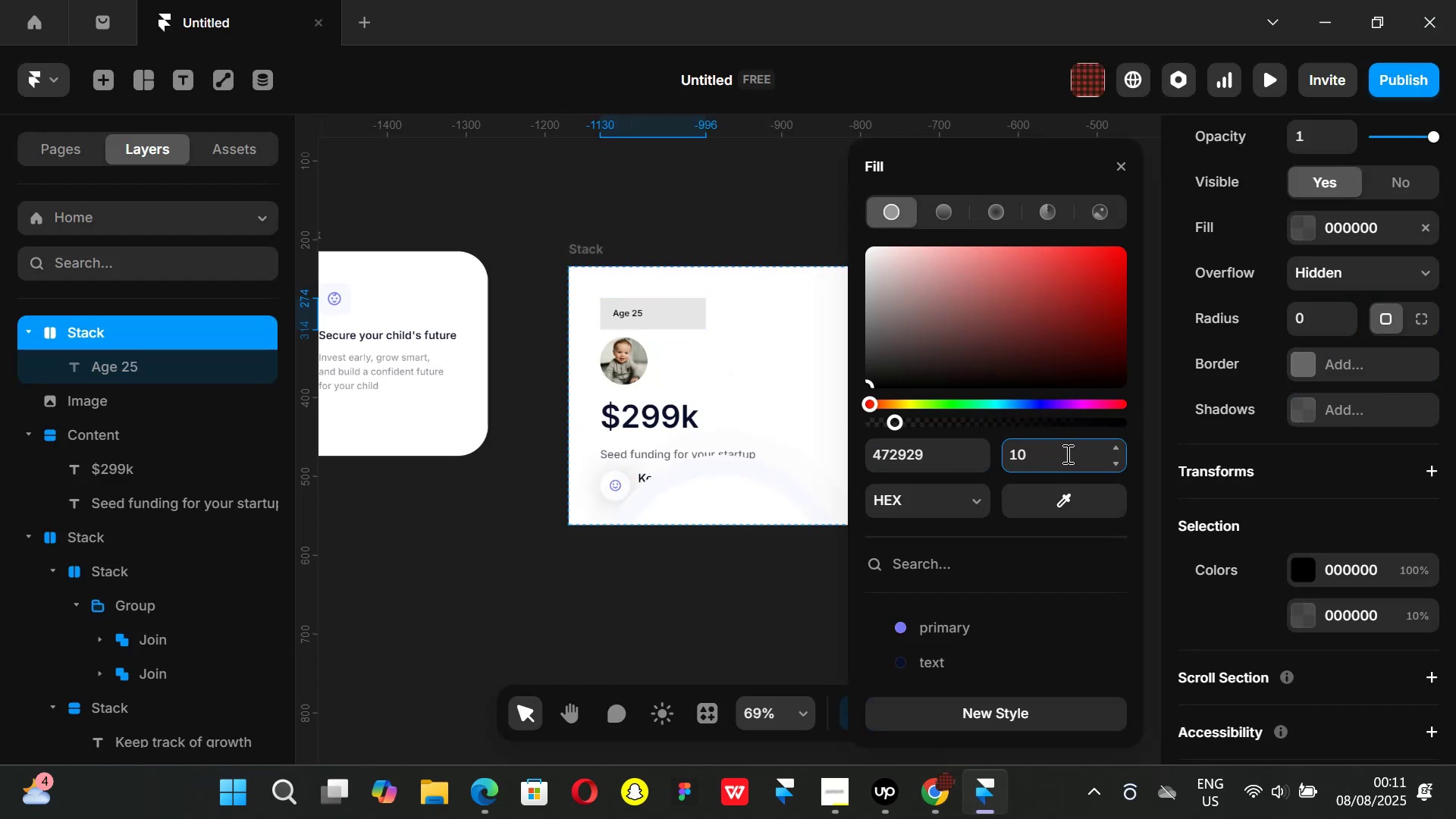 
key(Backspace)
 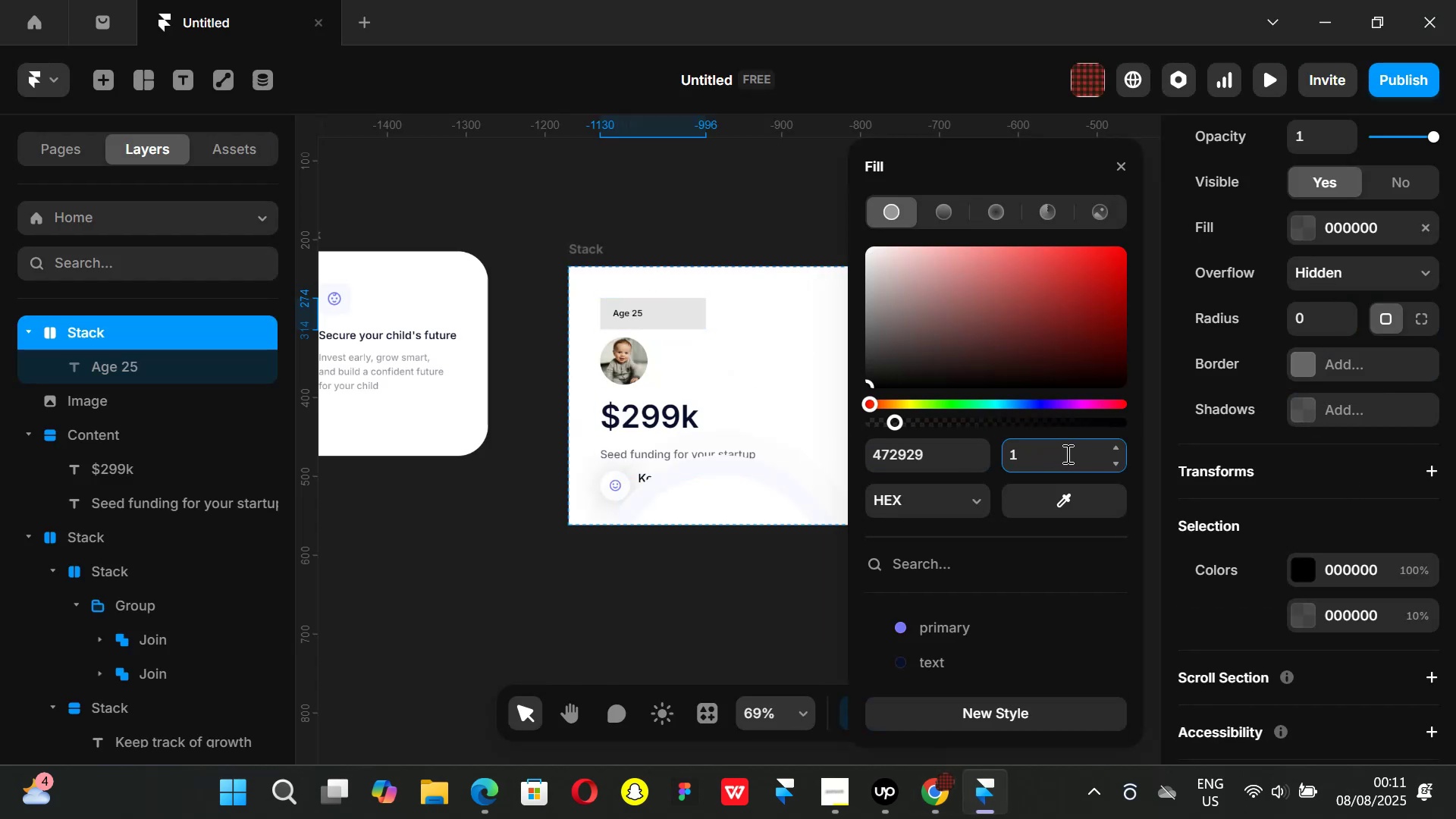 
key(Backspace)
 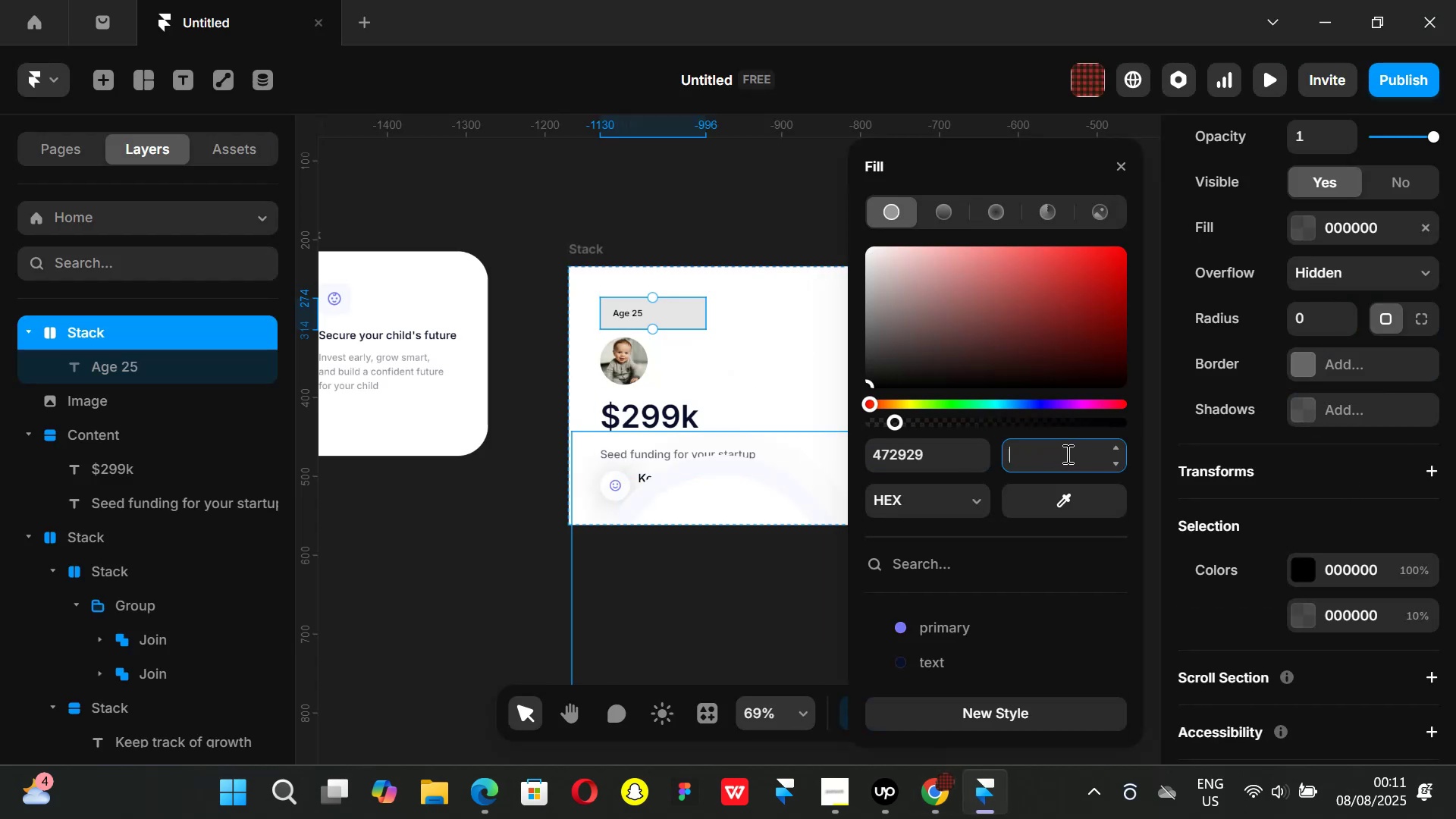 
key(Backspace)
 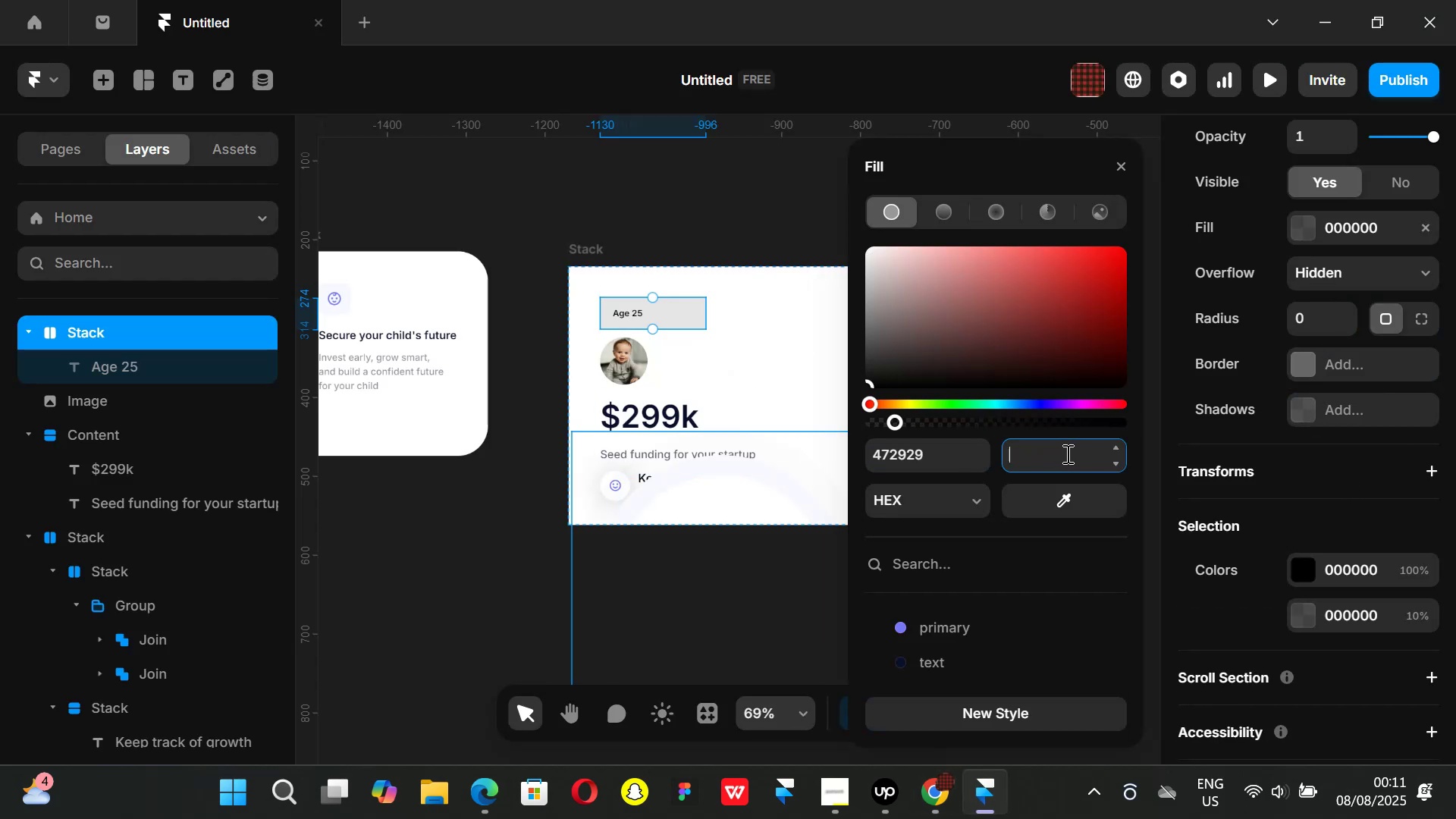 
key(8)
 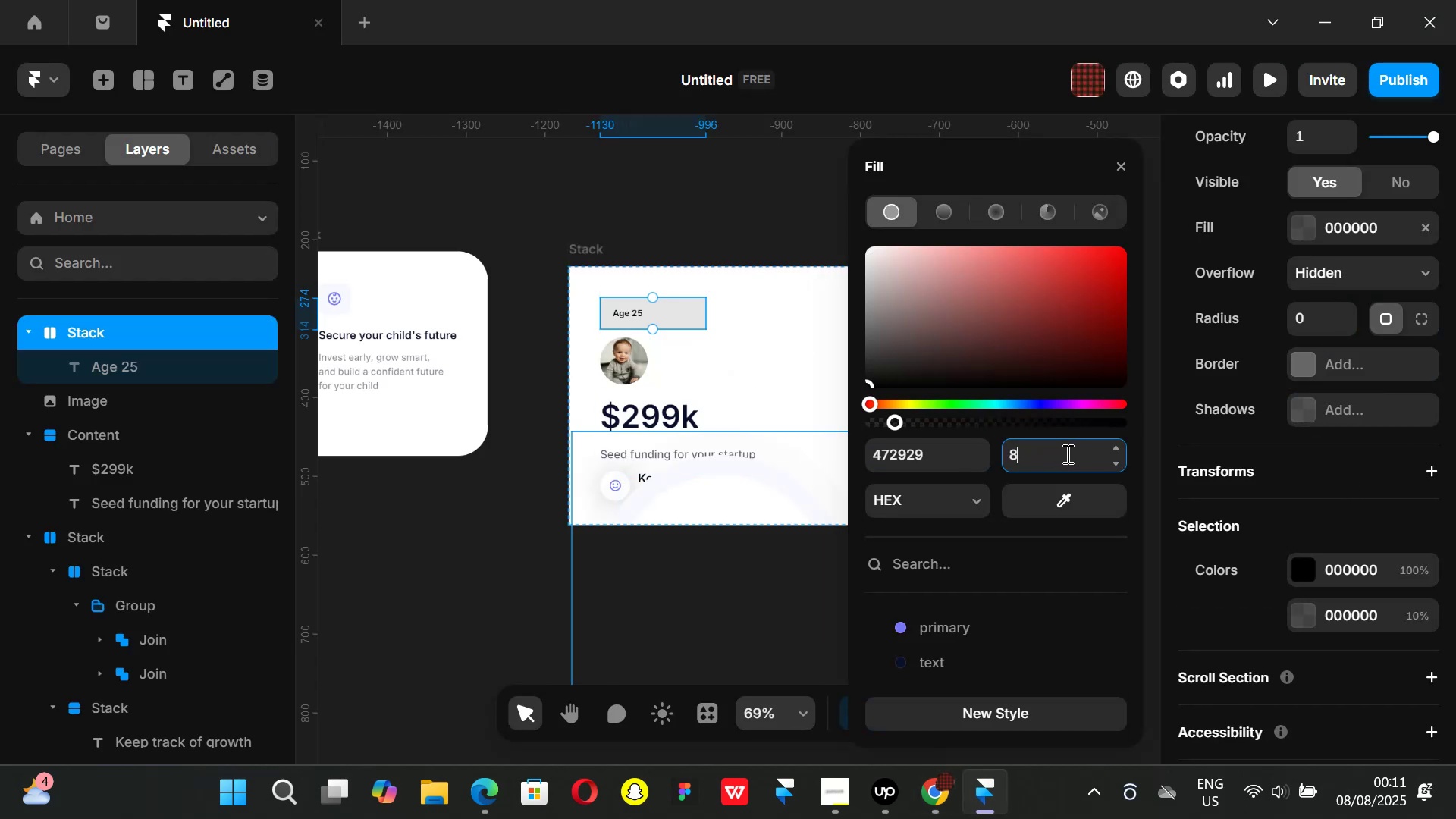 
key(Enter)
 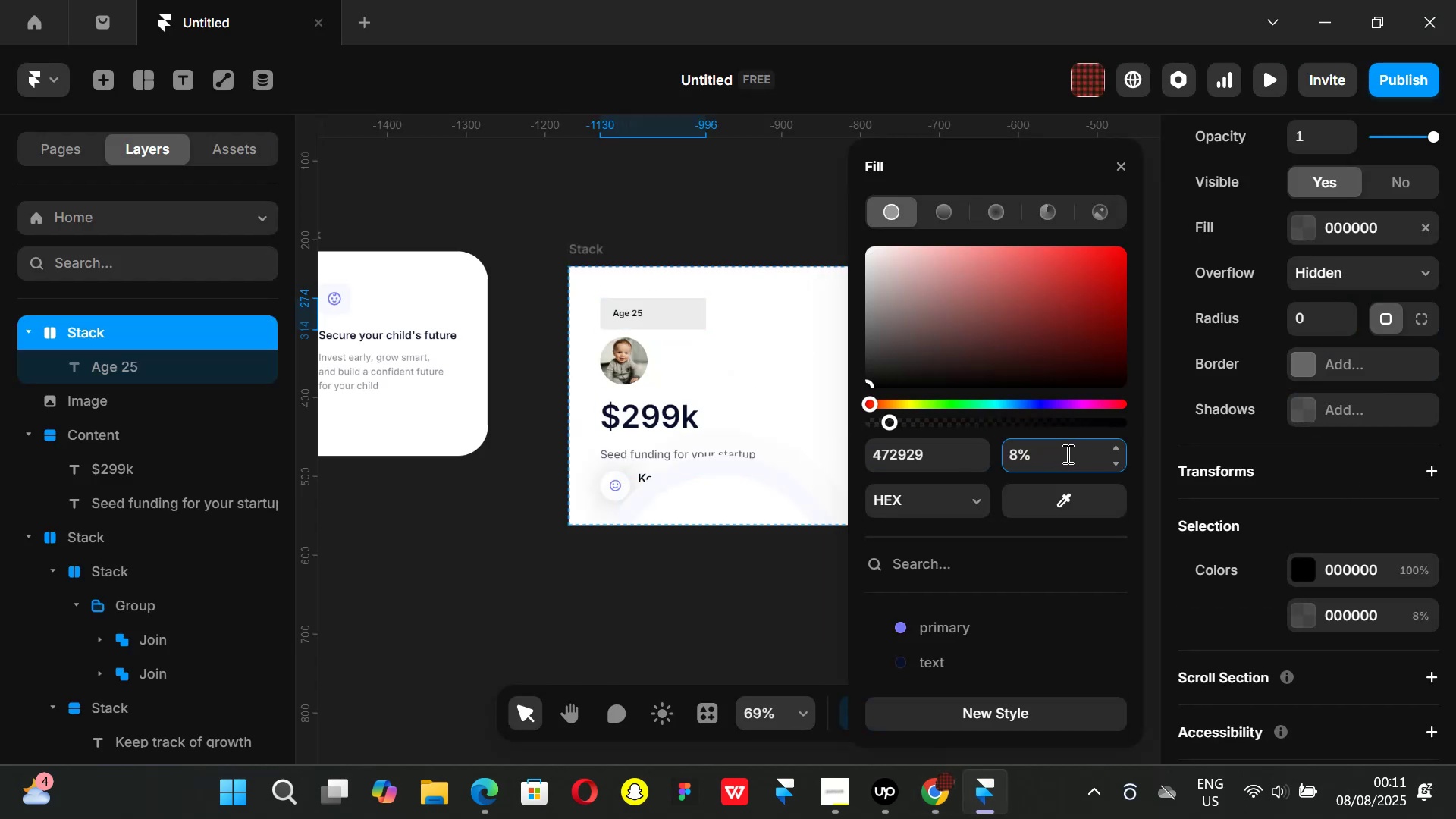 
key(Backspace)
 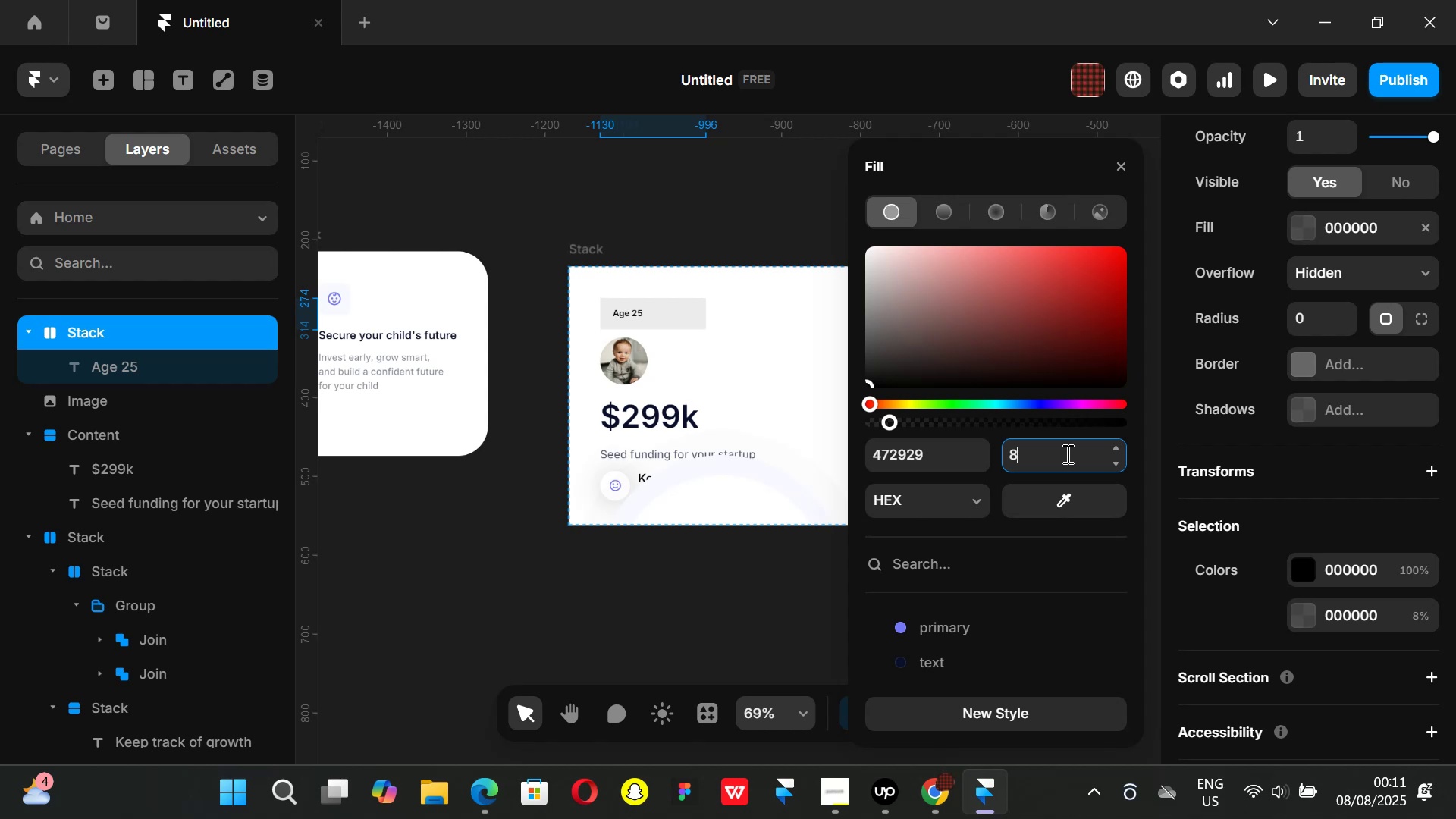 
key(Backspace)
 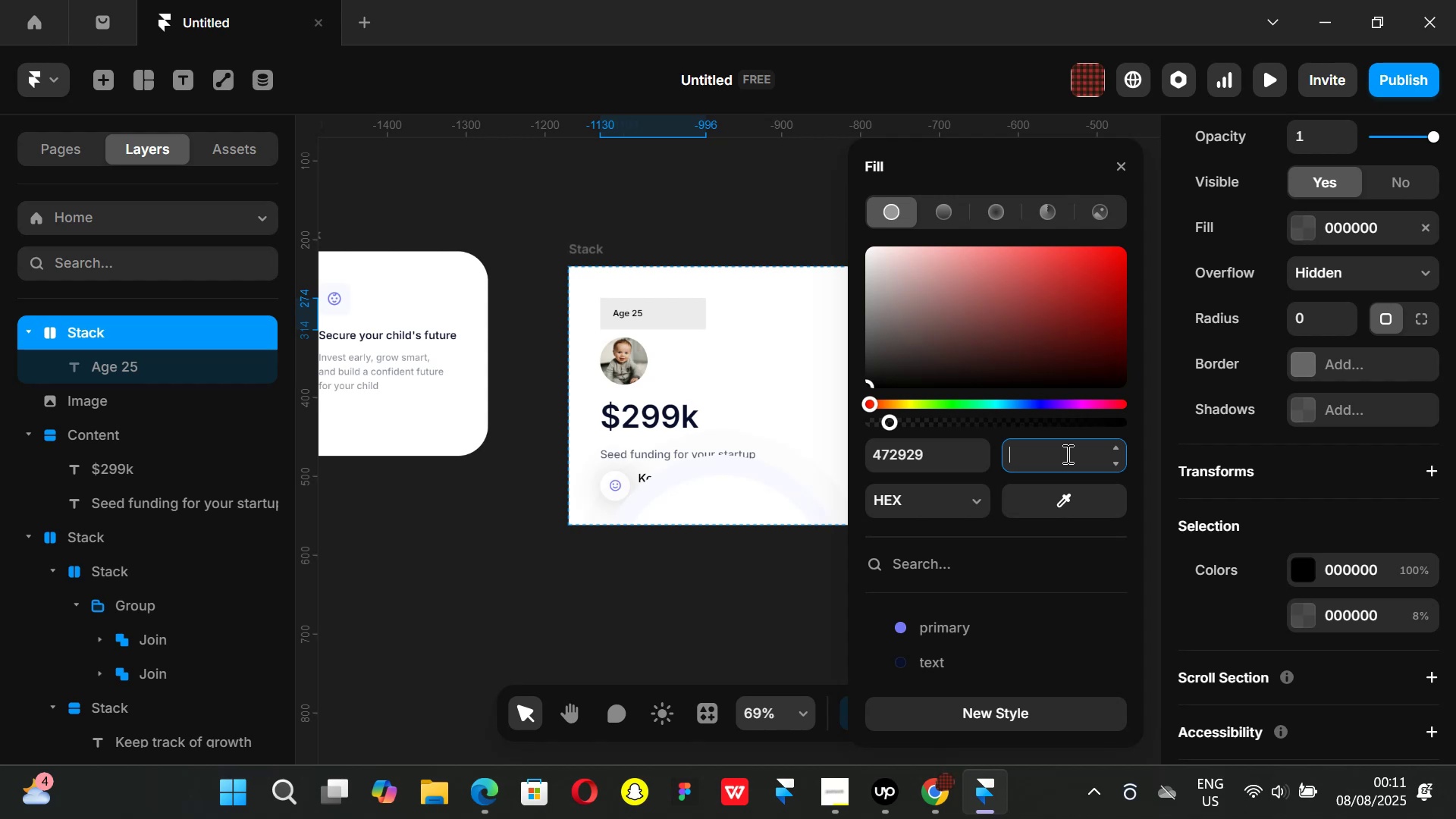 
key(Backspace)
 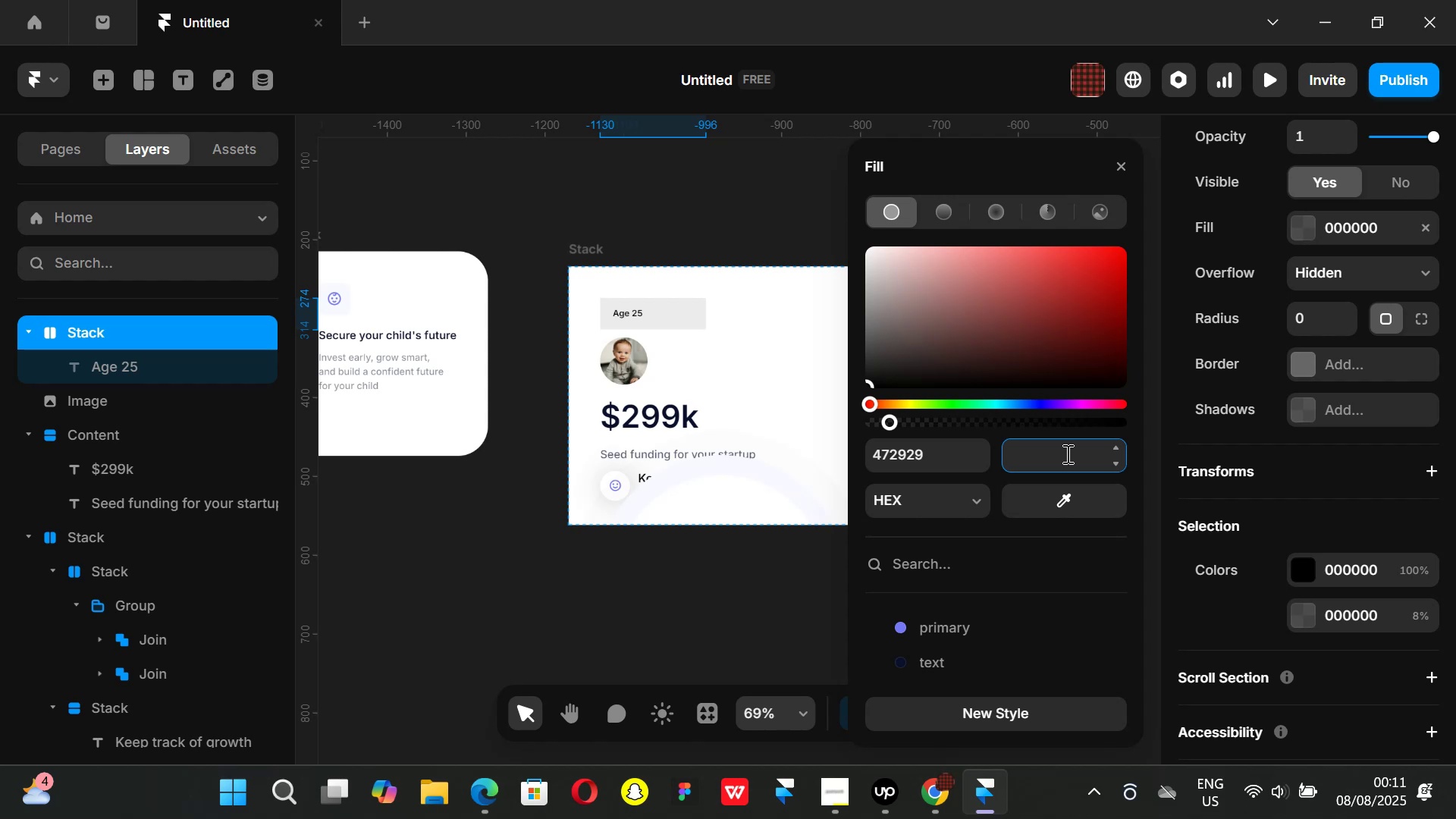 
key(5)
 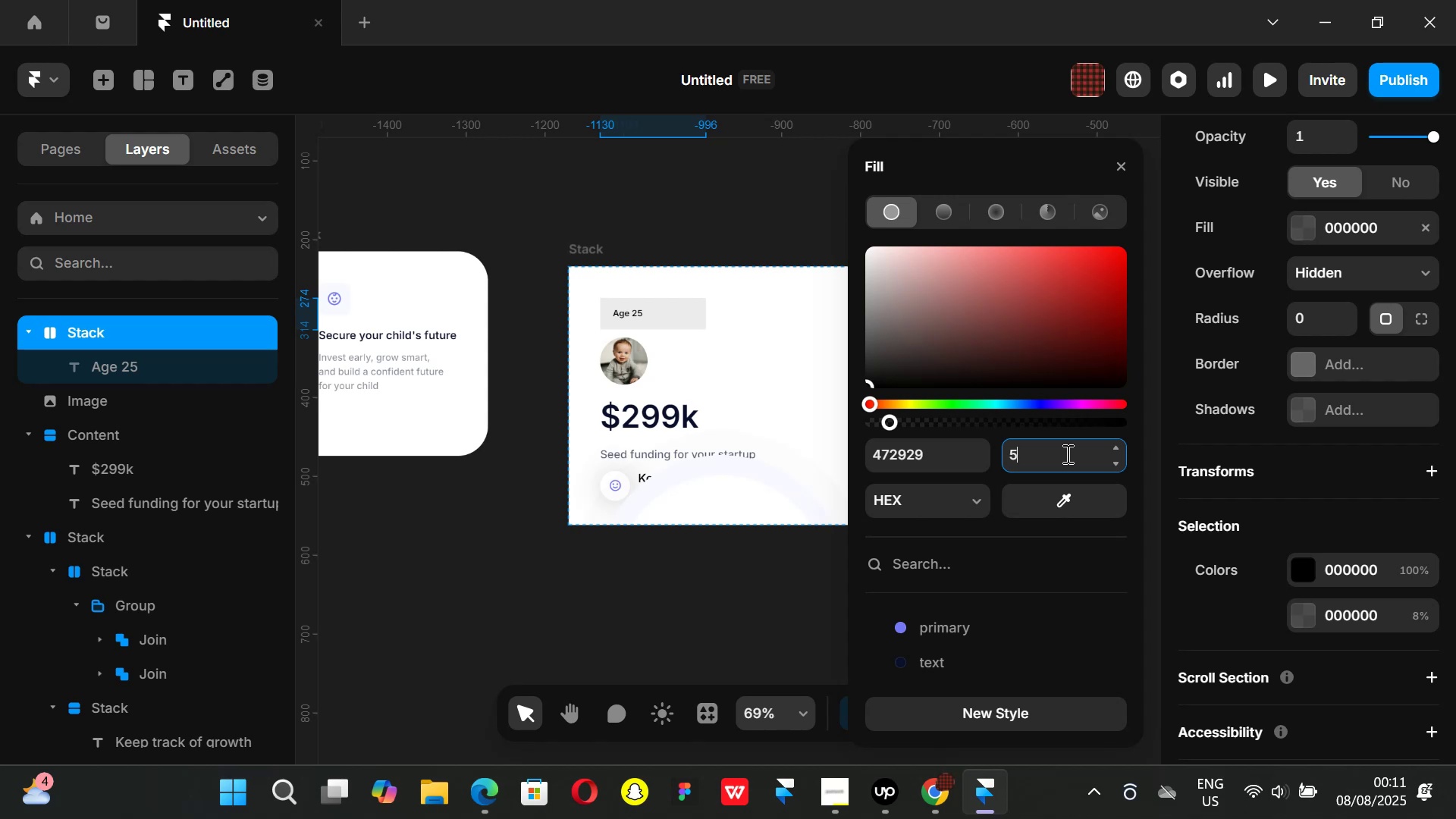 
key(Enter)
 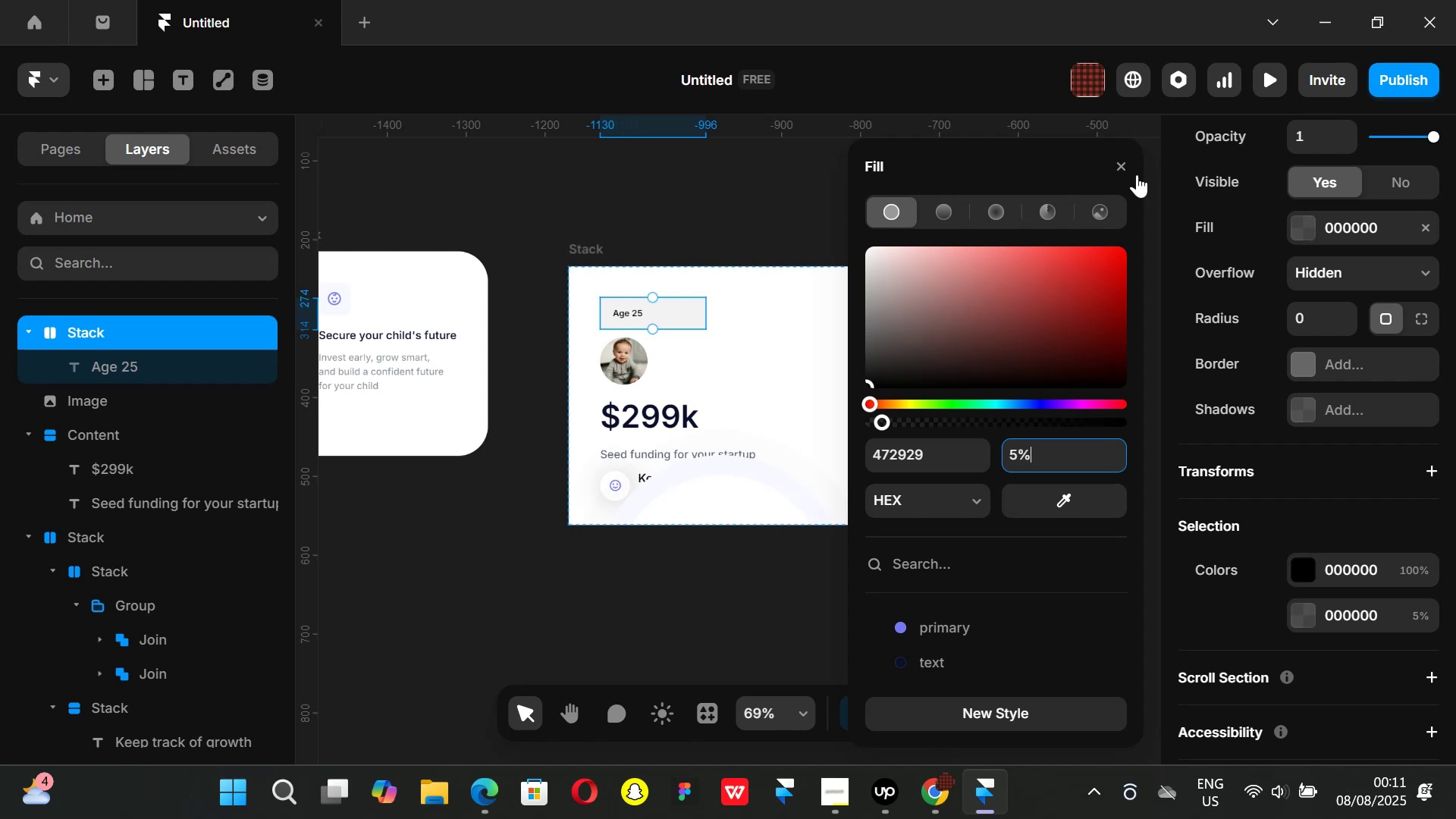 
left_click([1125, 165])
 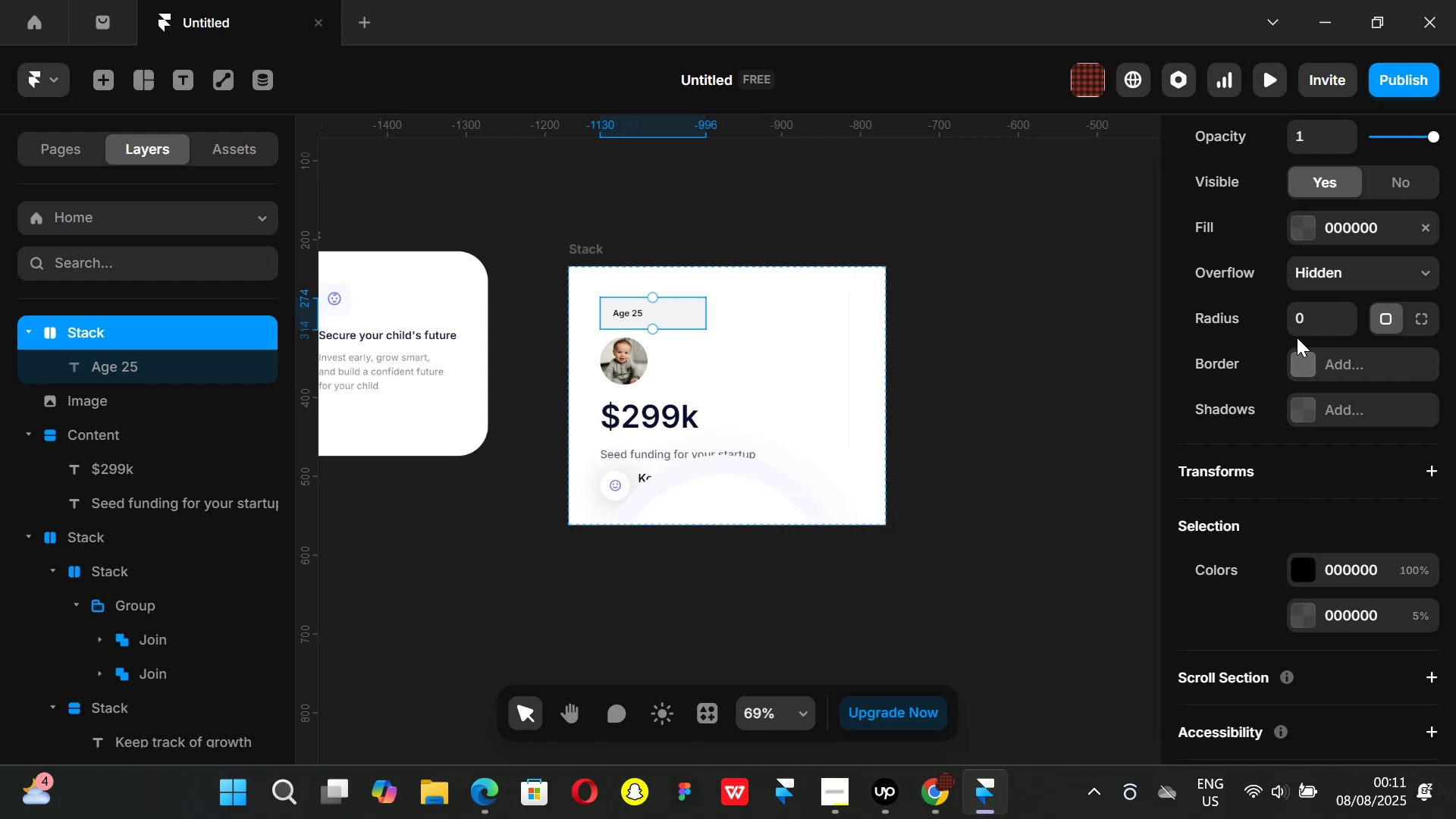 
left_click([1311, 318])
 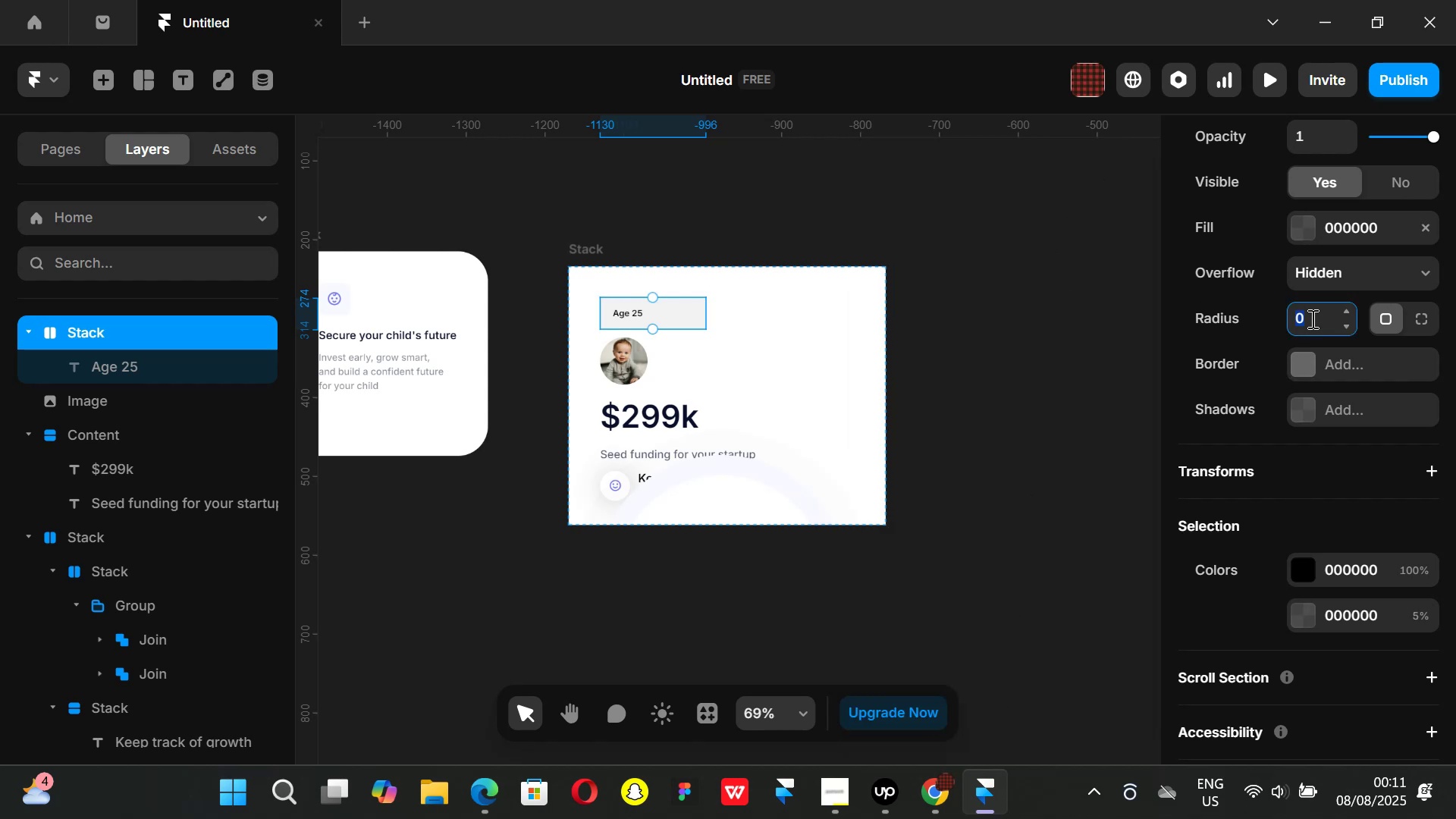 
type(24)
 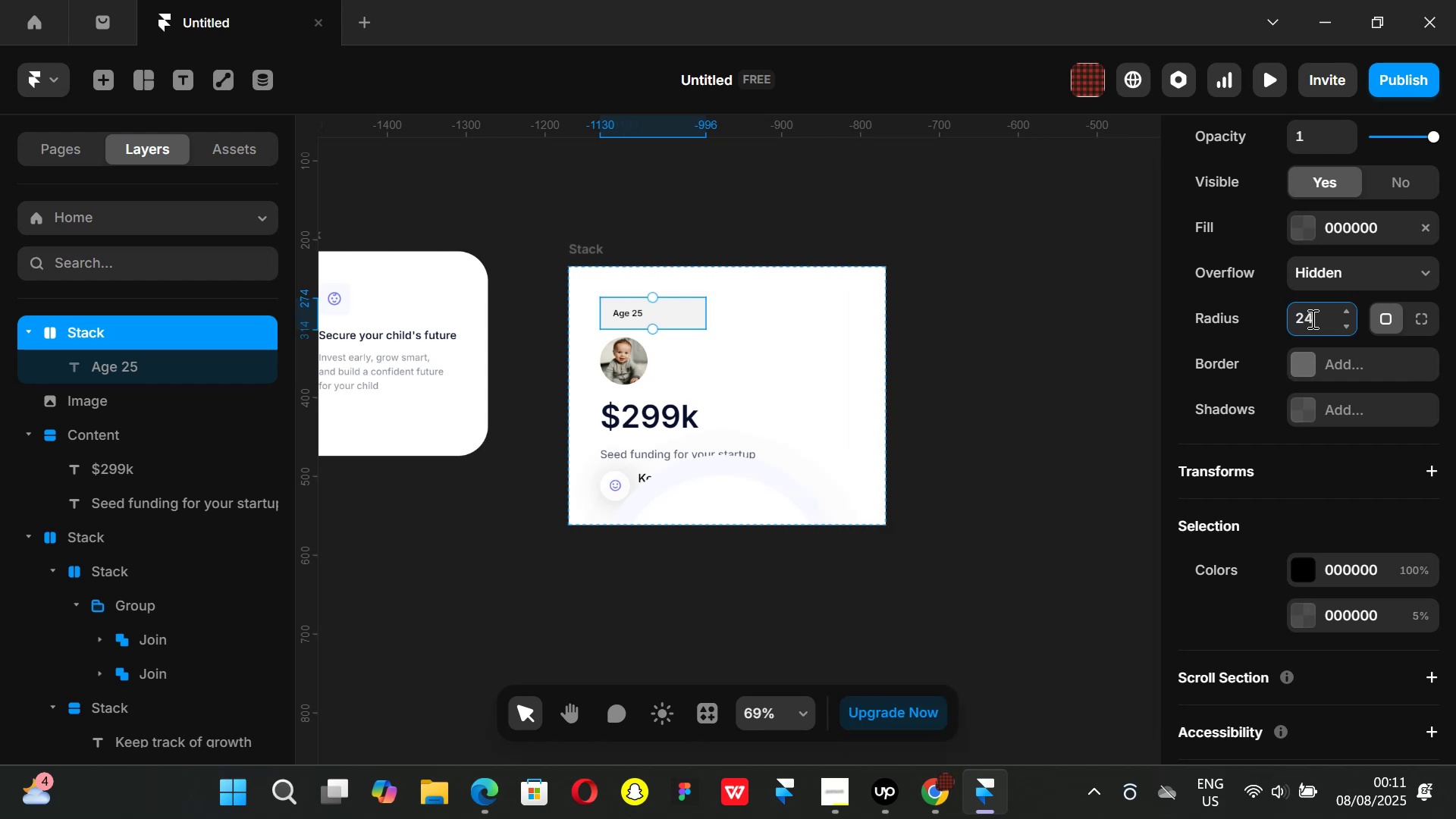 
key(Enter)
 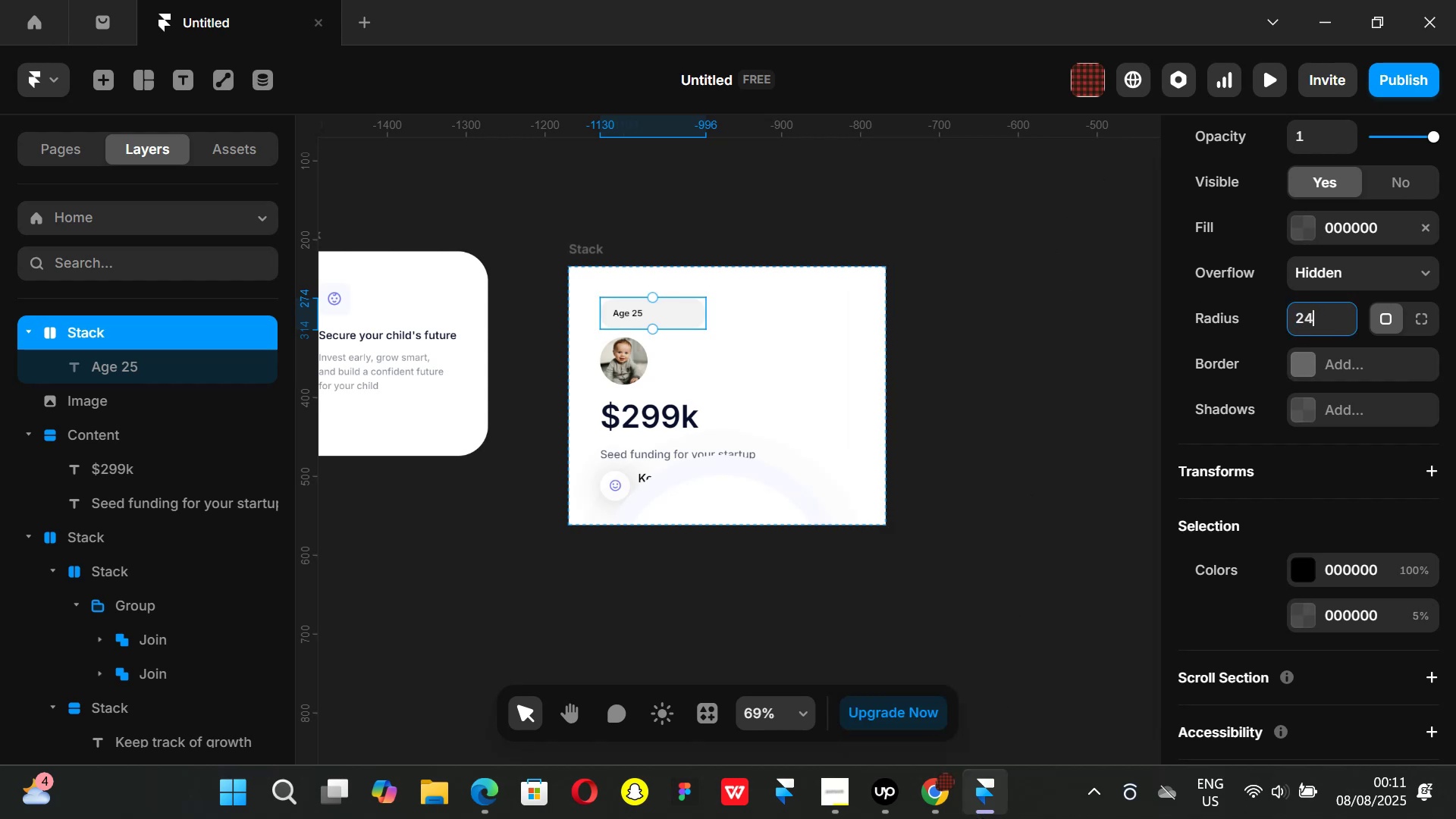 
left_click([944, 802])
 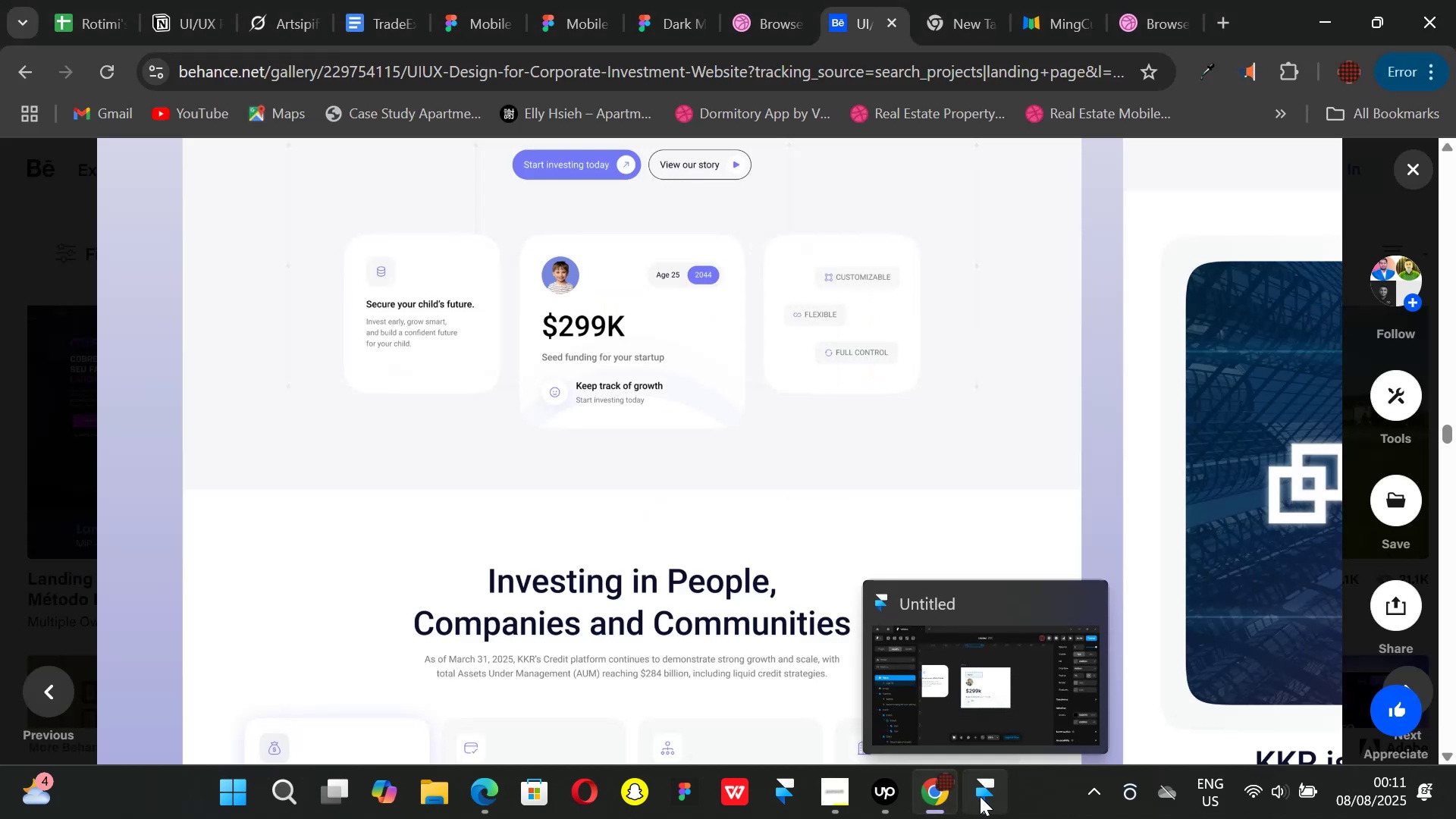 
left_click([980, 796])
 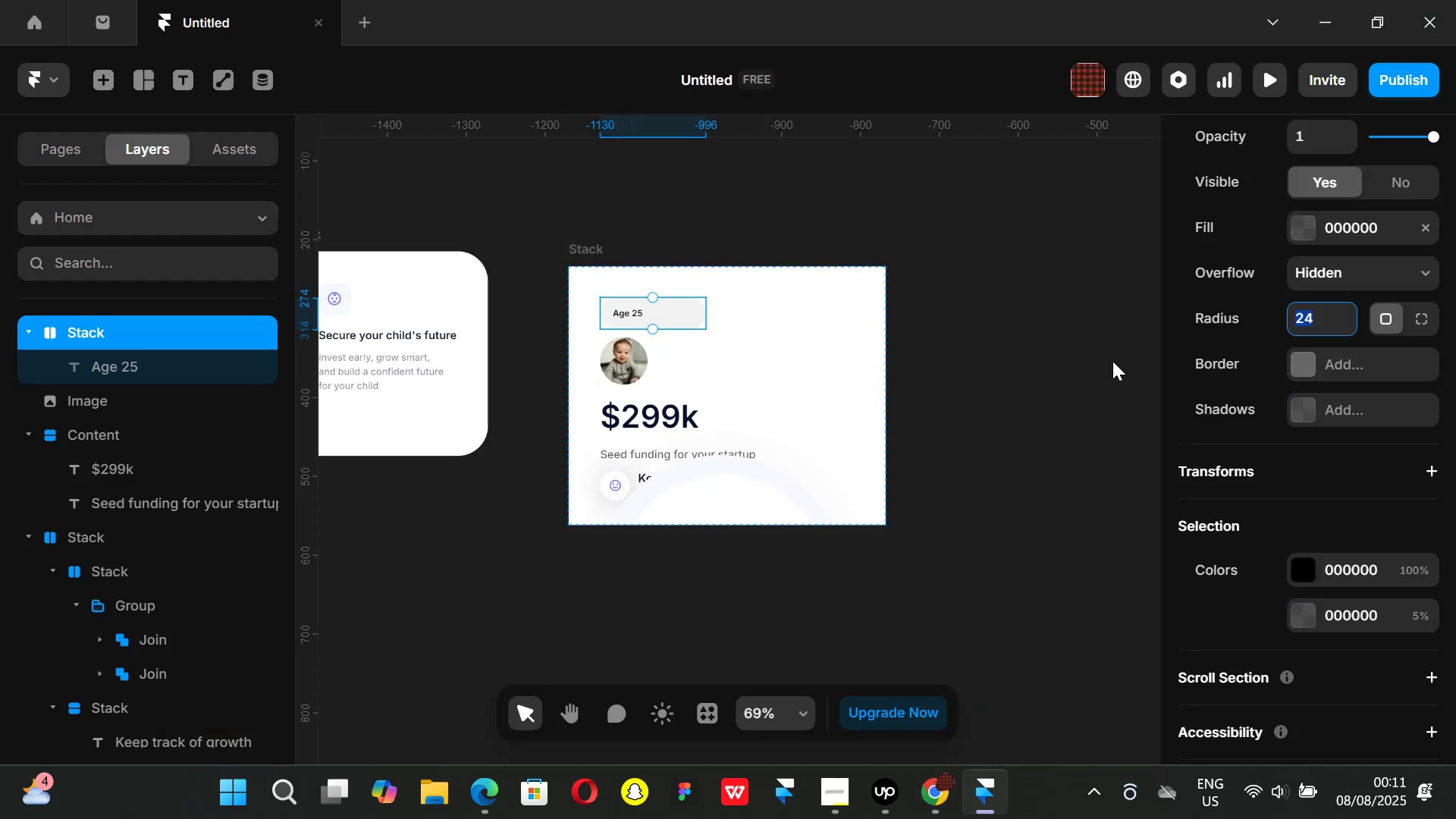 
left_click([1039, 364])
 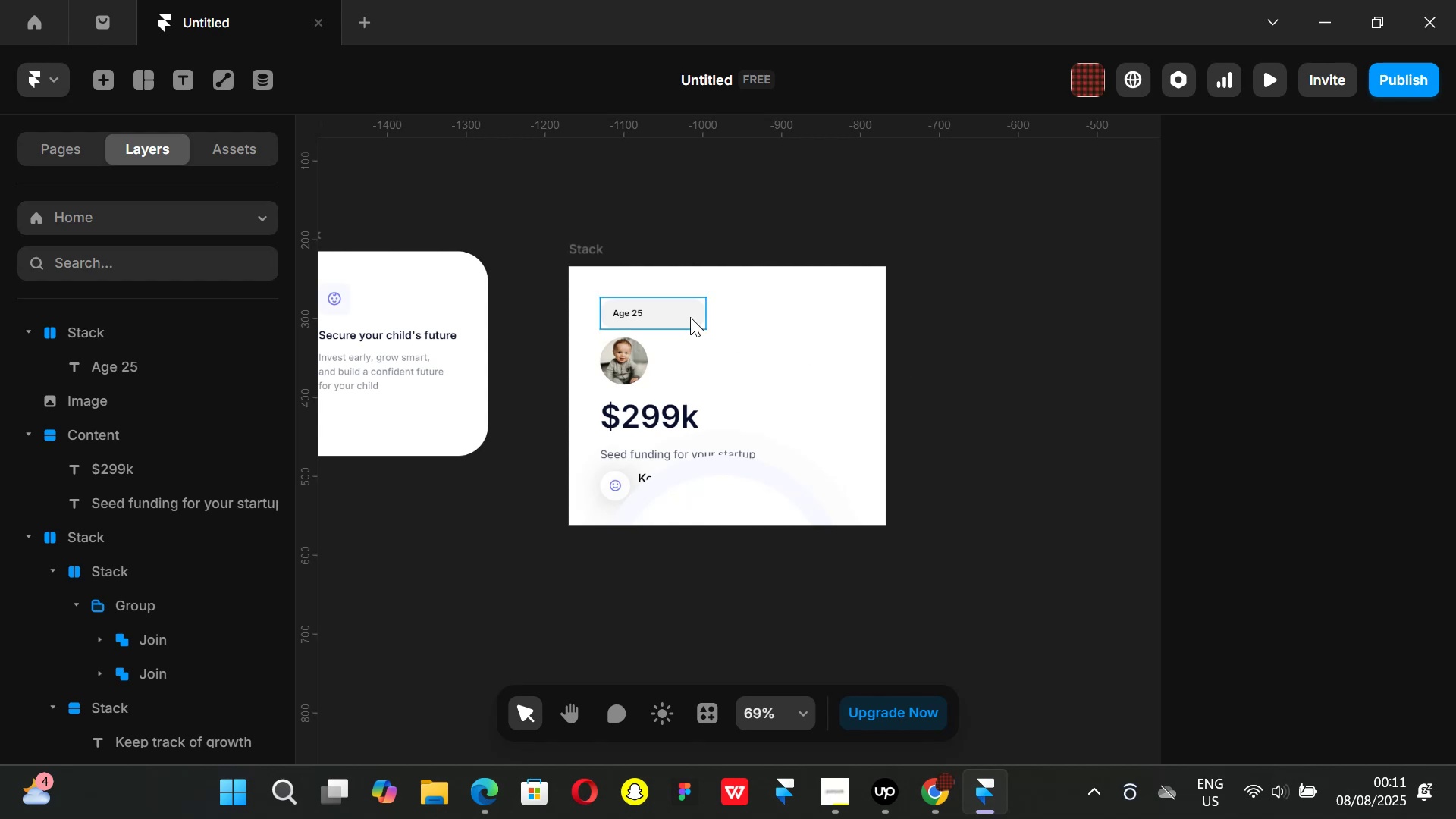 
left_click_drag(start_coordinate=[687, 313], to_coordinate=[711, 313])
 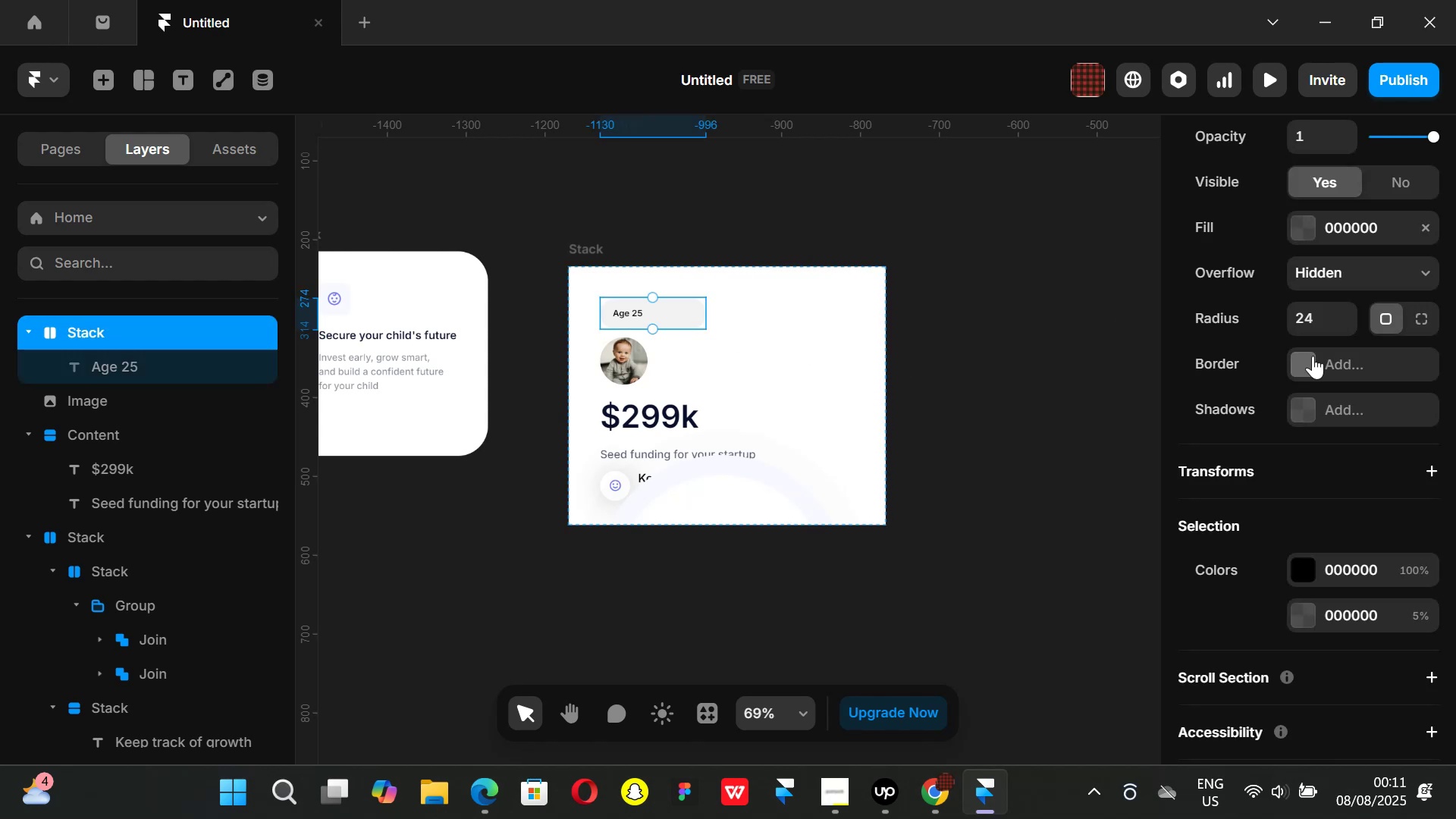 
scroll: coordinate [1308, 339], scroll_direction: up, amount: 7.0
 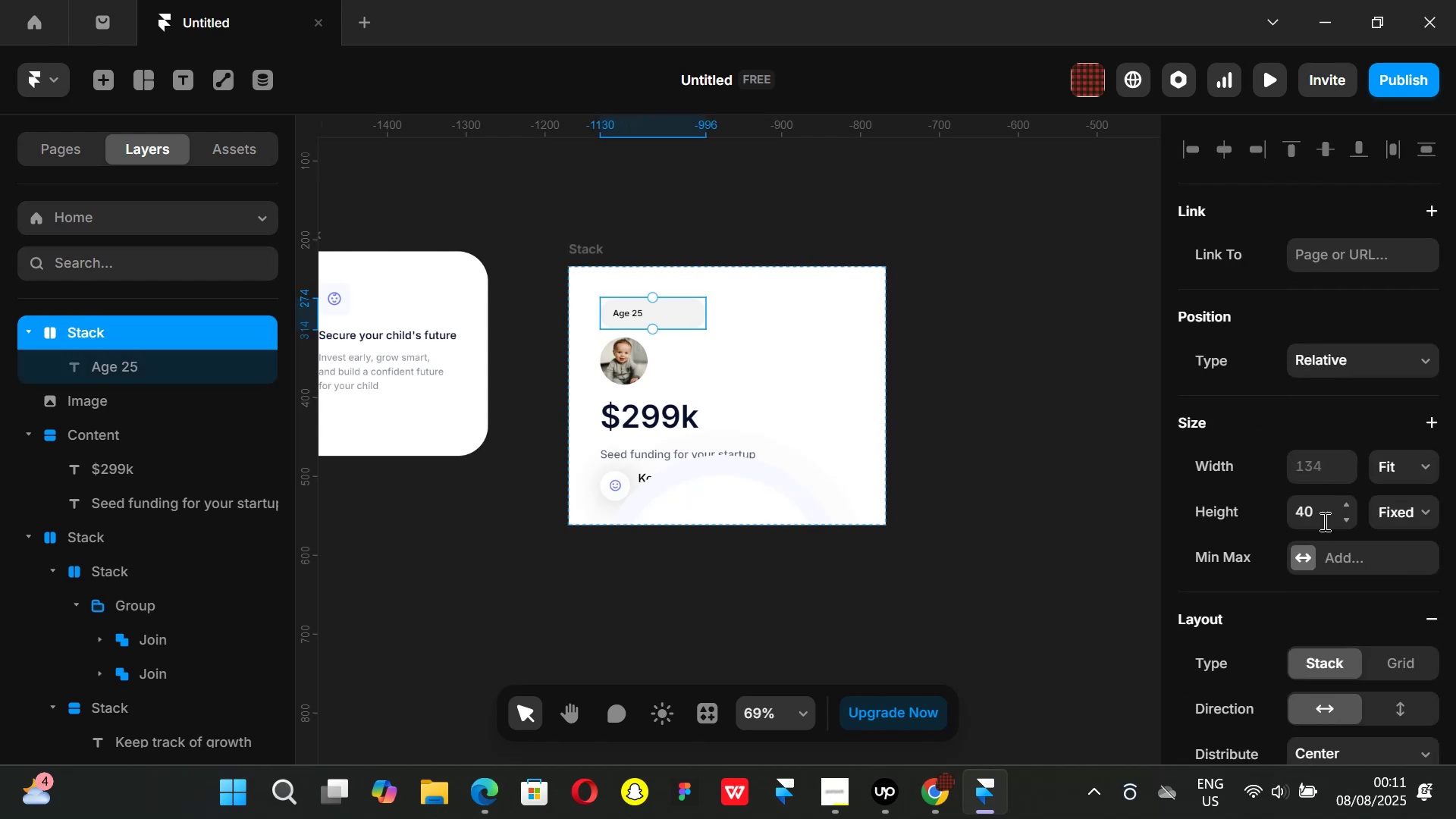 
left_click([1321, 515])
 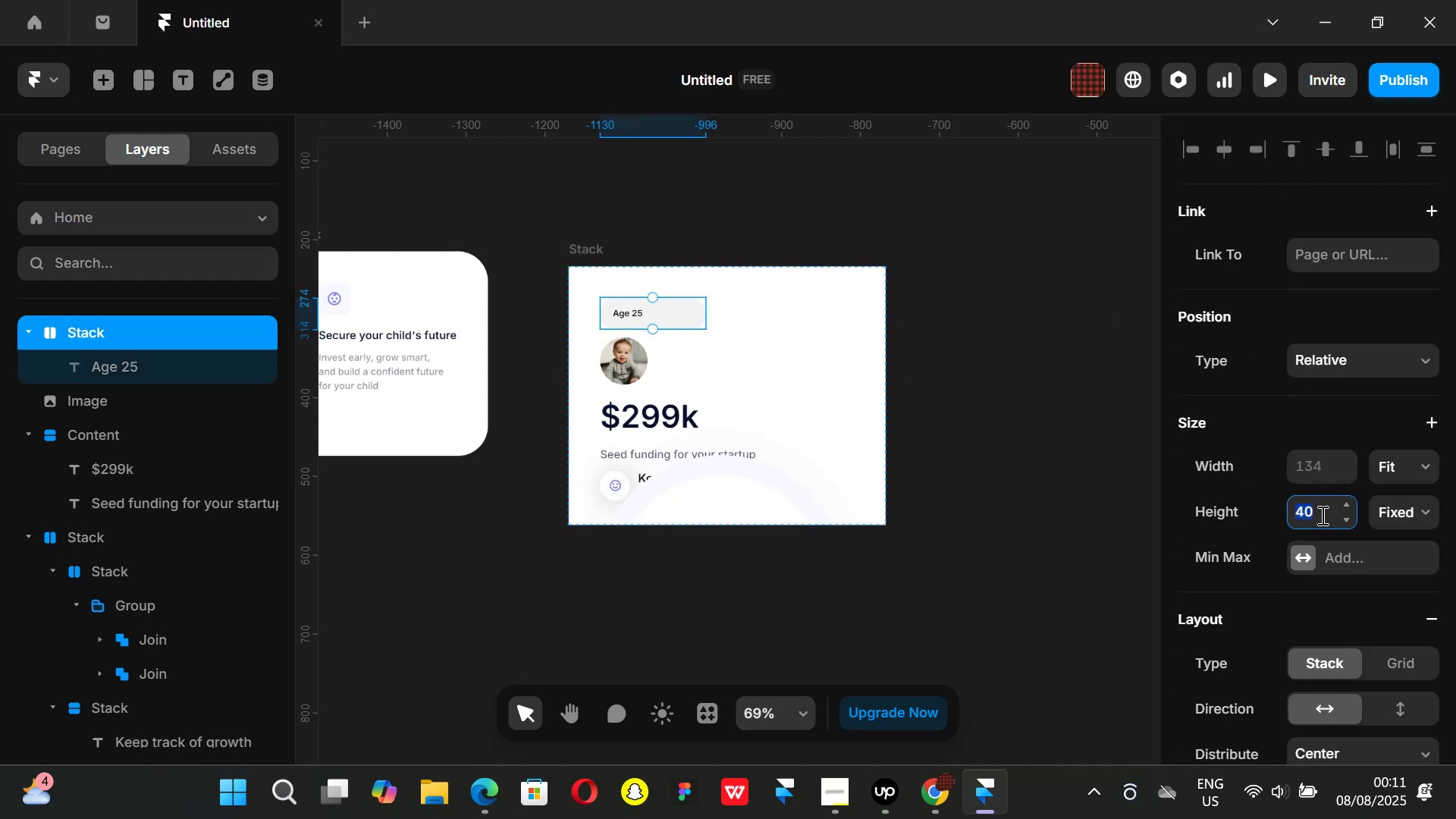 
type(60)
 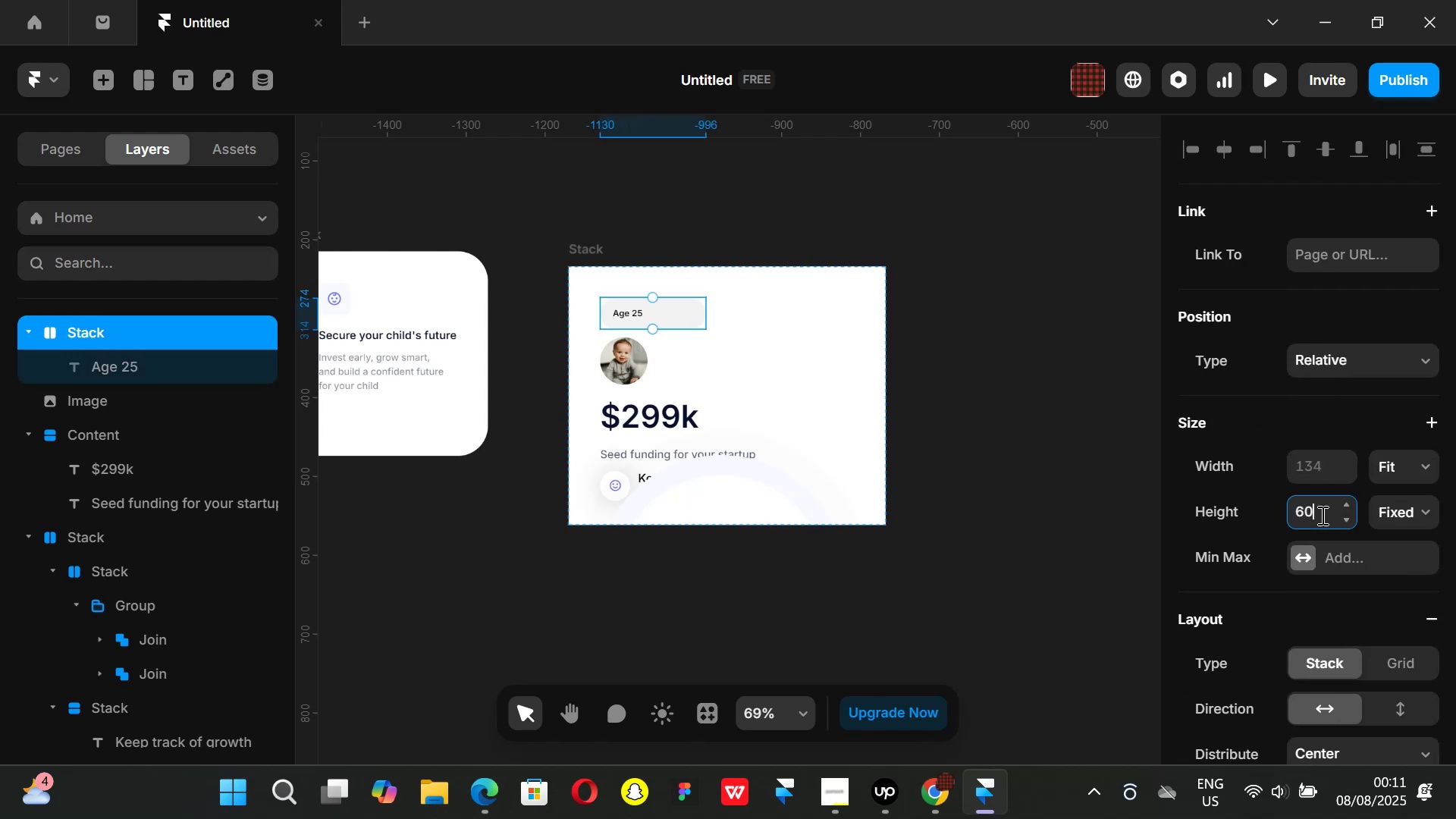 
key(Enter)
 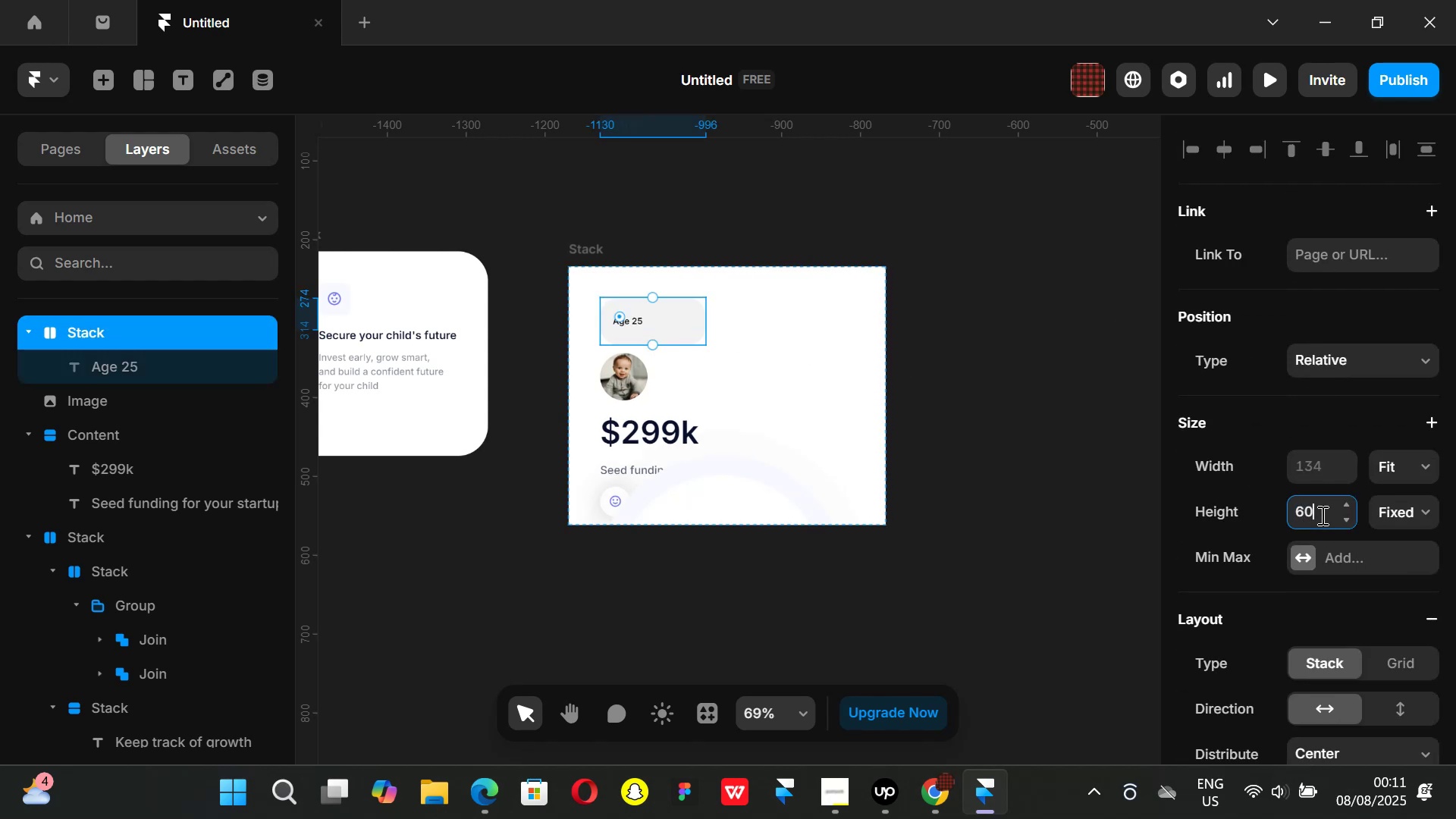 
key(Backspace)
key(Backspace)
key(Backspace)
key(Backspace)
type(45)
 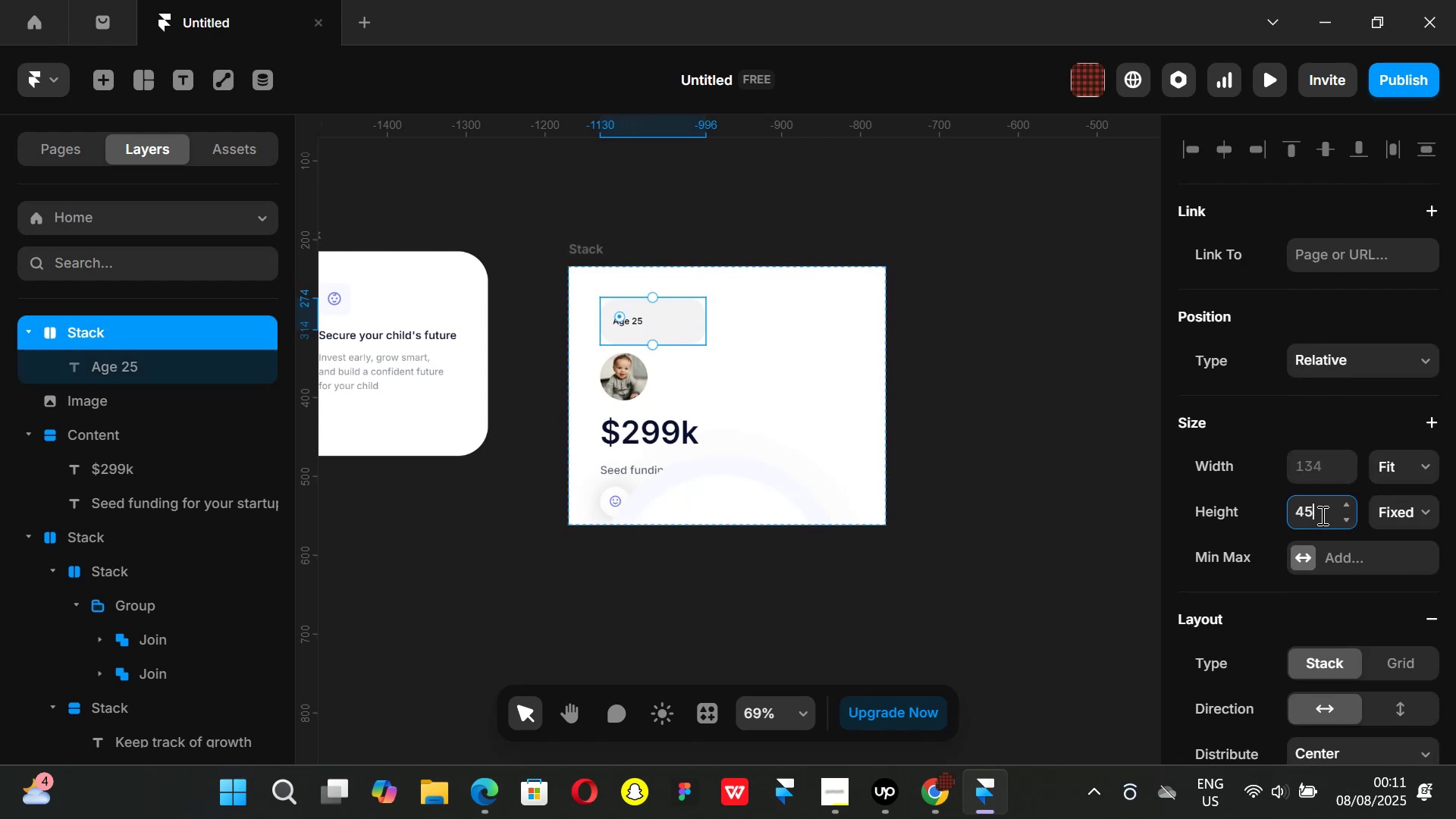 
key(Enter)
 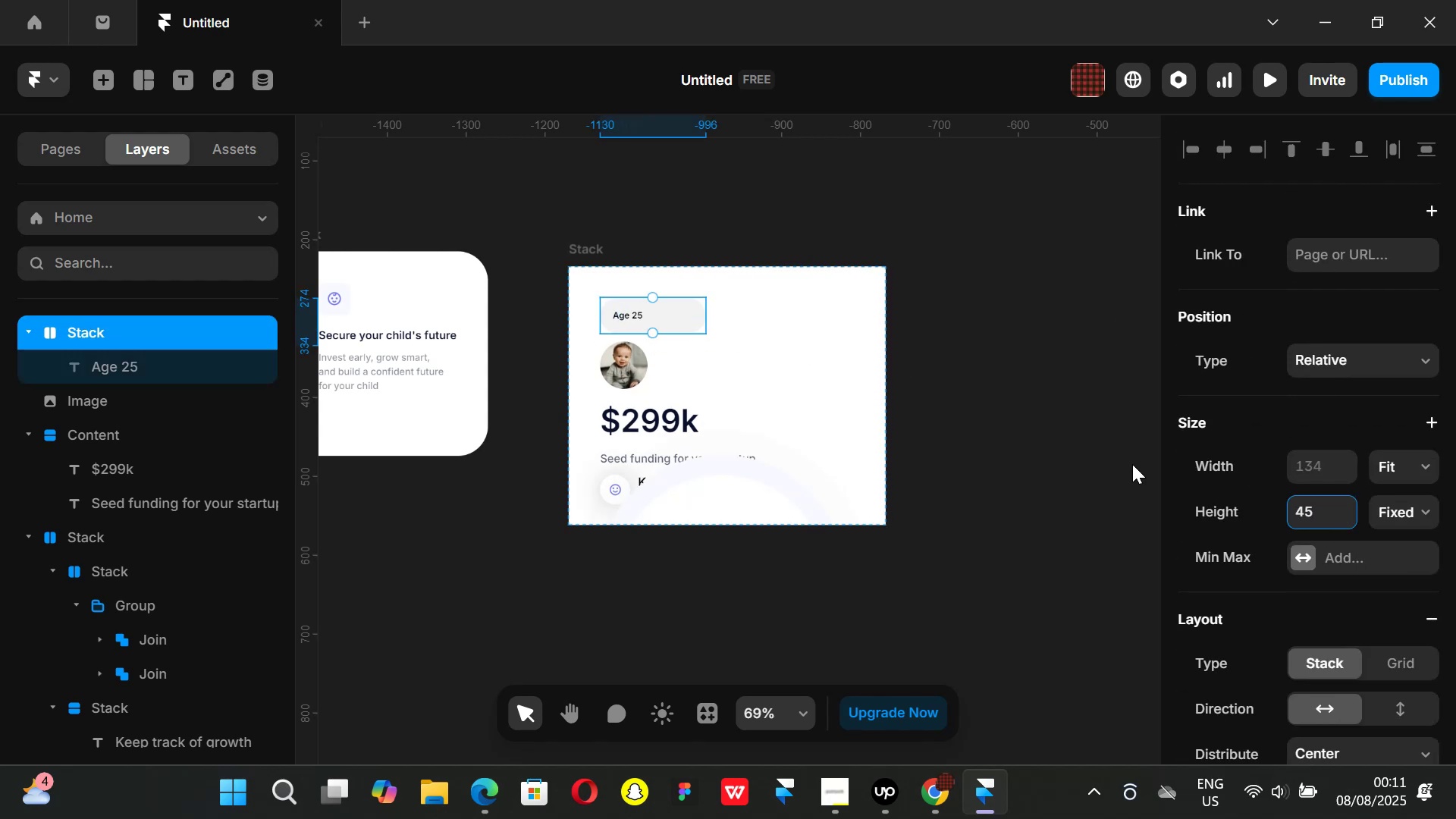 
left_click([1056, 433])
 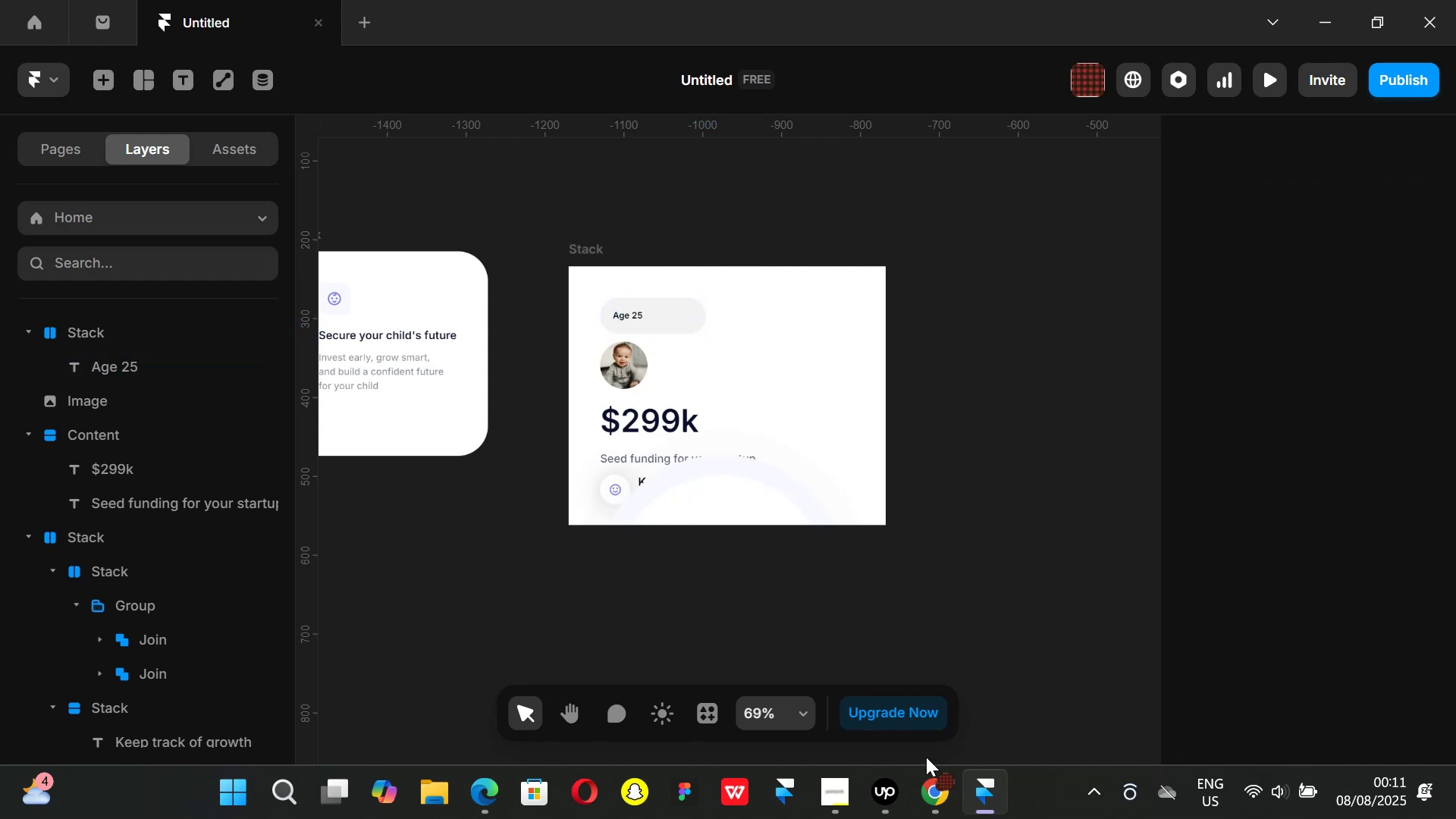 
left_click([940, 798])
 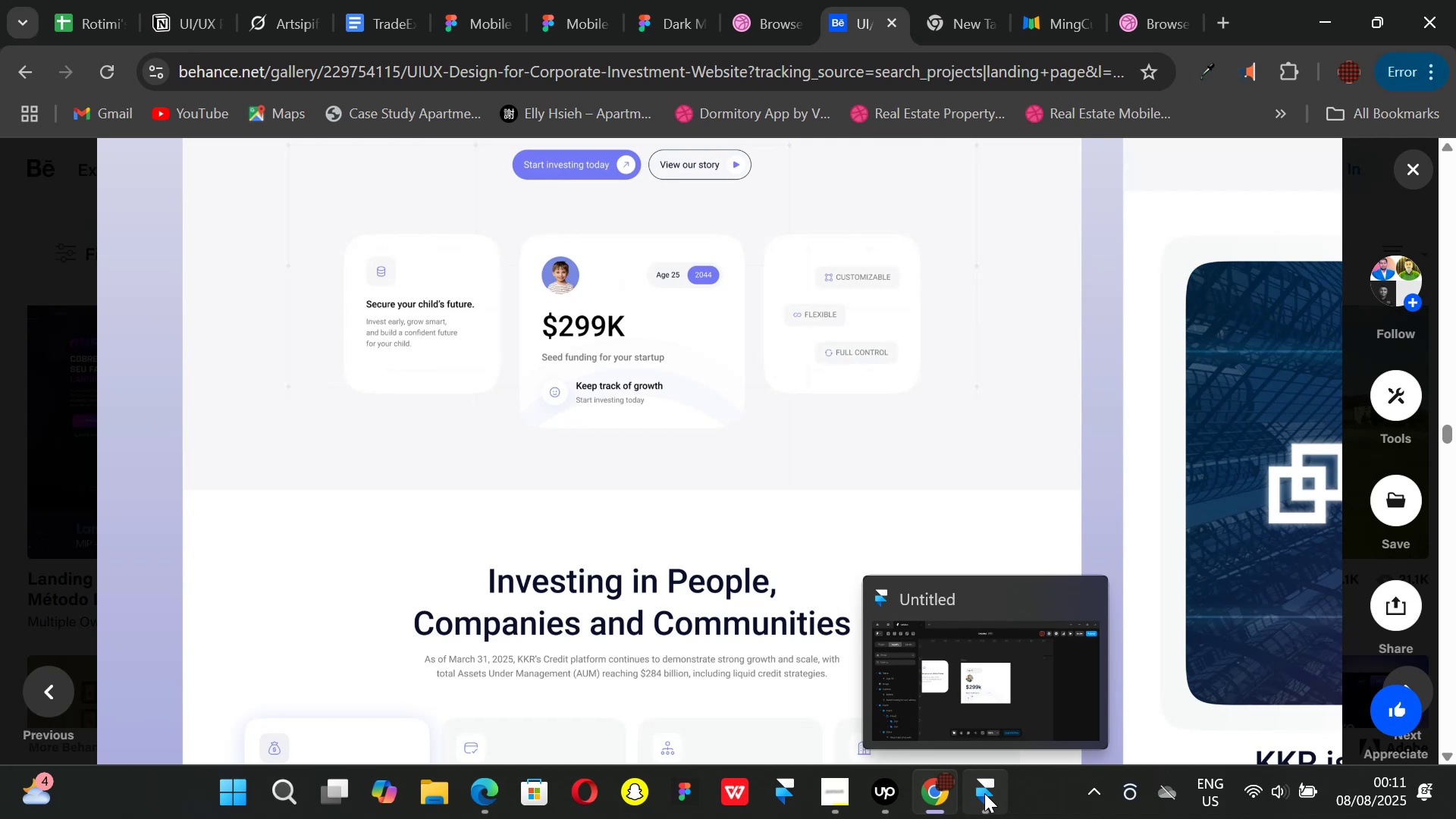 
left_click([984, 793])
 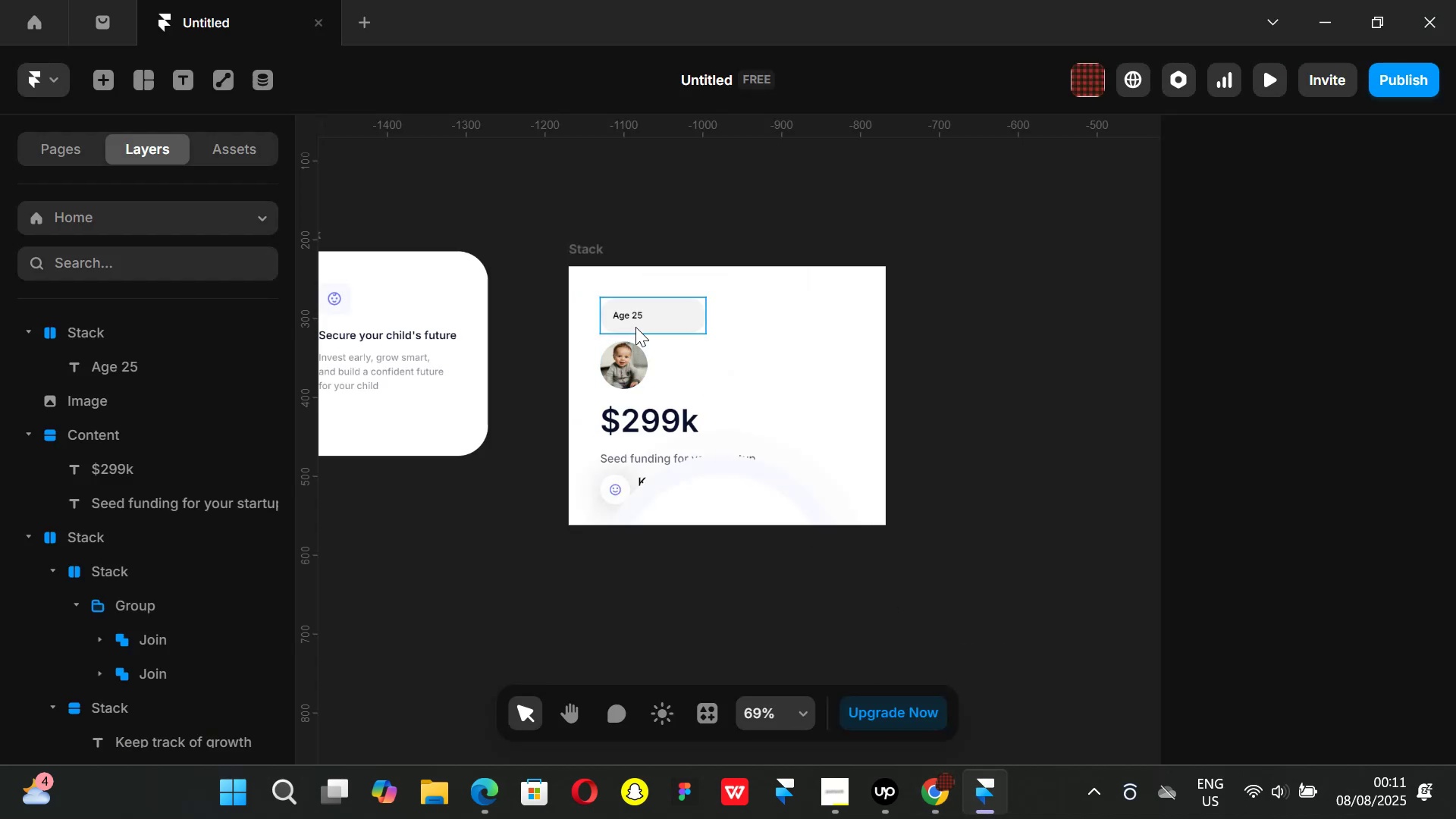 
left_click([633, 312])
 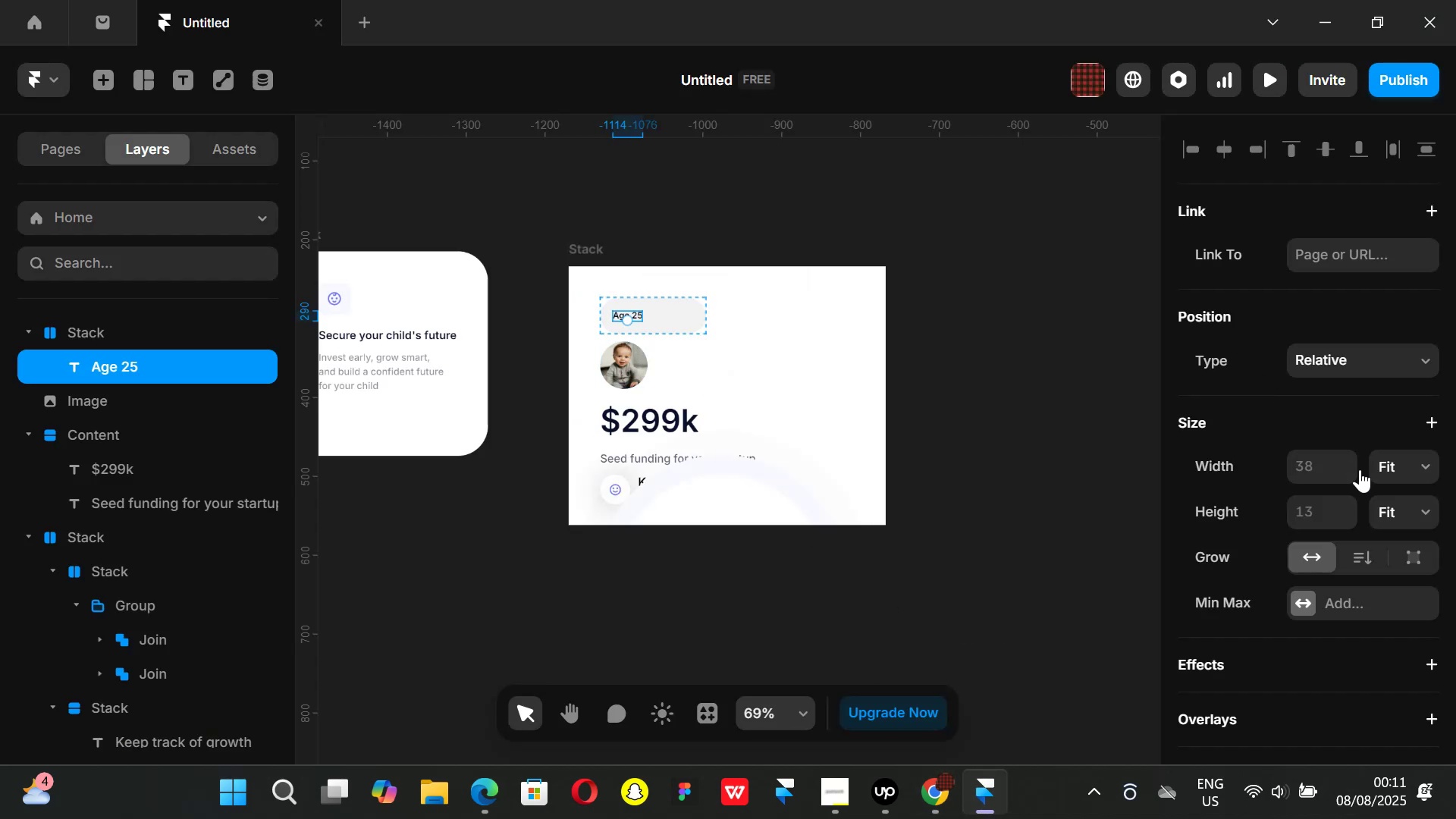 
scroll: coordinate [1351, 504], scroll_direction: down, amount: 4.0
 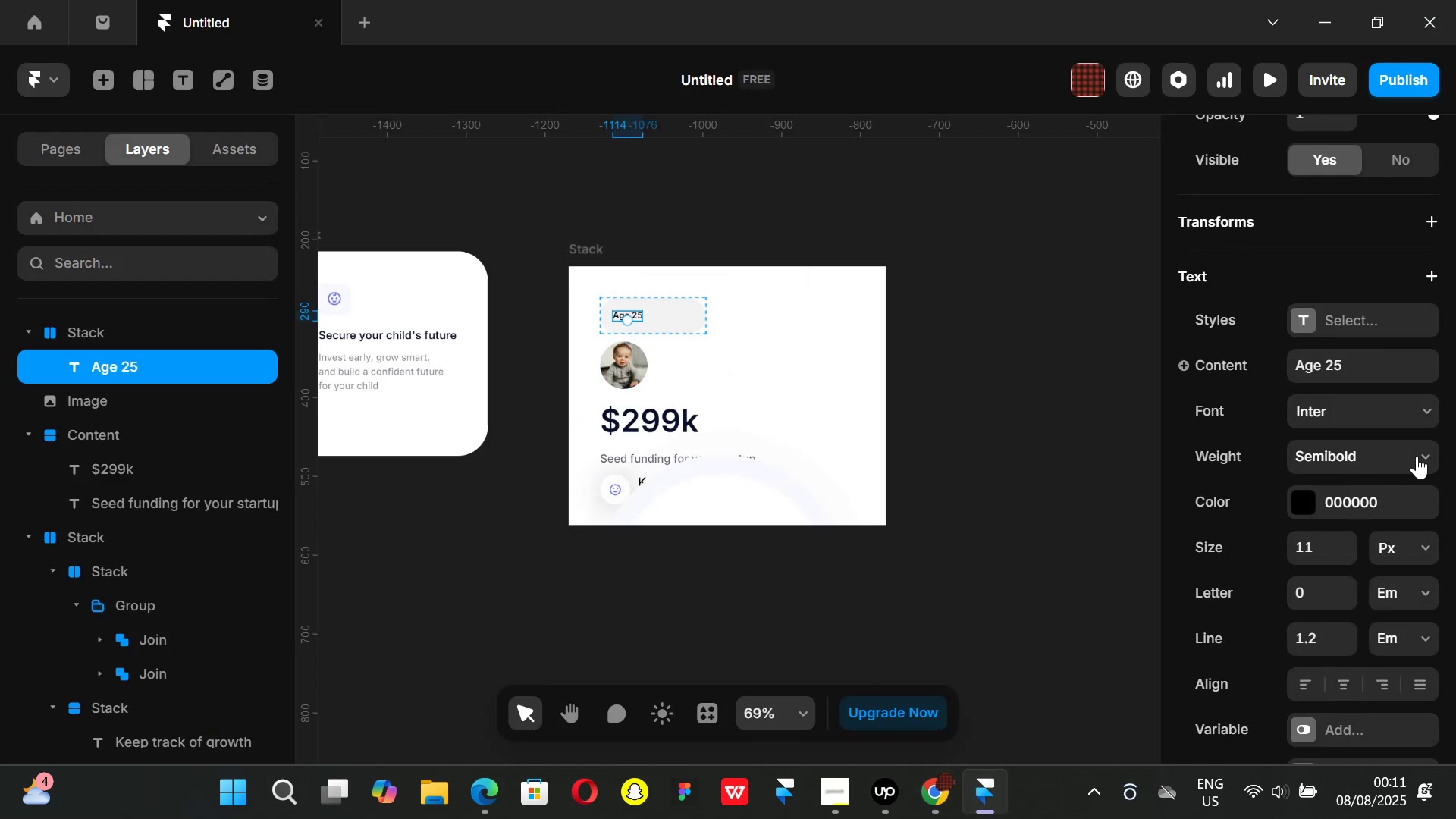 
left_click([1419, 456])
 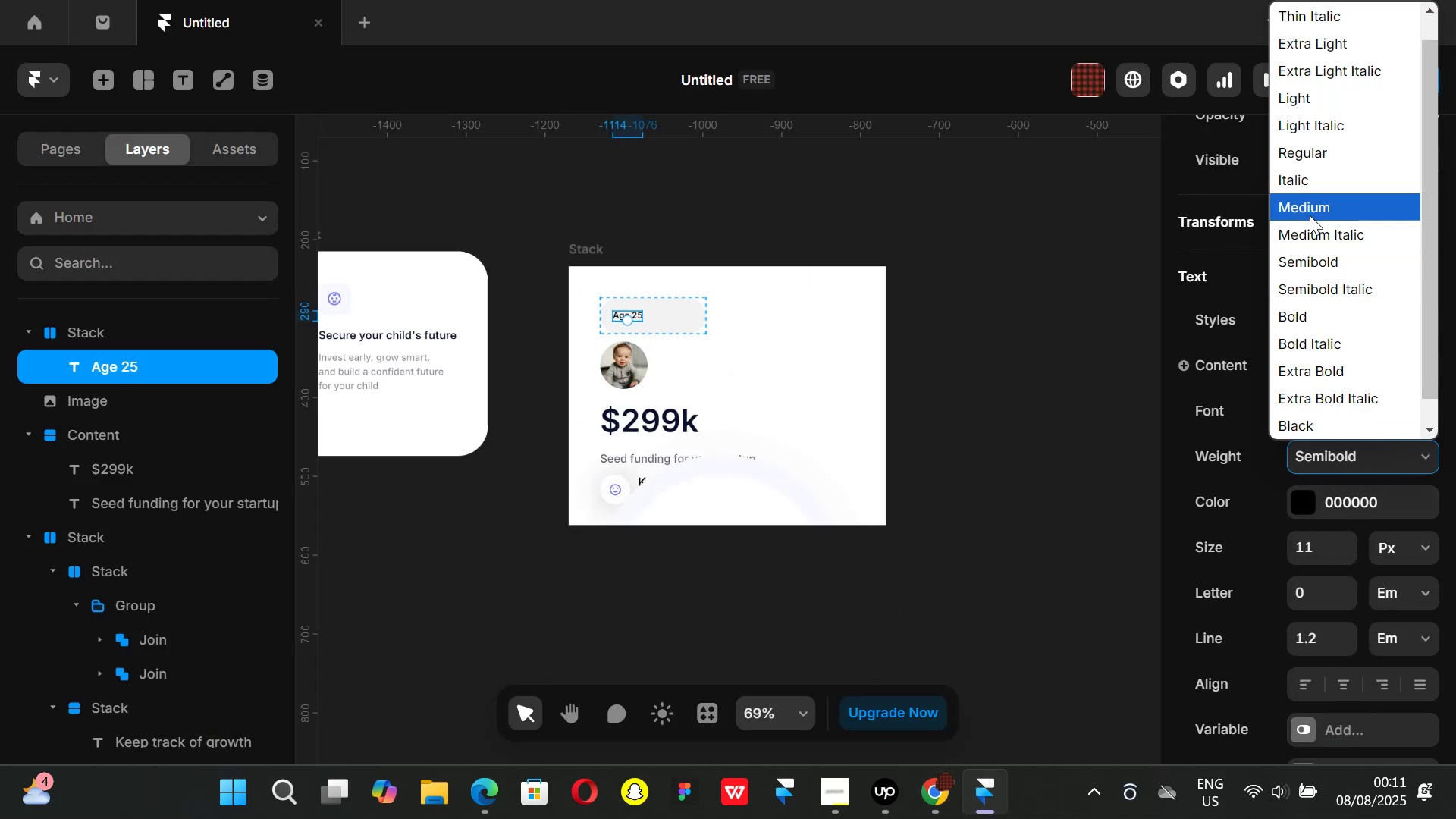 
left_click([1310, 215])
 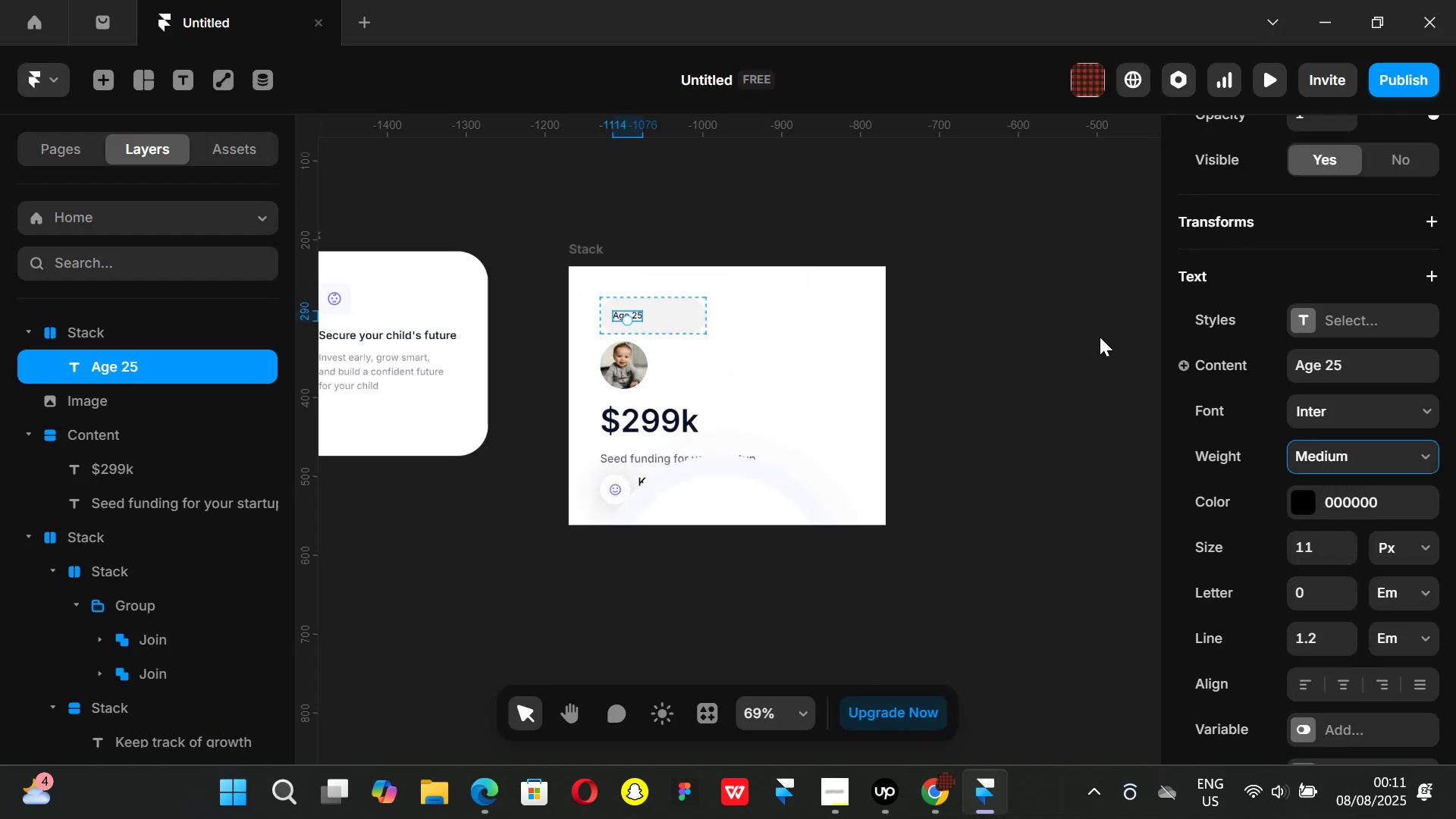 
left_click([1100, 337])
 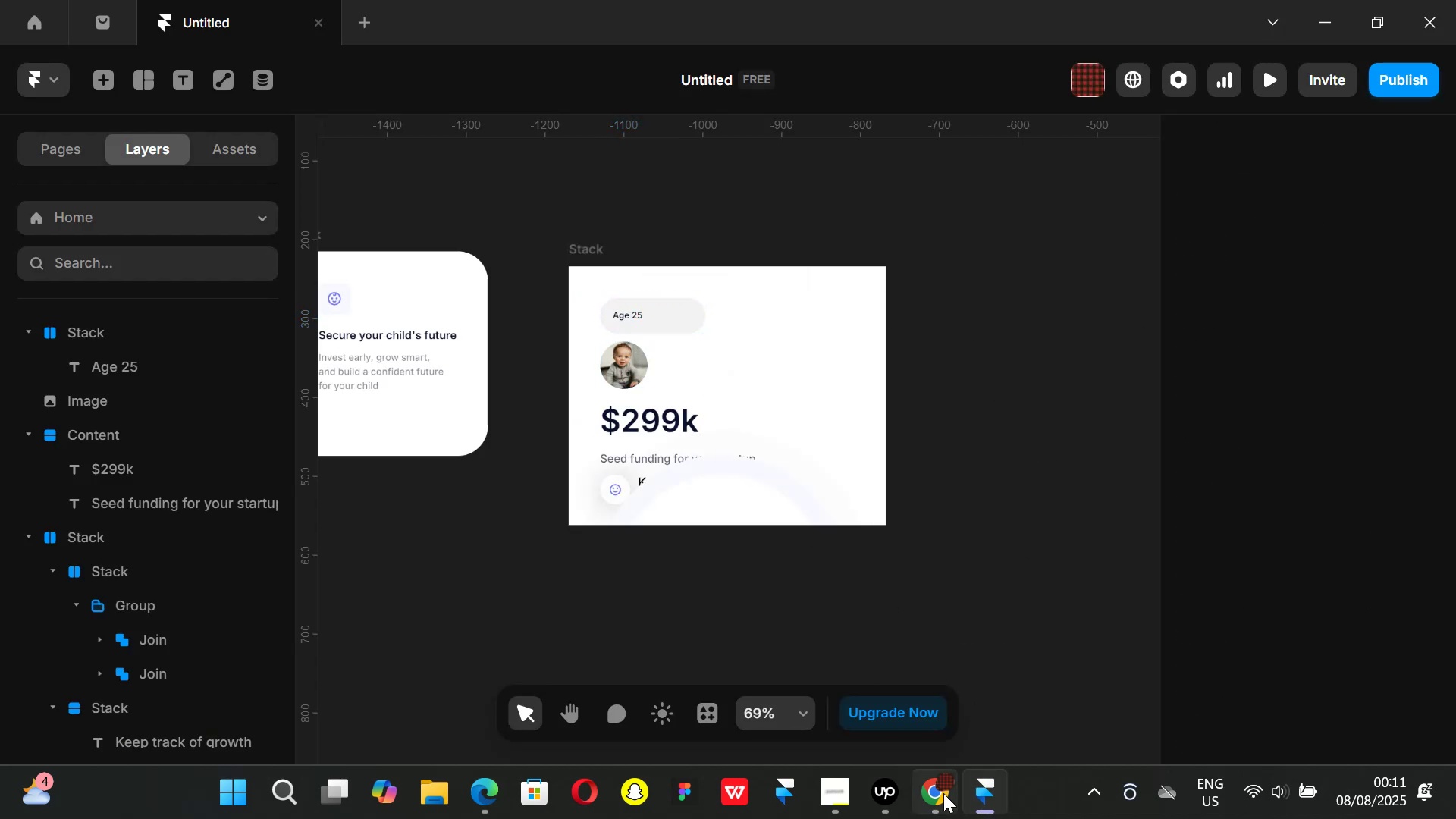 
left_click([943, 793])
 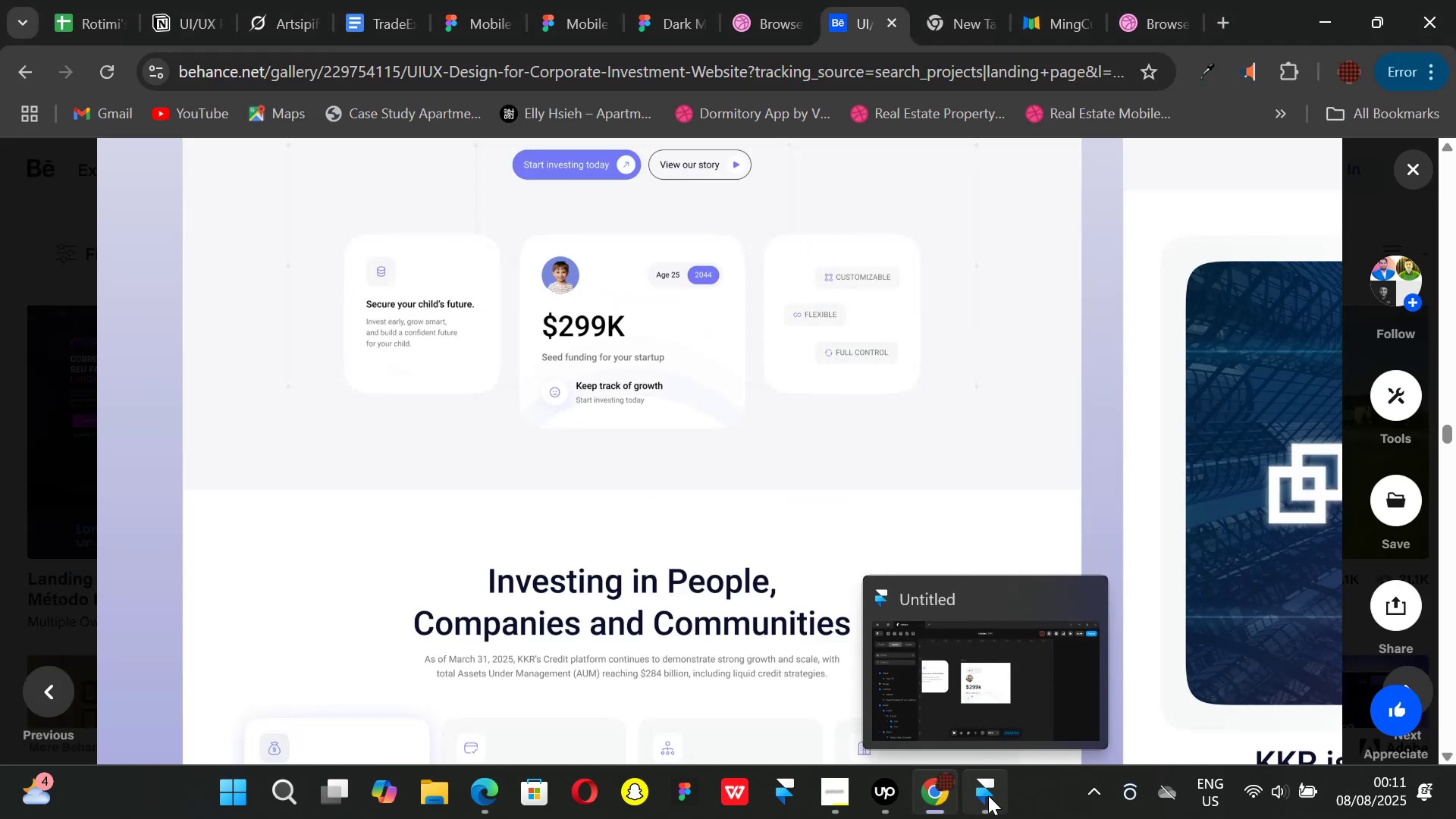 
left_click([988, 795])
 